 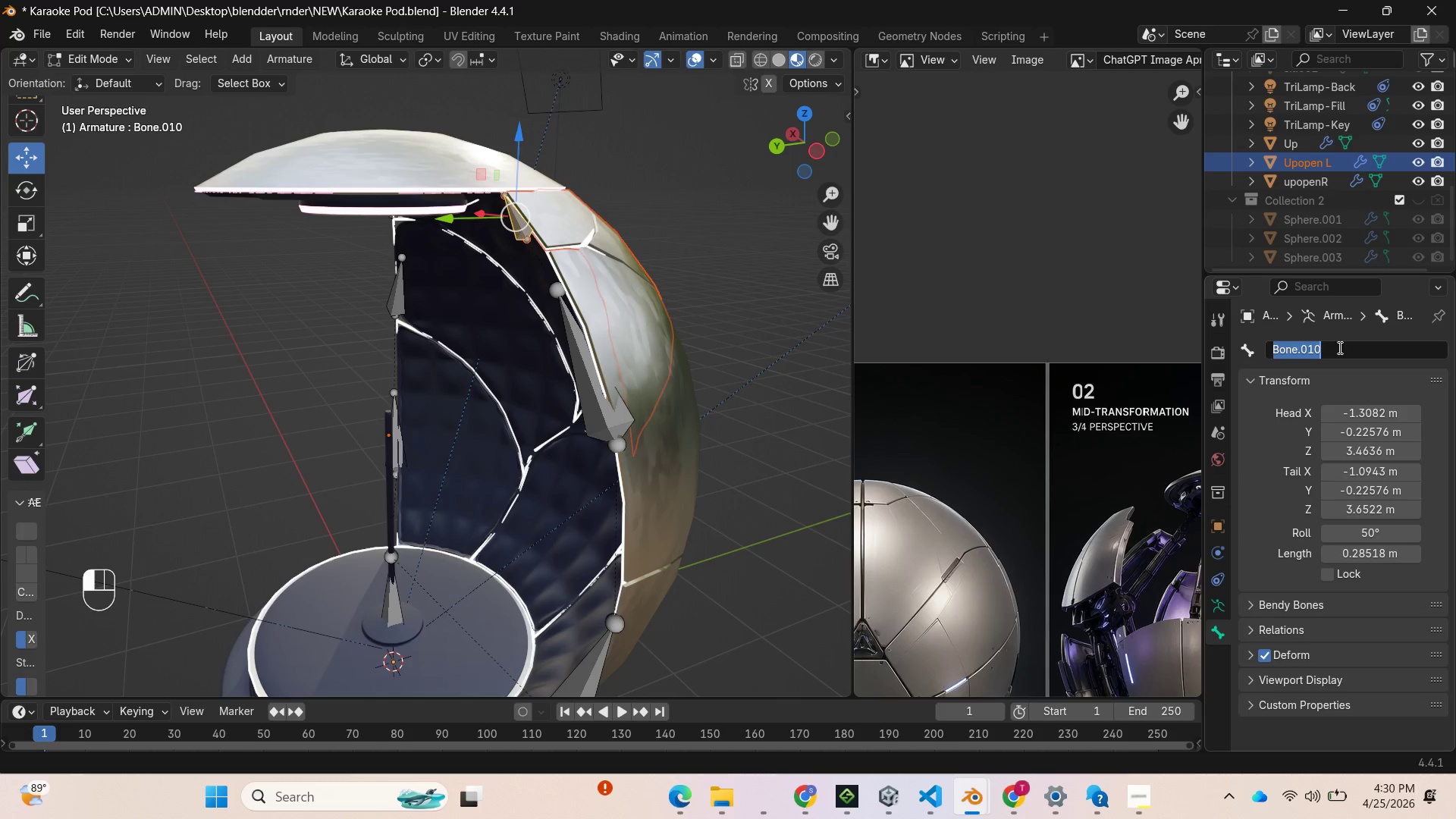 
key(Control+V)
 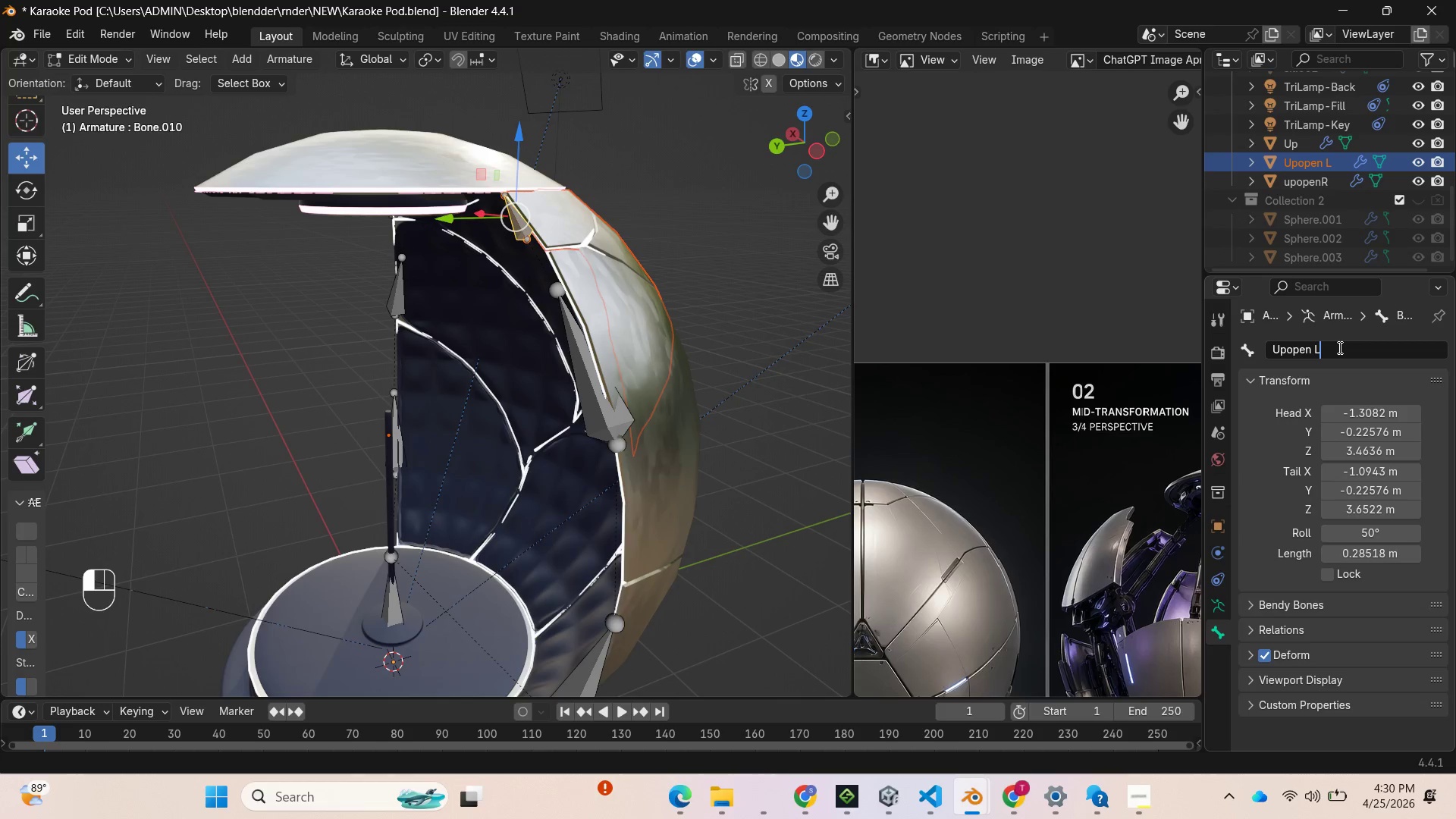 
key(Enter)
 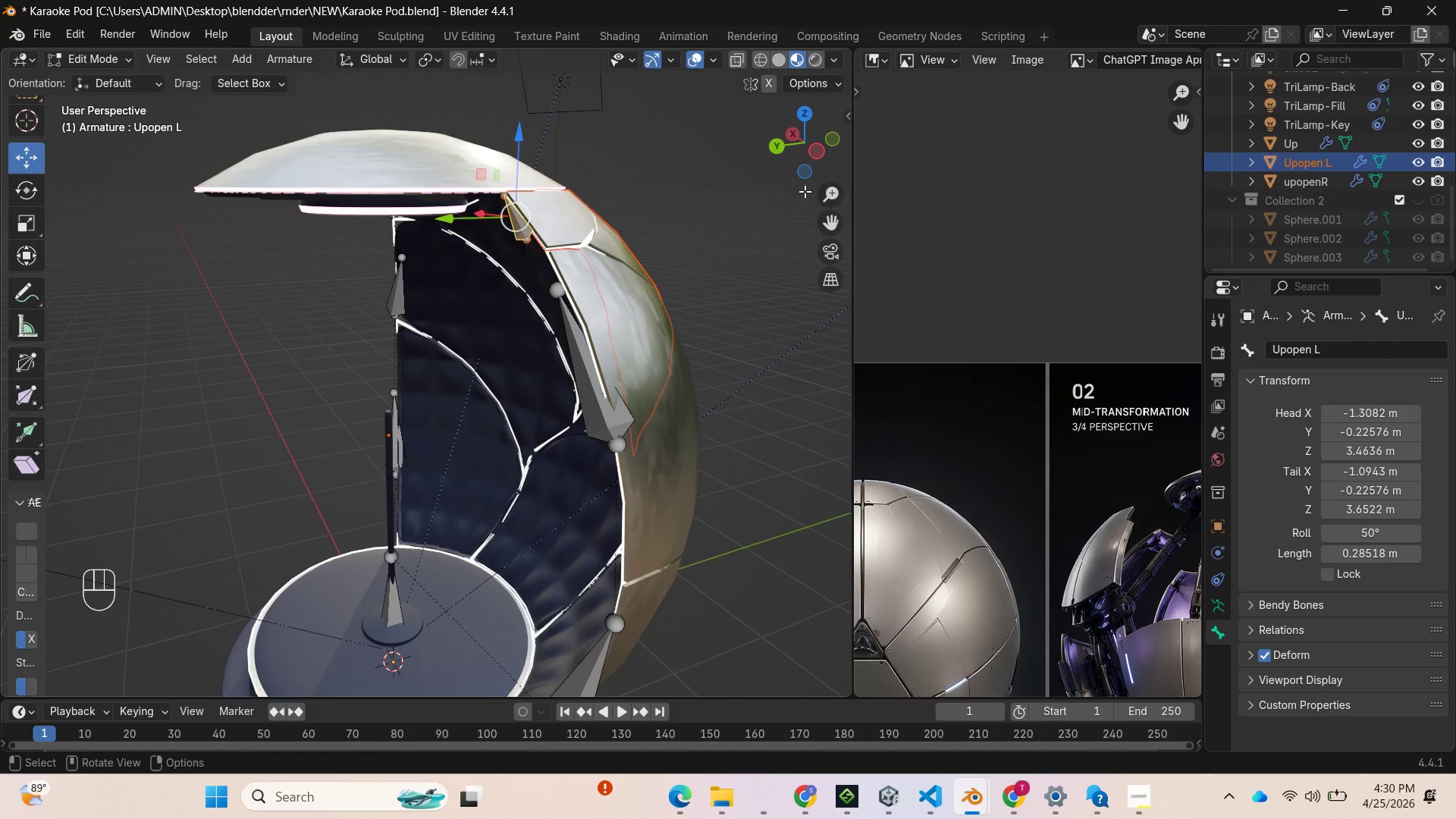 
left_click_drag(start_coordinate=[784, 134], to_coordinate=[802, 129])
 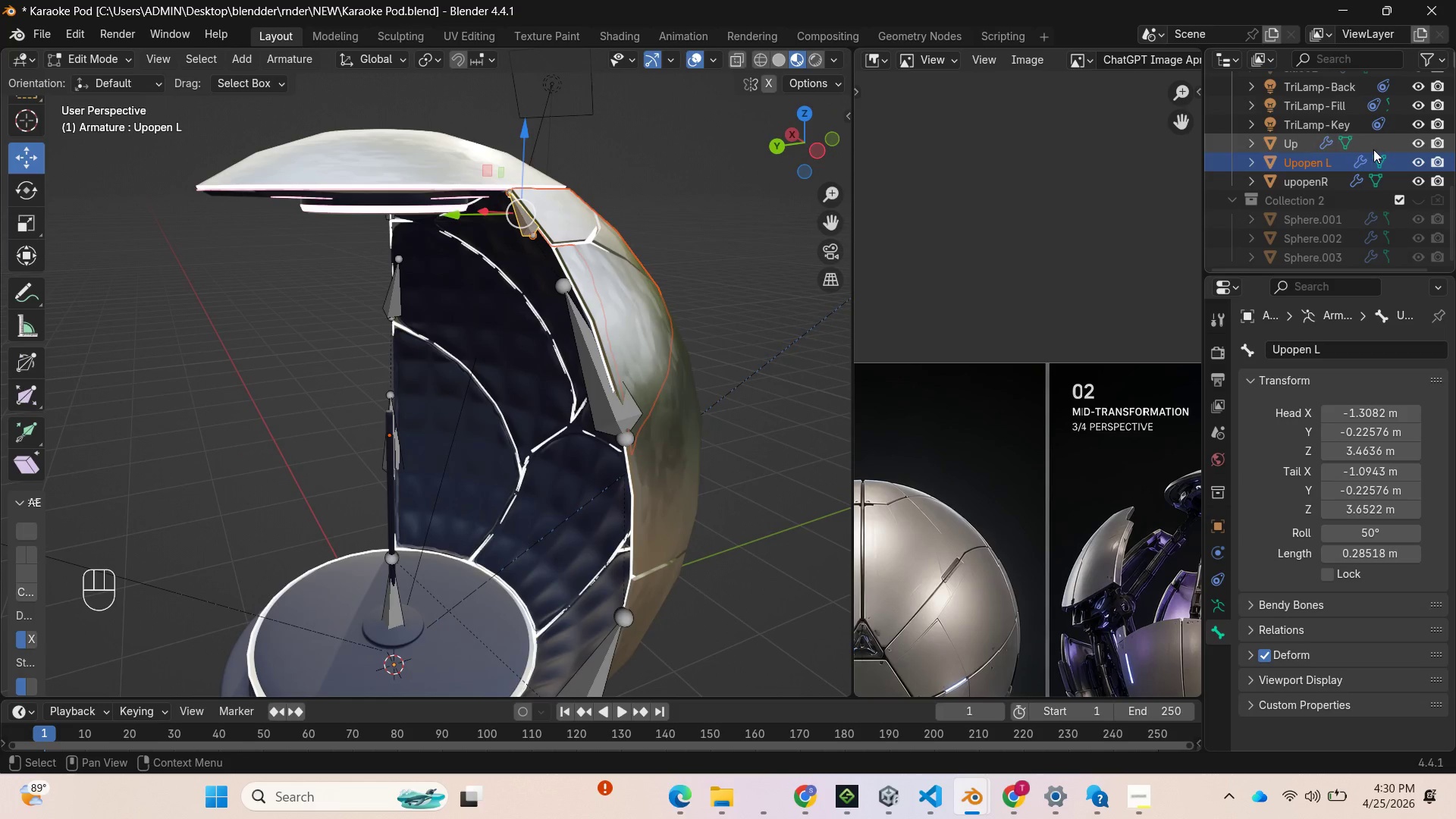 
left_click([1417, 161])
 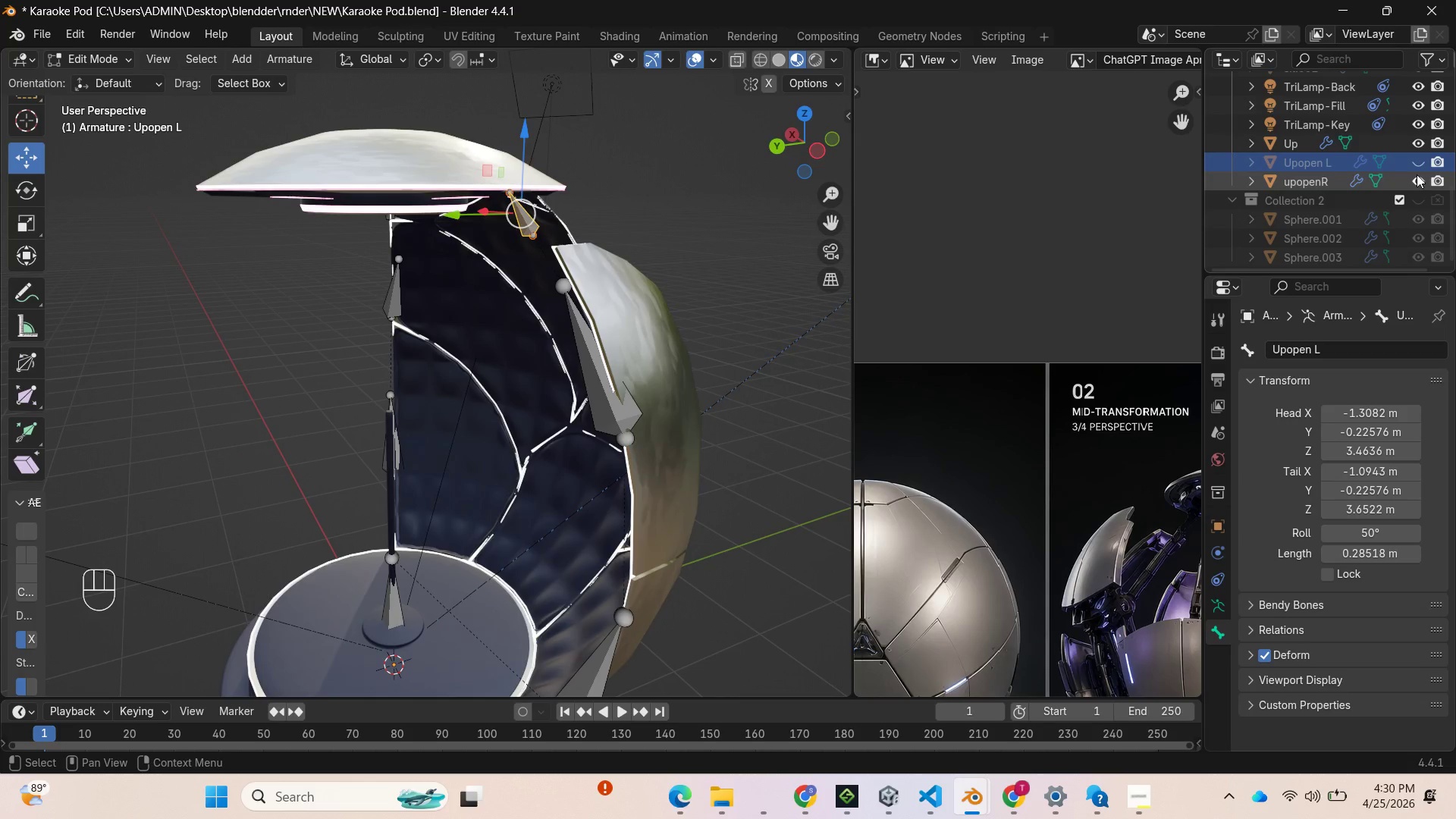 
left_click([1417, 177])
 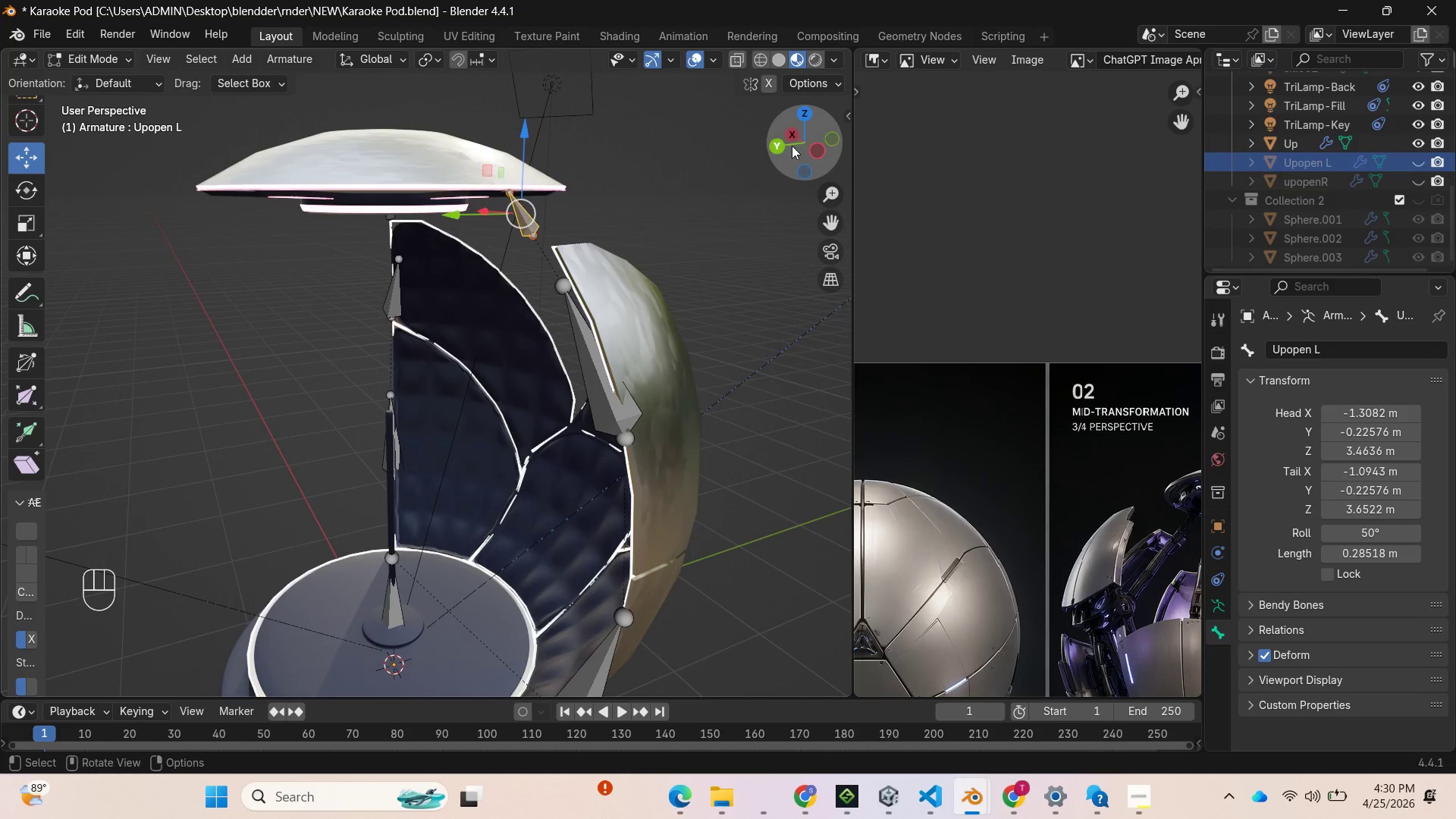 
left_click_drag(start_coordinate=[803, 140], to_coordinate=[526, 146])
 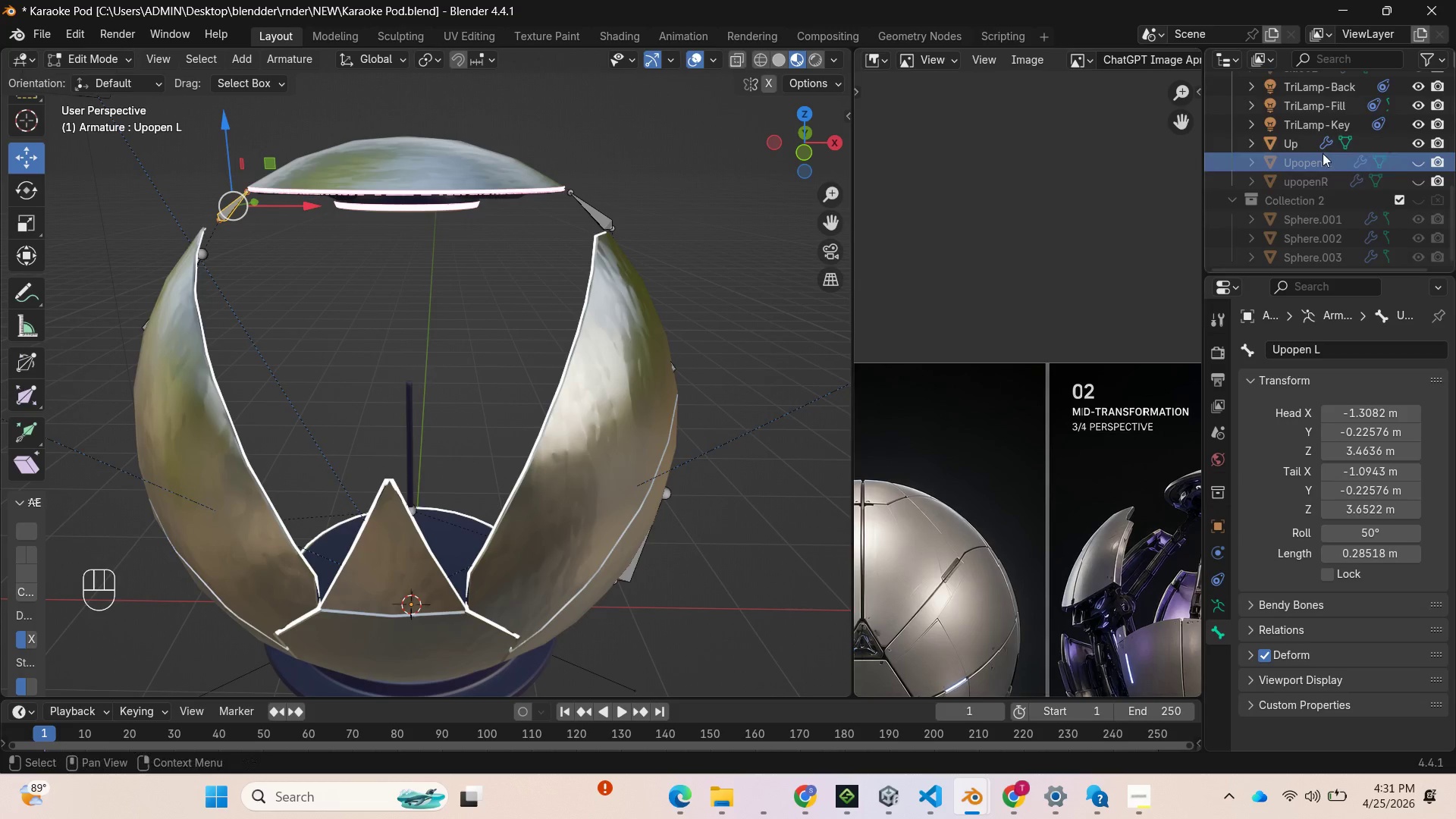 
scroll: coordinate [1329, 167], scroll_direction: up, amount: 4.0
 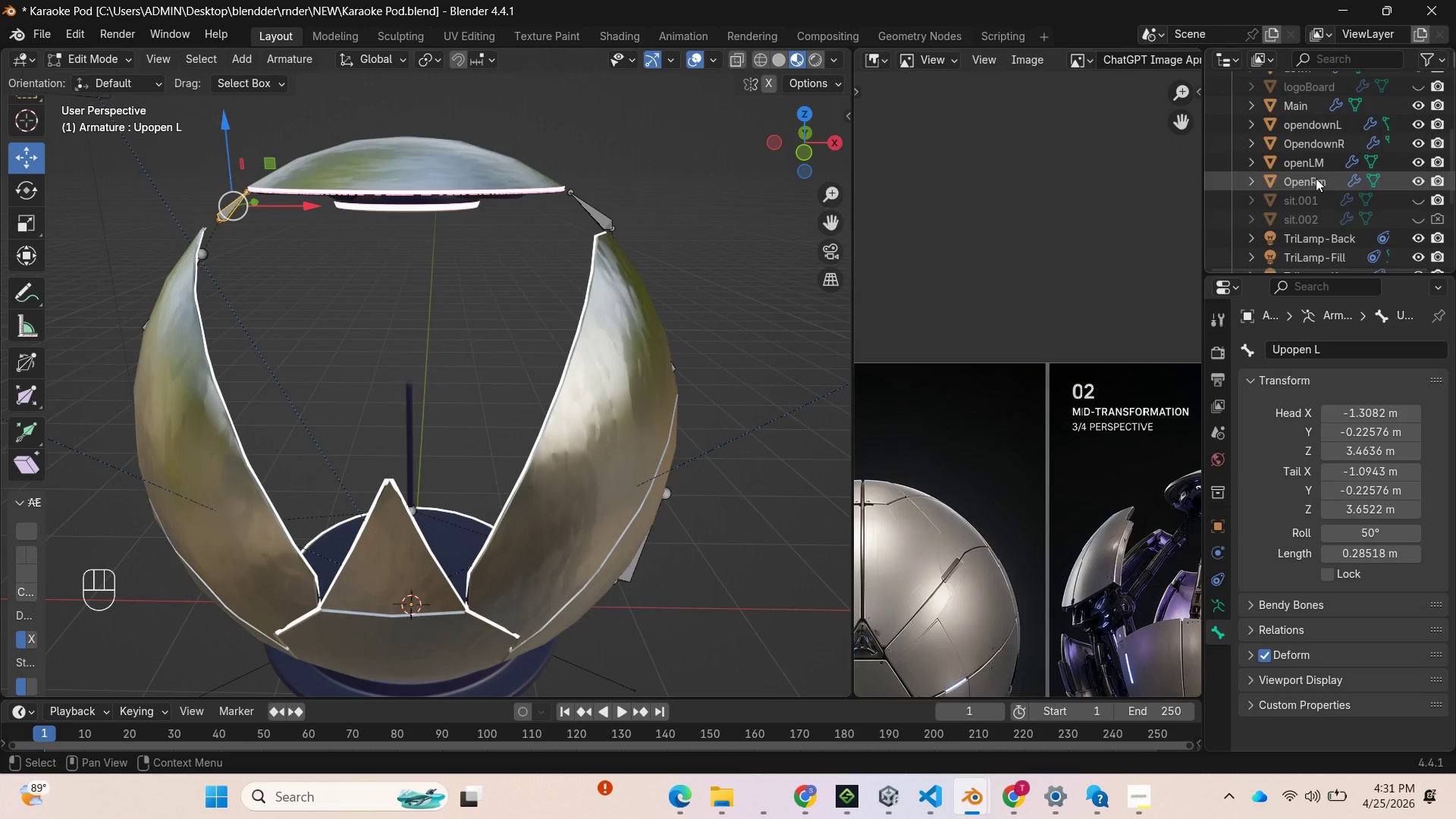 
left_click([1316, 178])
 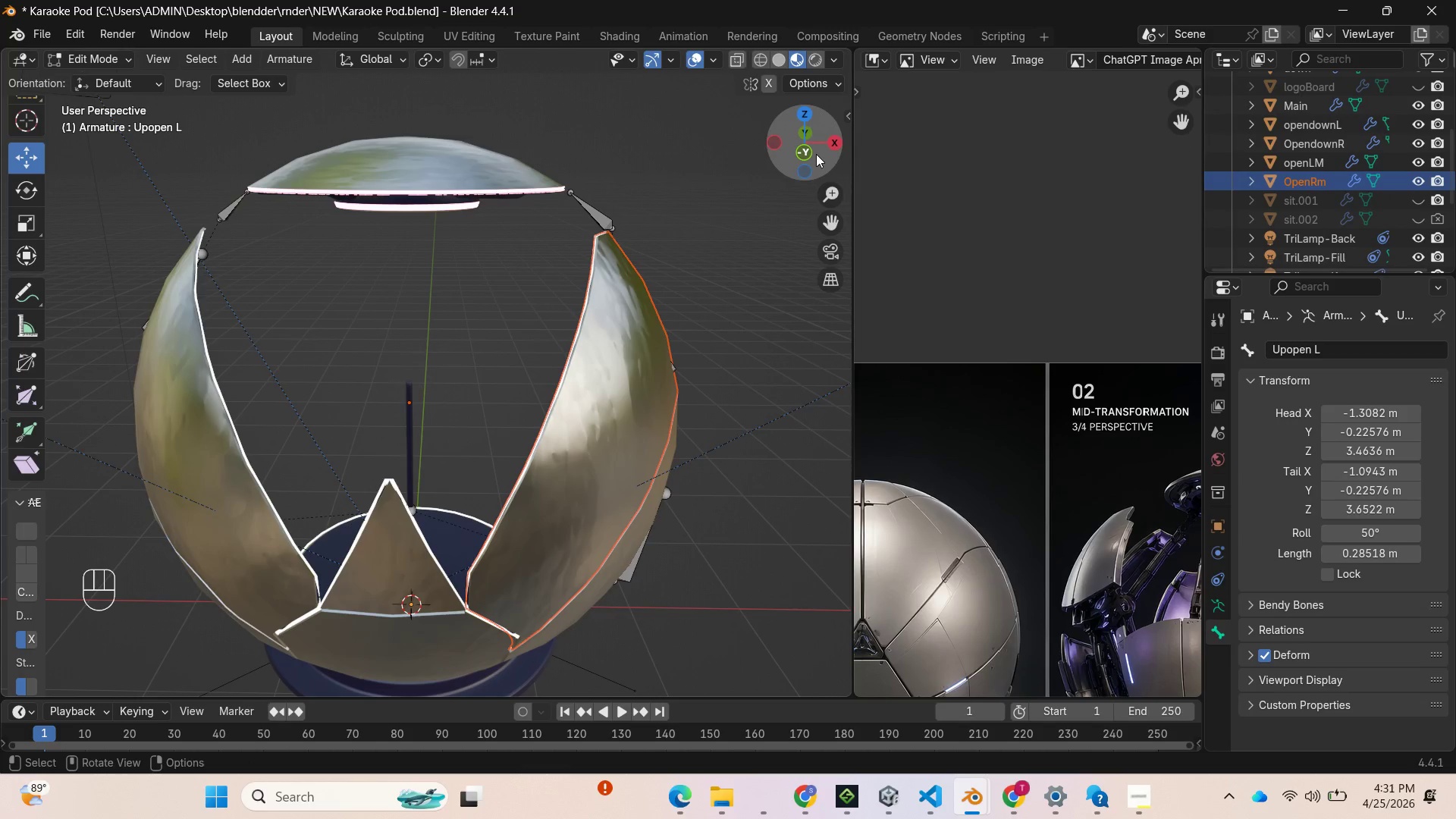 
left_click_drag(start_coordinate=[823, 146], to_coordinate=[535, 152])
 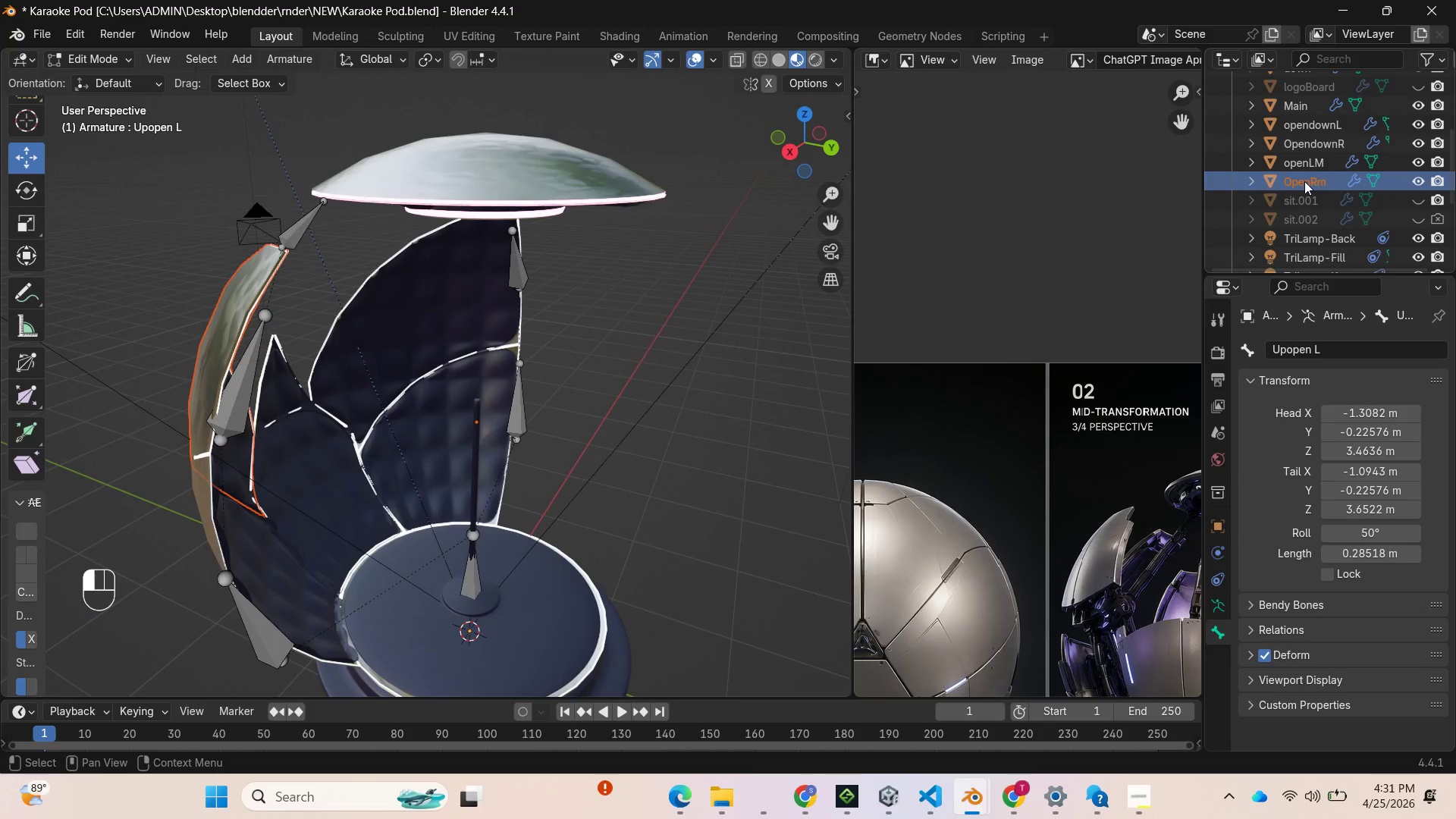 
double_click([1304, 181])
 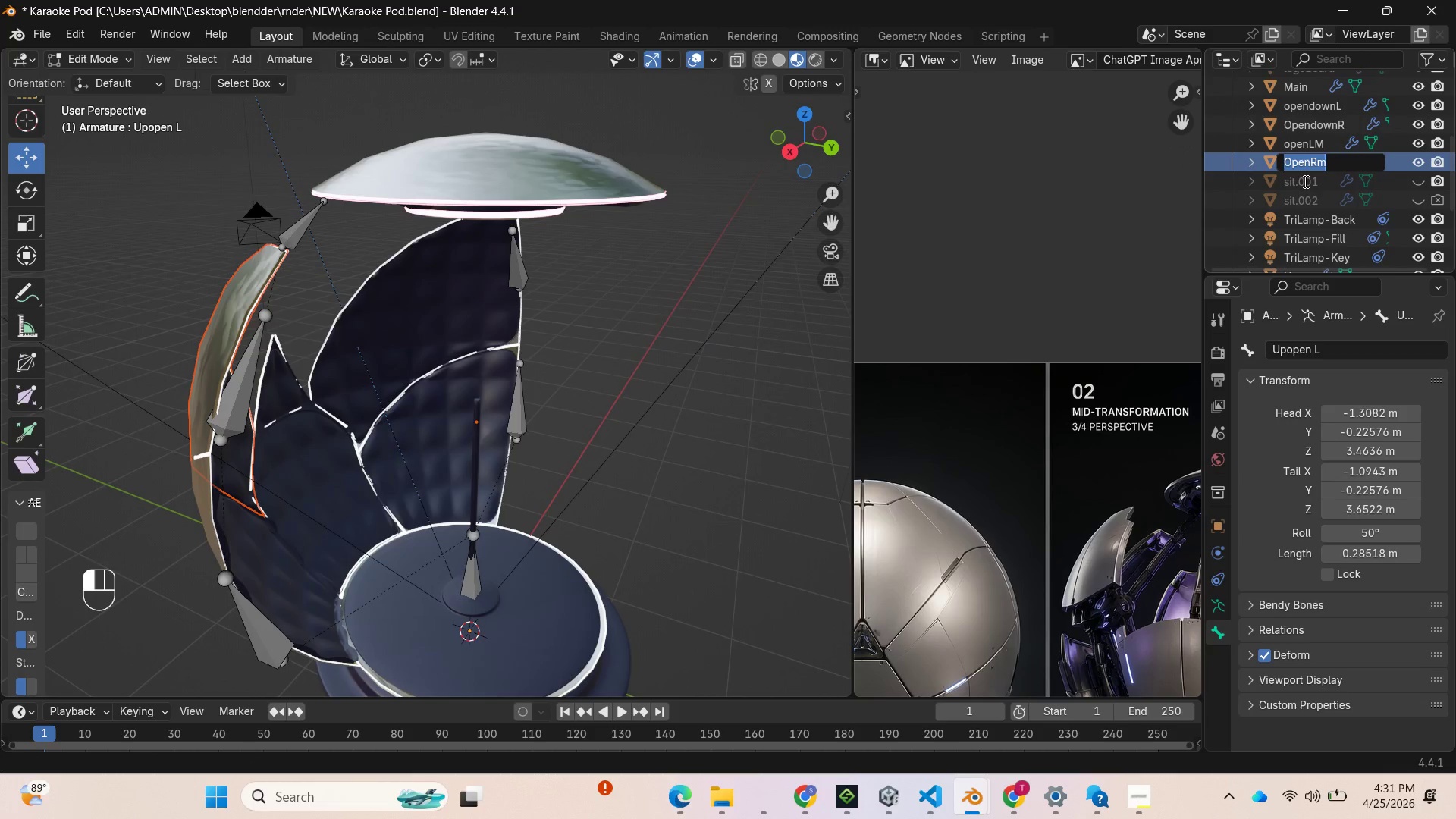 
key(Control+C)
 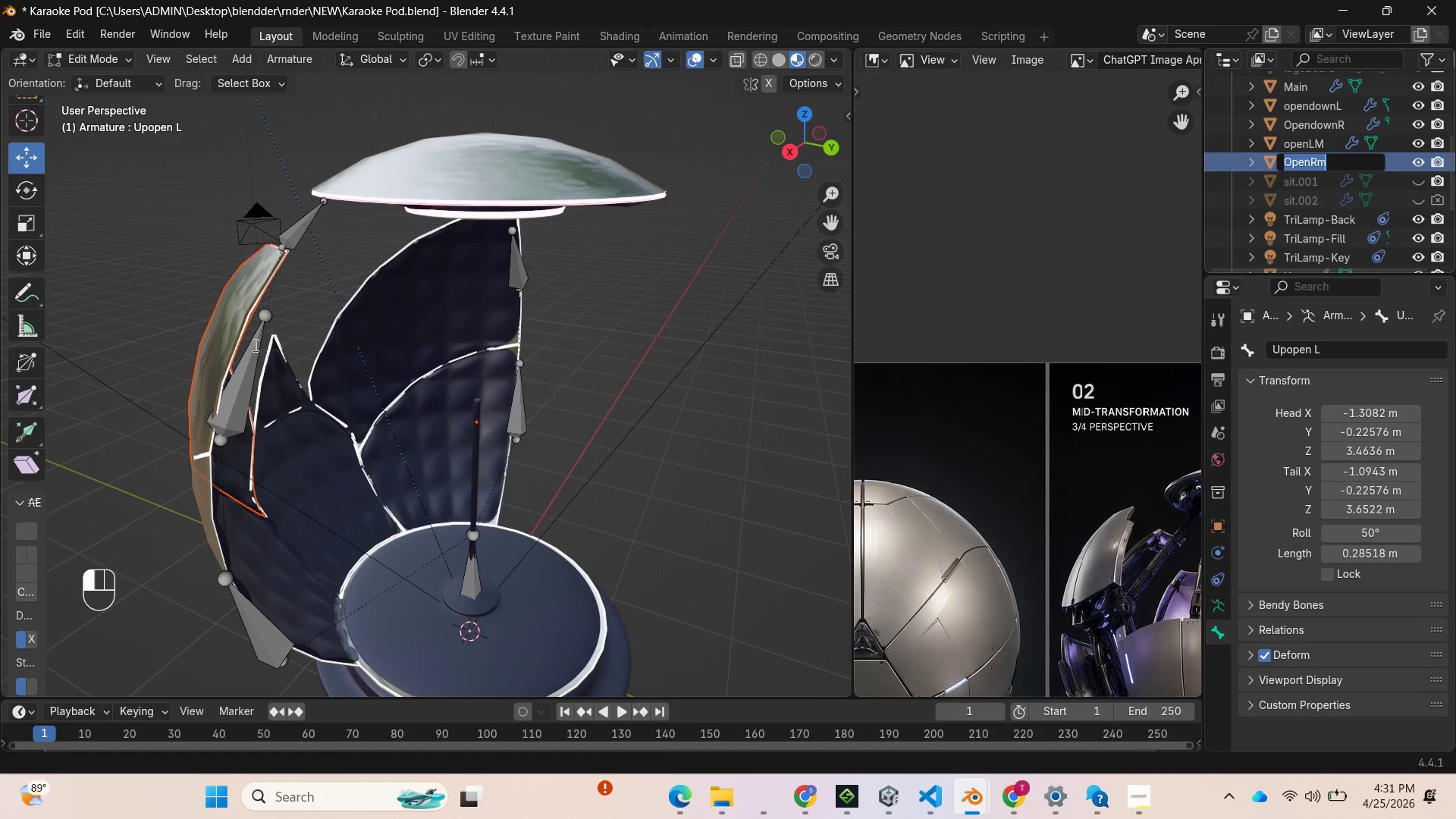 
left_click([254, 345])
 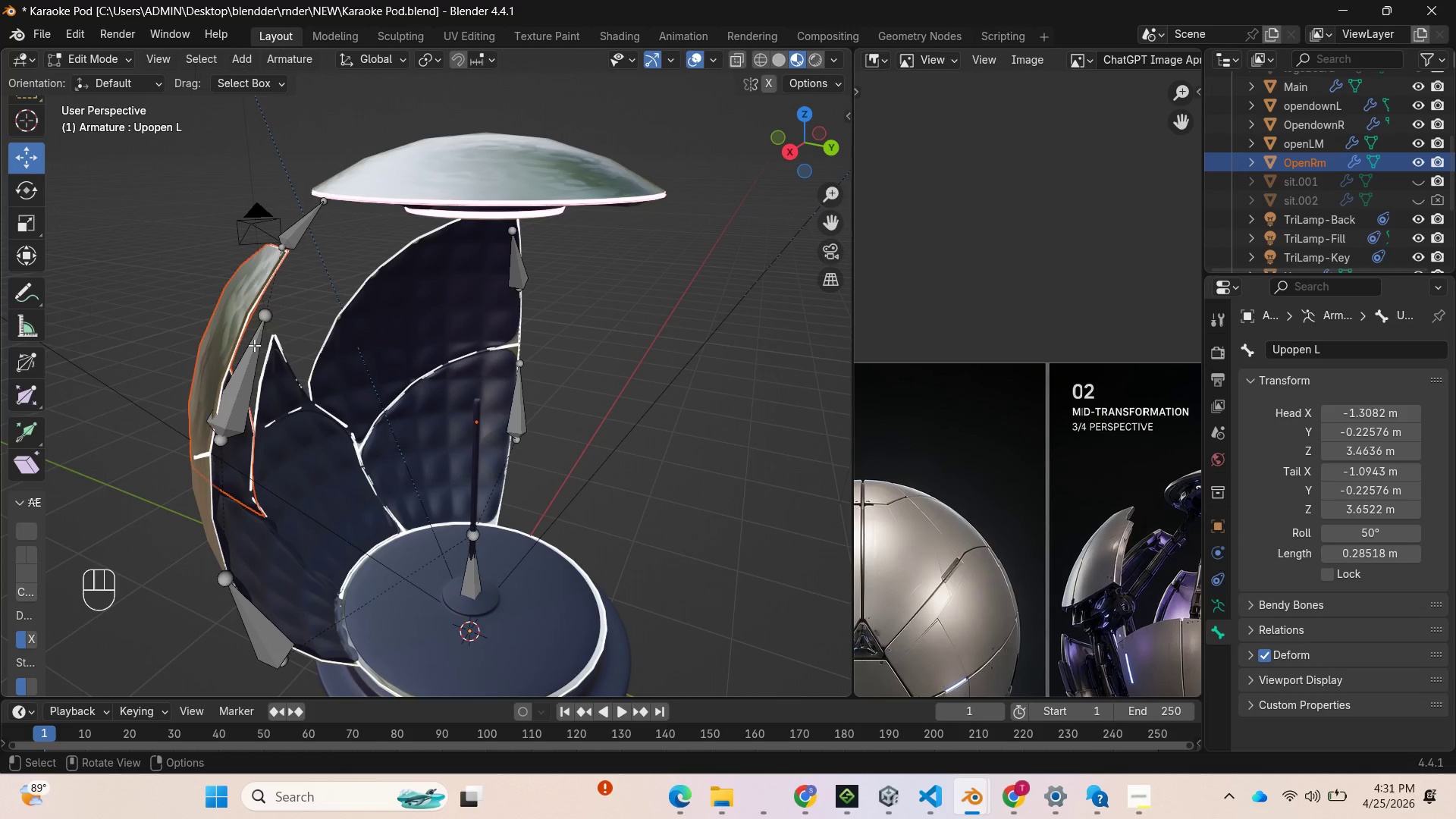 
left_click([254, 345])
 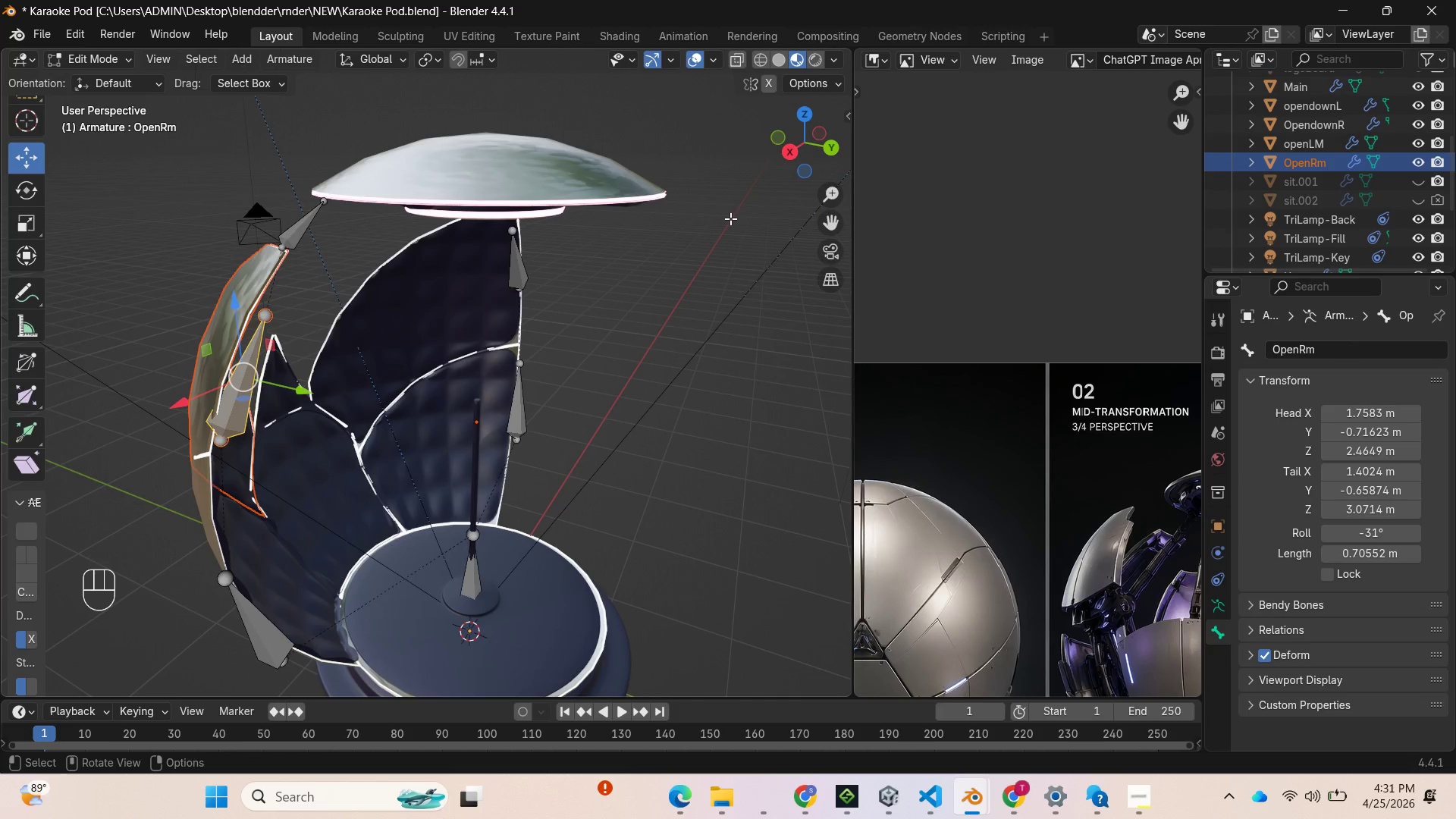 
left_click_drag(start_coordinate=[798, 142], to_coordinate=[101, 167])
 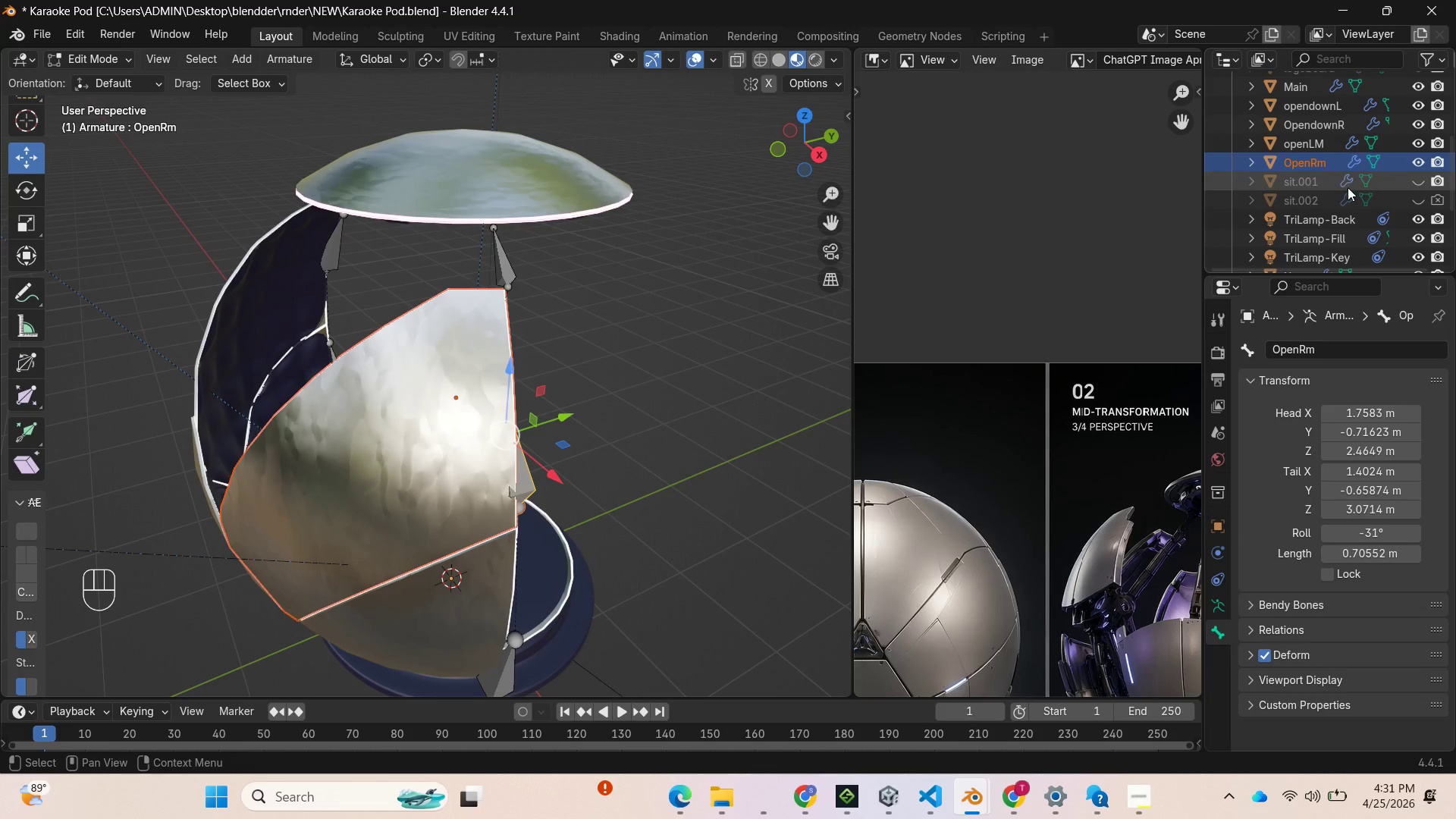 
left_click([1321, 143])
 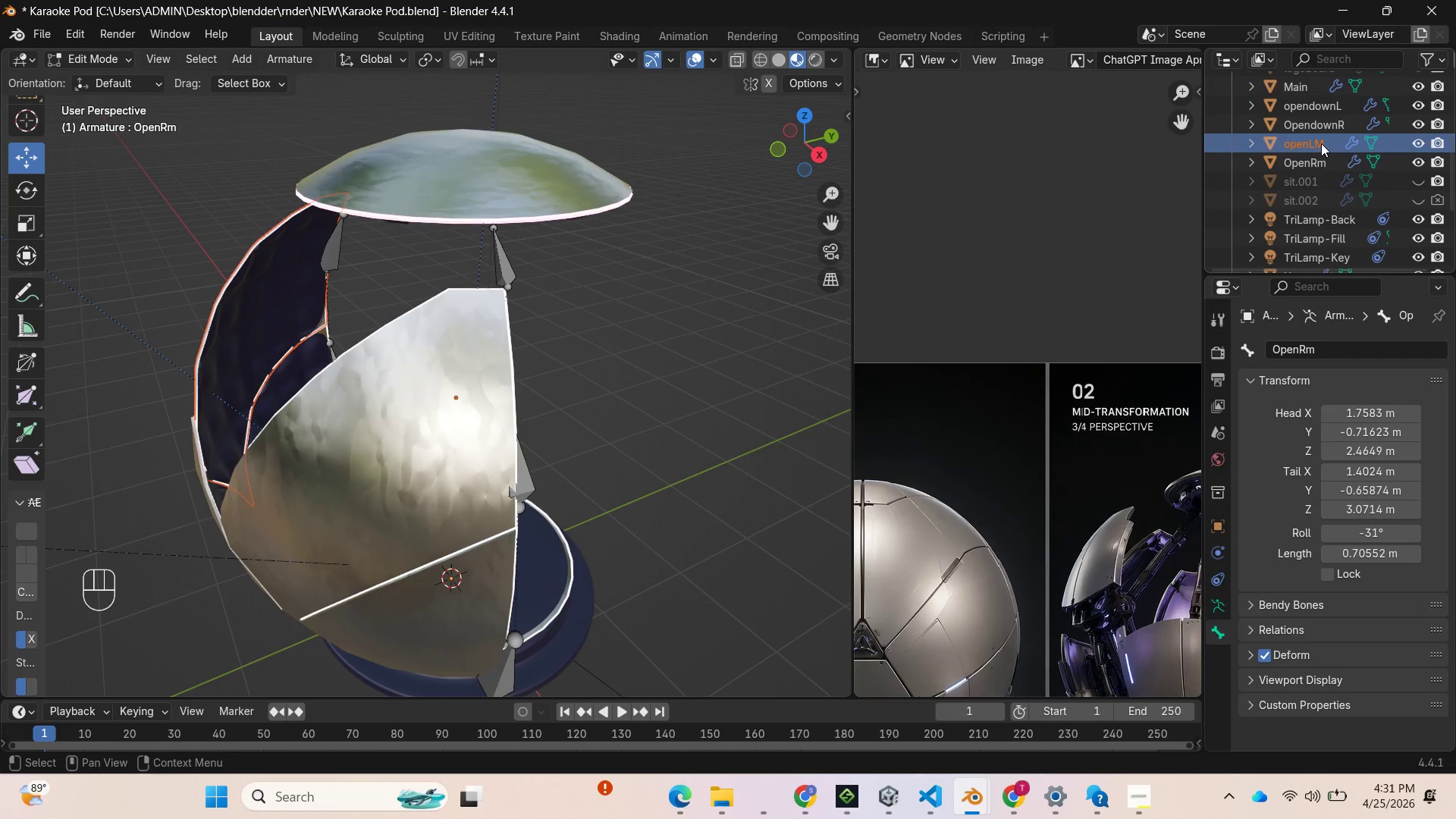 
double_click([1321, 143])
 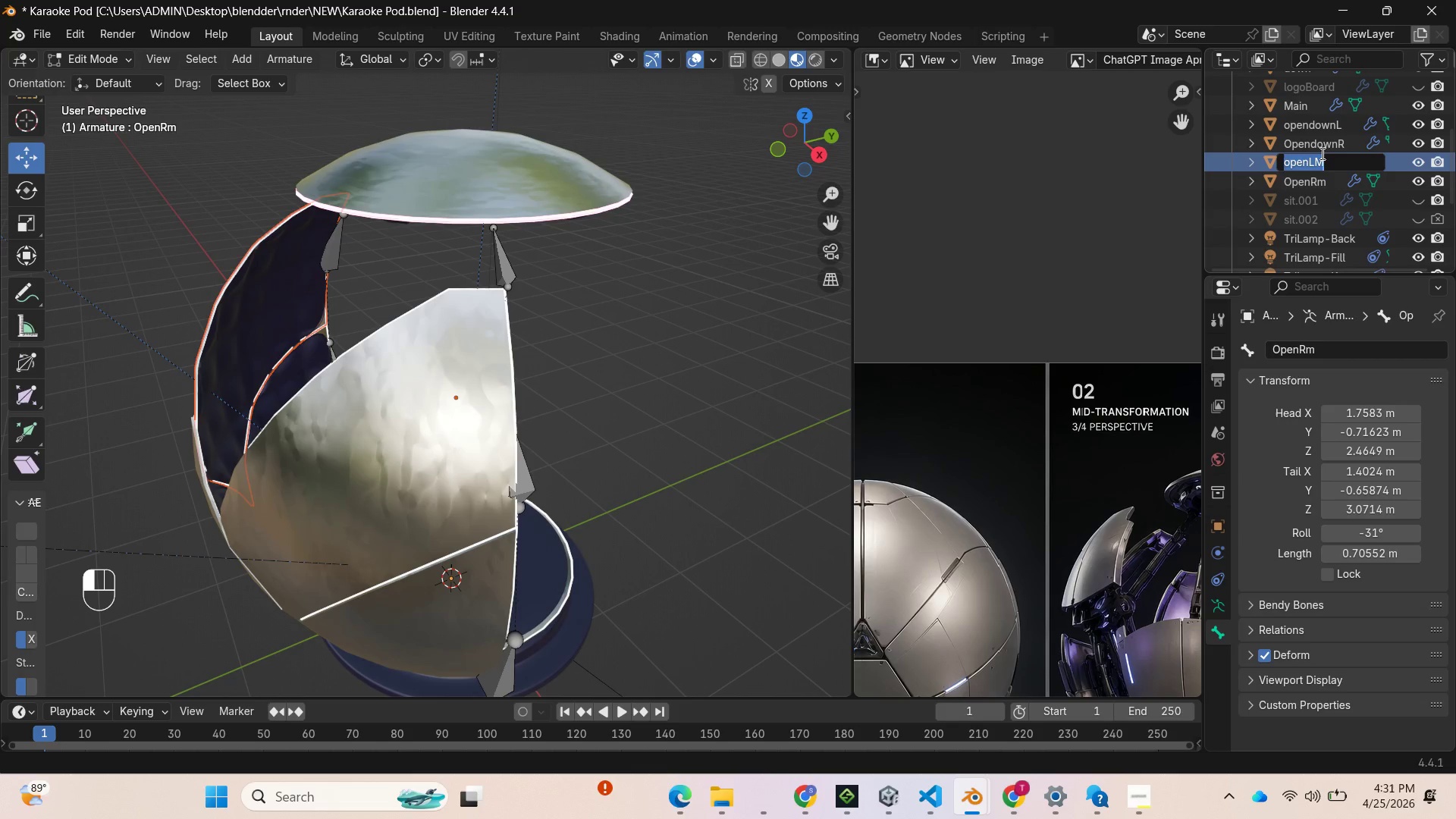 
hold_key(key=ControlLeft, duration=1.09)
 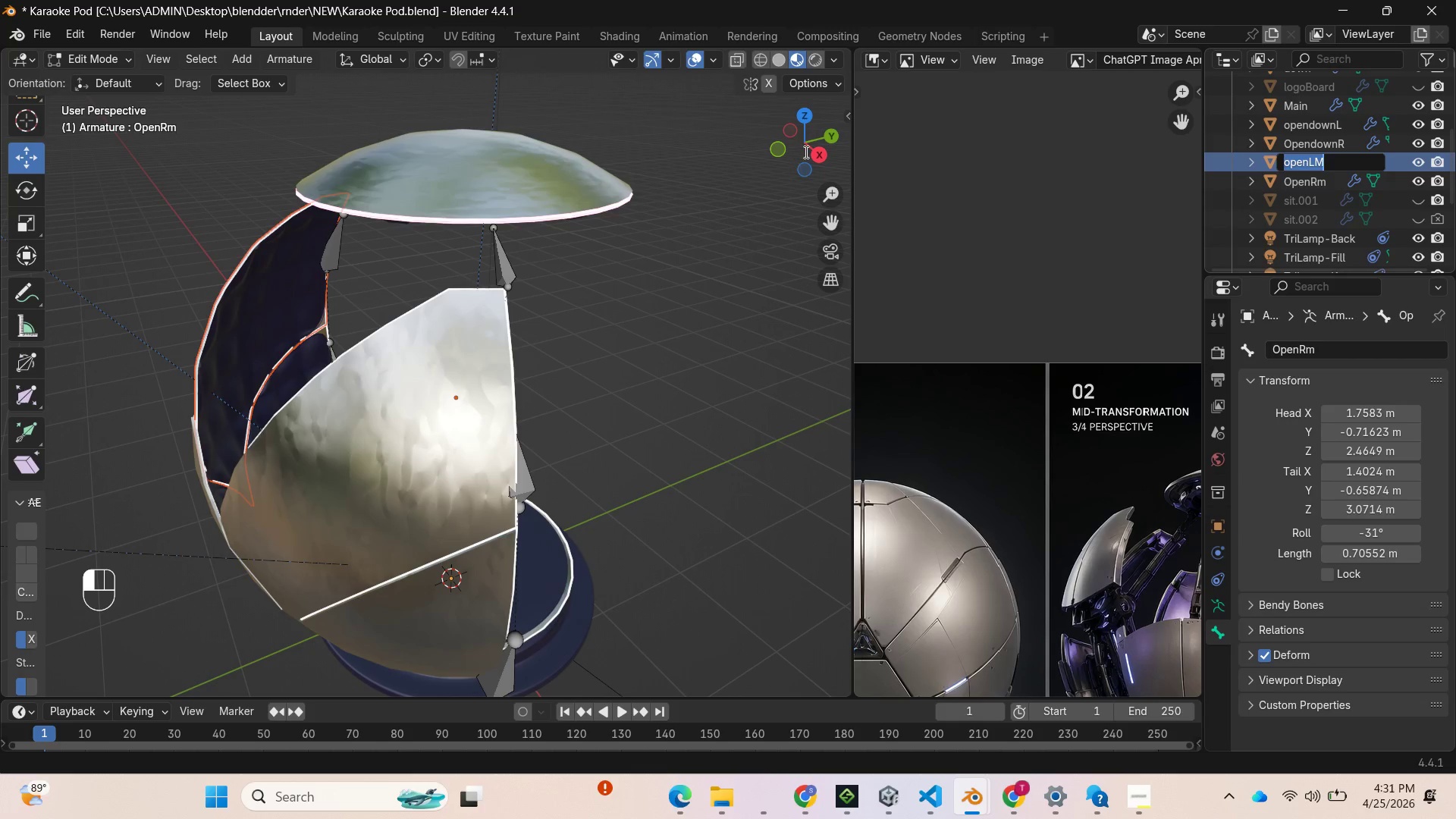 
left_click([811, 155])
 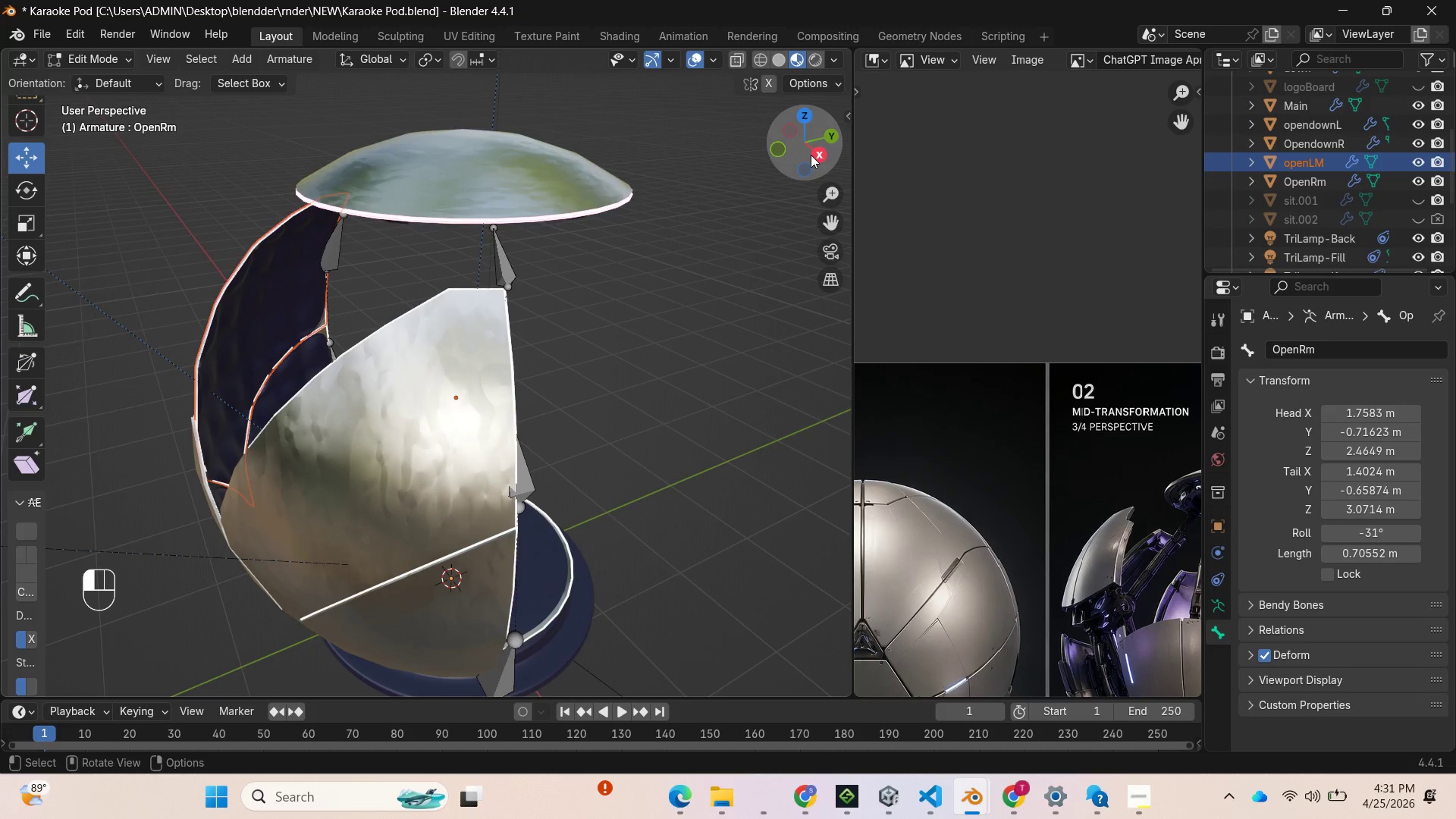 
left_click_drag(start_coordinate=[811, 155], to_coordinate=[613, 133])
 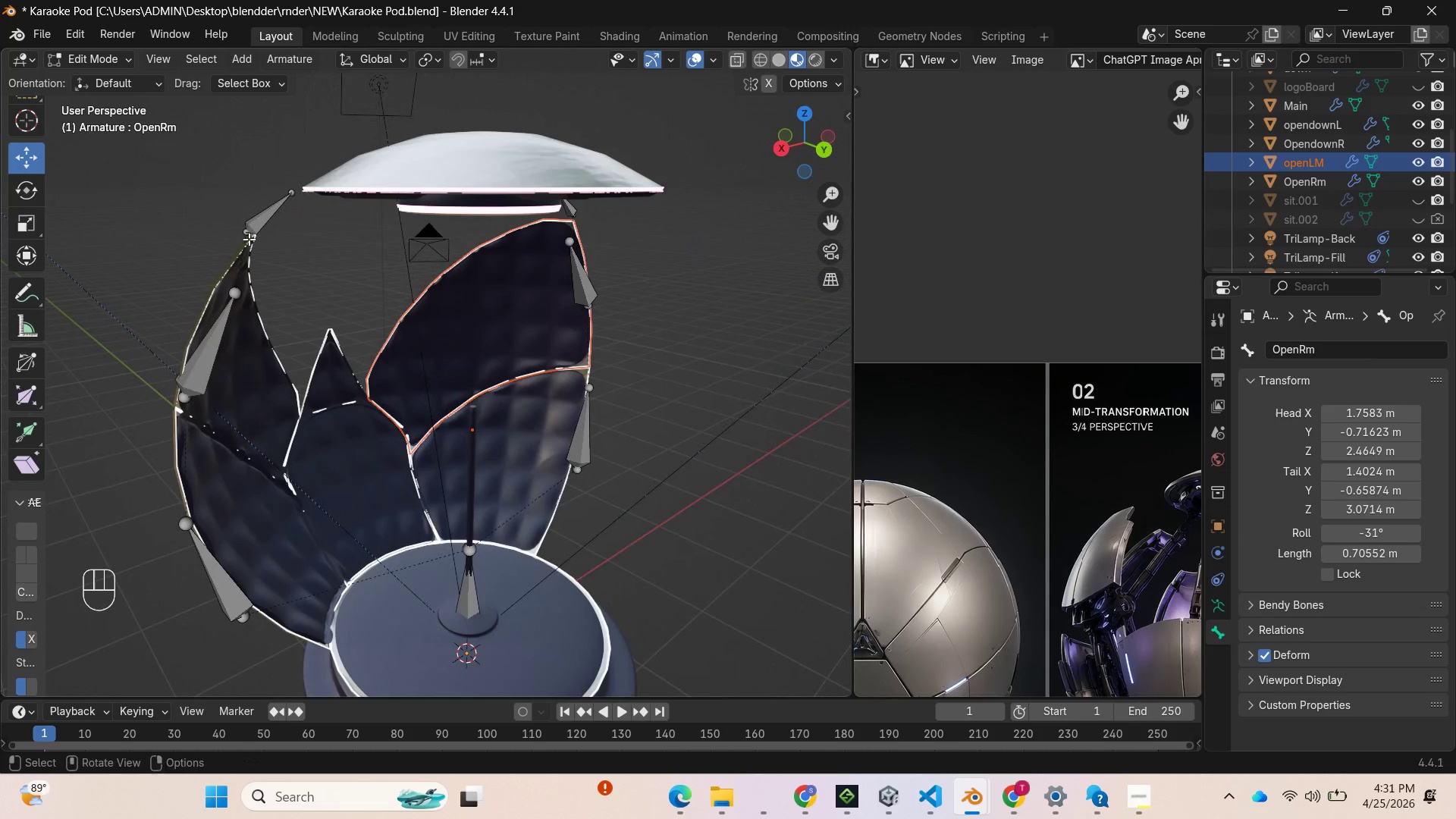 
mouse_move([274, 228])
 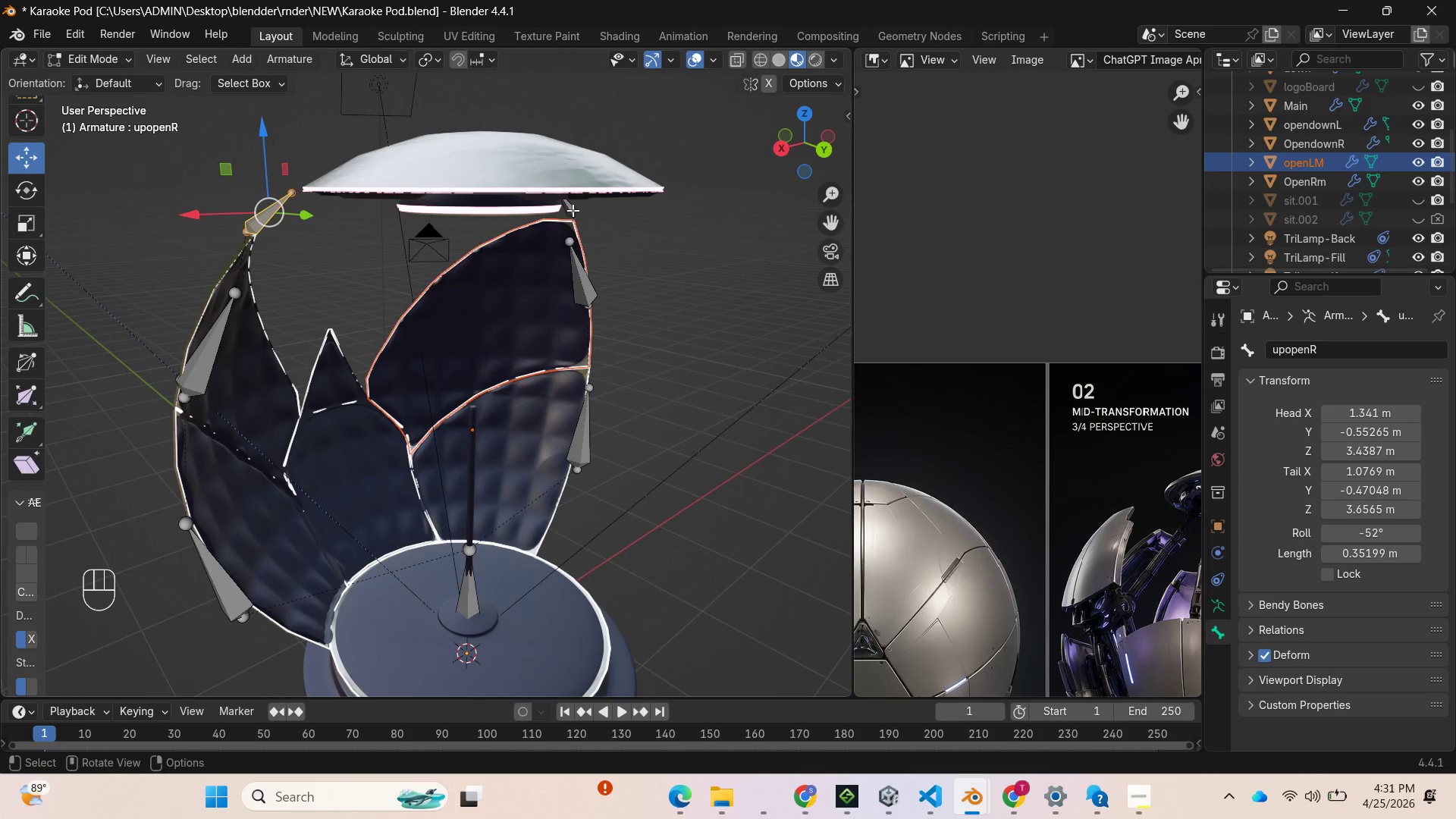 
left_click([573, 210])
 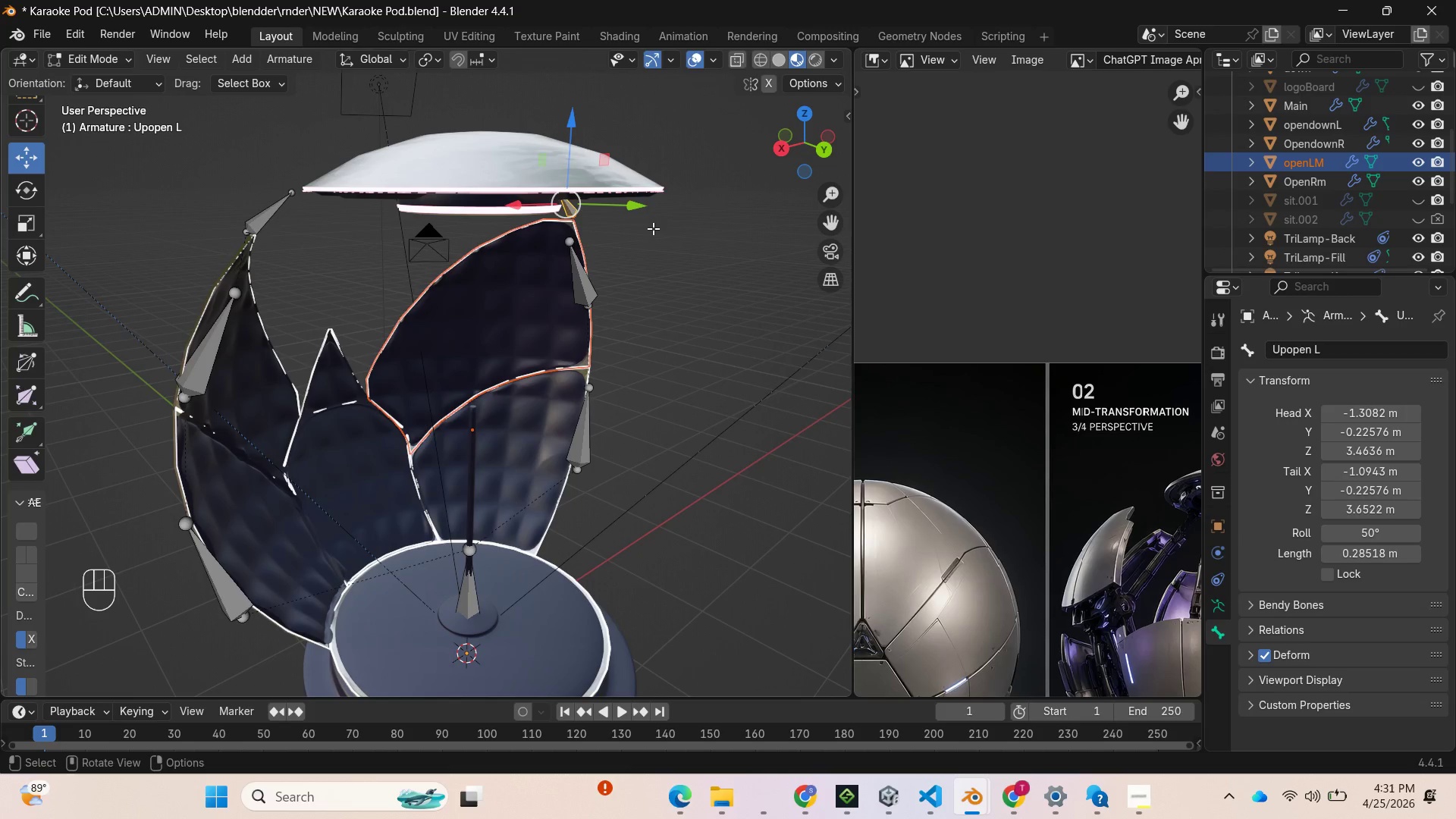 
left_click_drag(start_coordinate=[819, 143], to_coordinate=[743, 115])
 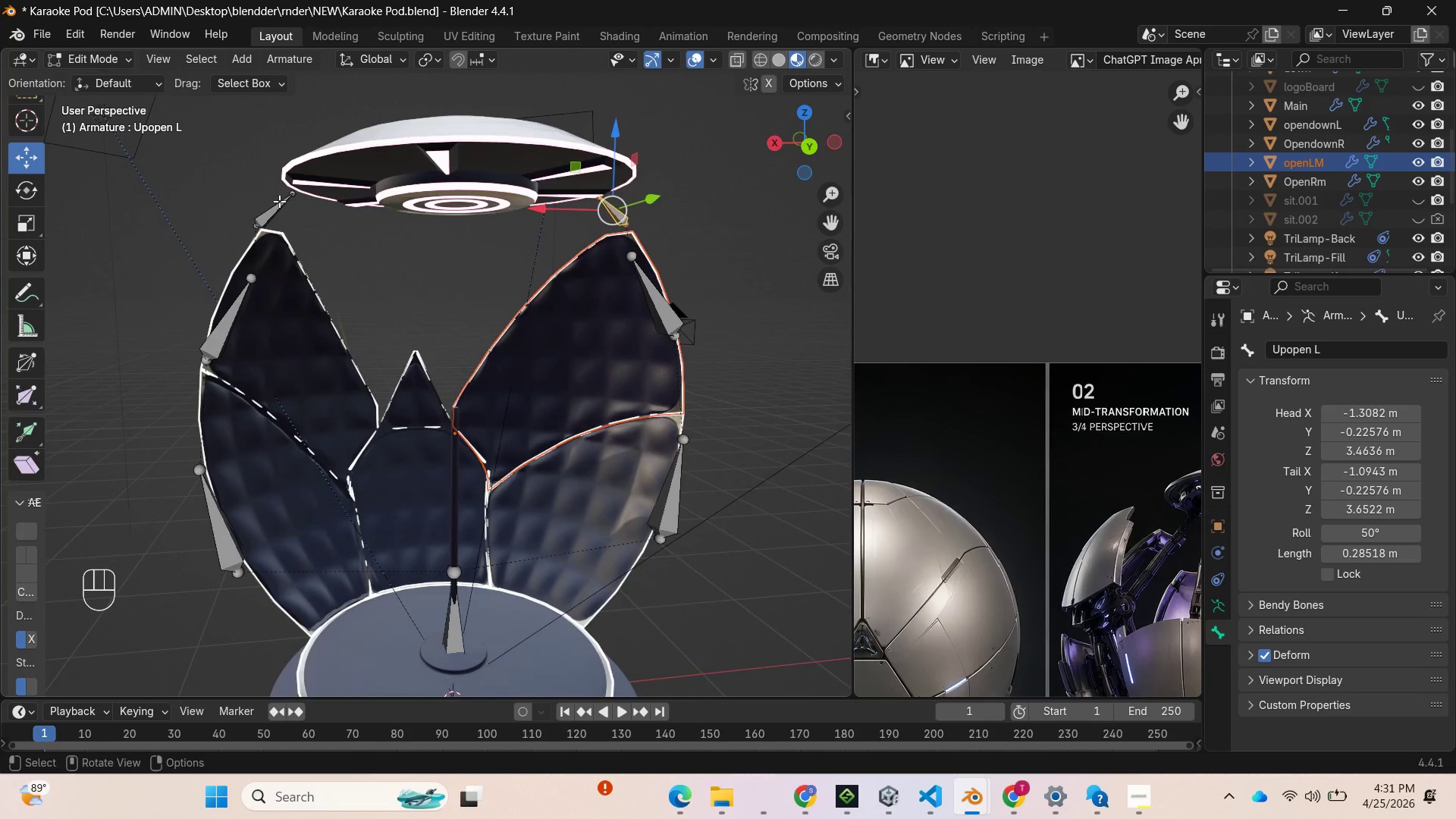 
left_click([279, 201])
 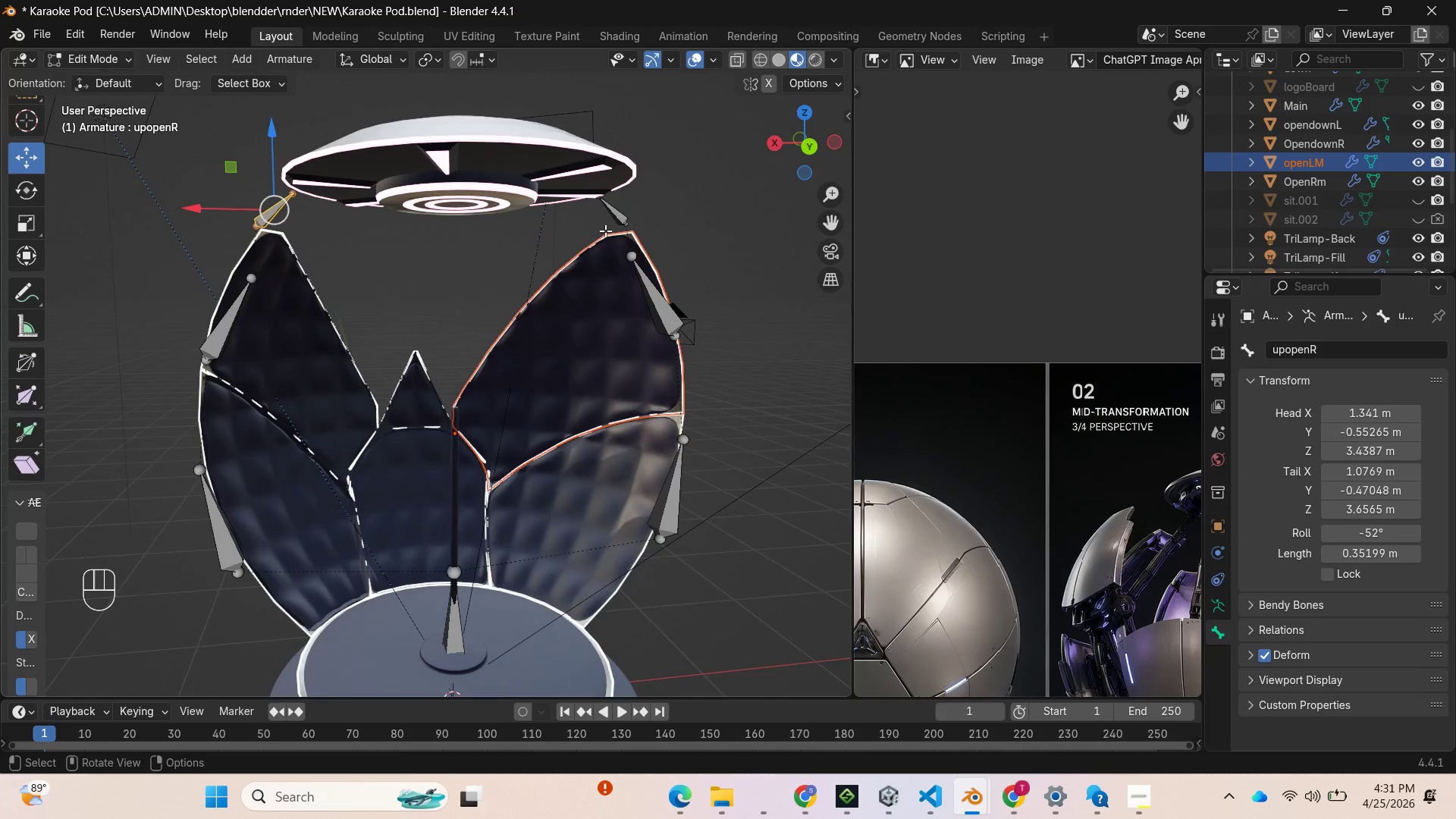 
left_click([621, 216])
 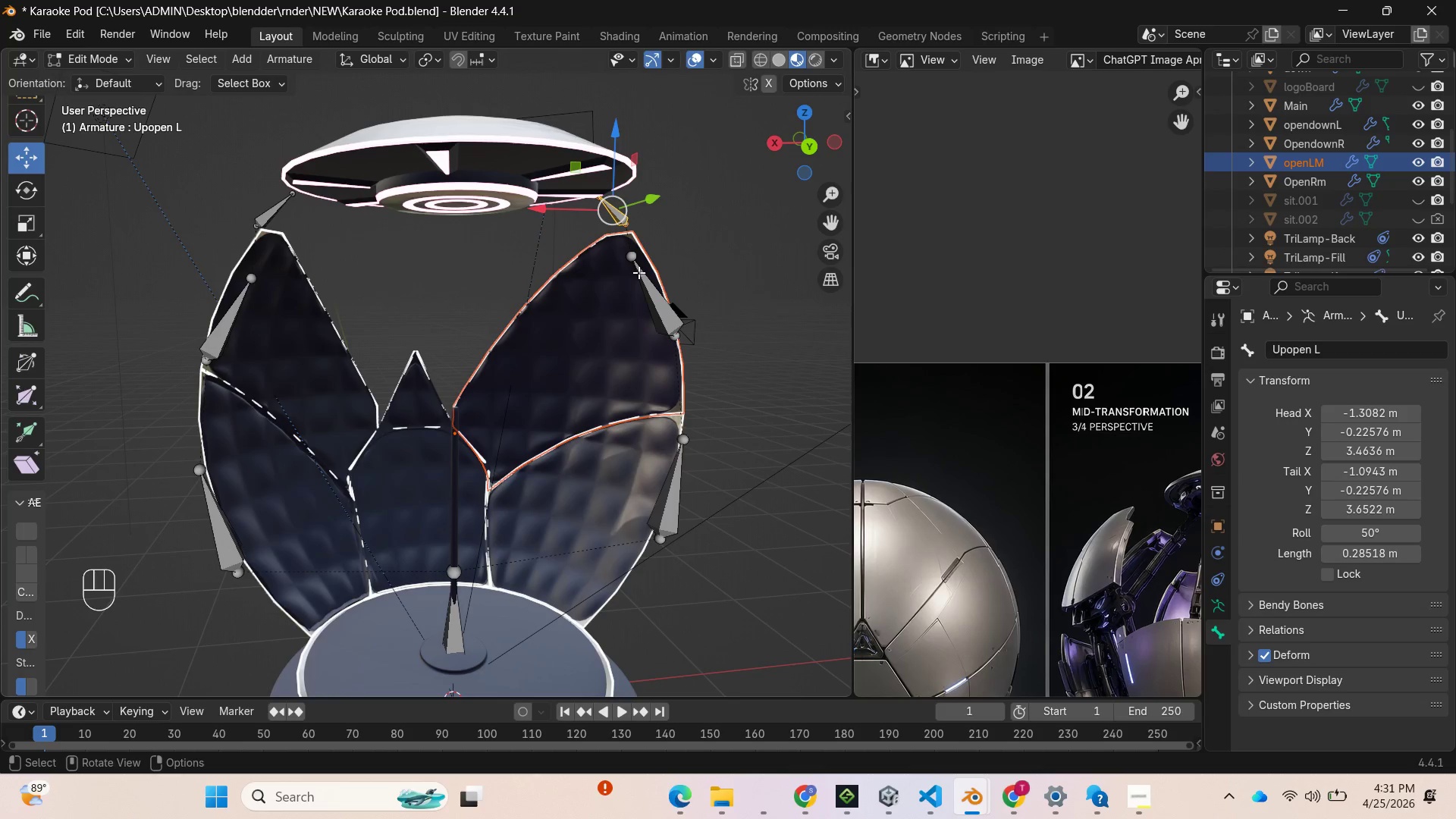 
left_click([650, 293])
 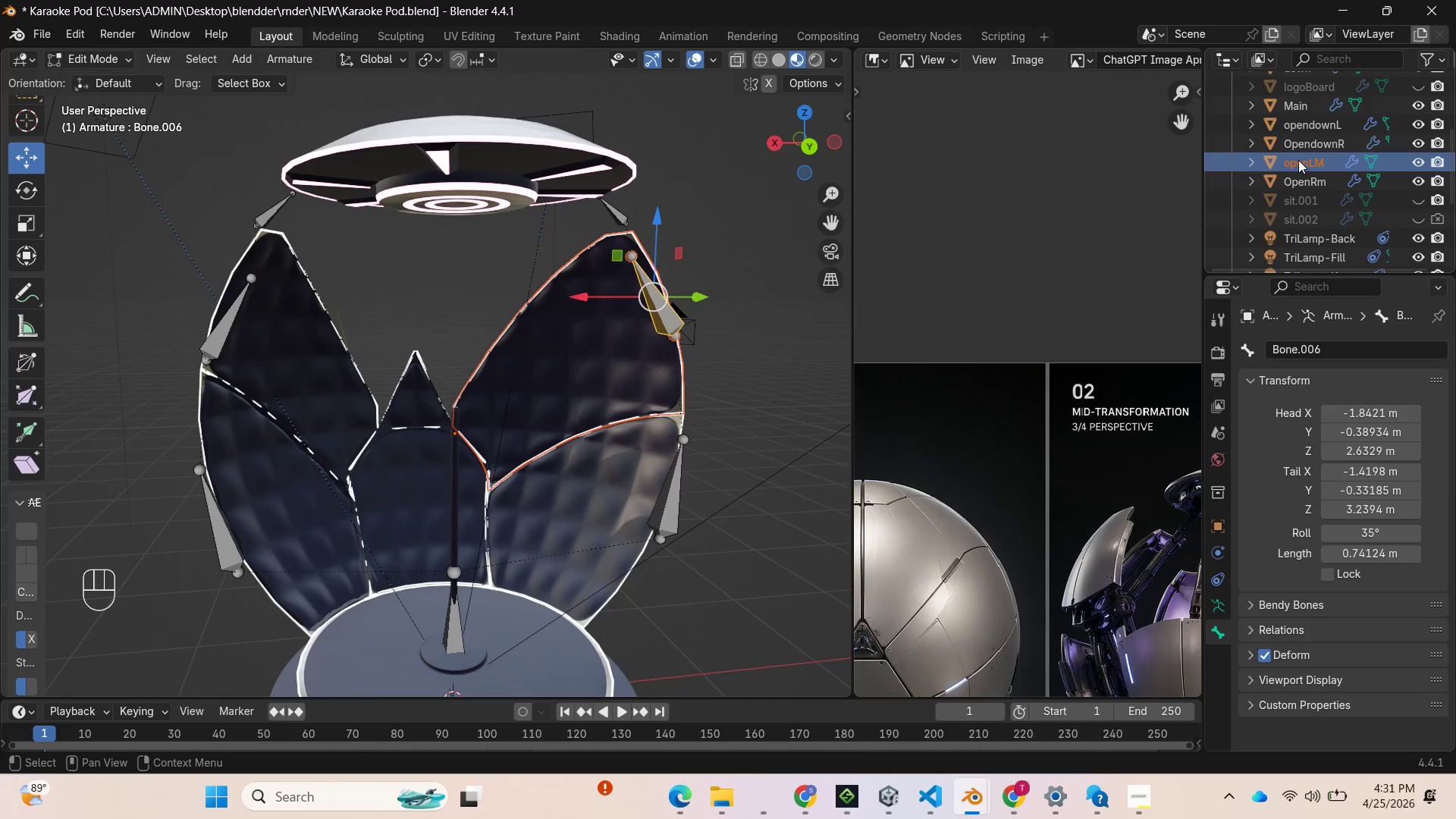 
left_click([230, 303])
 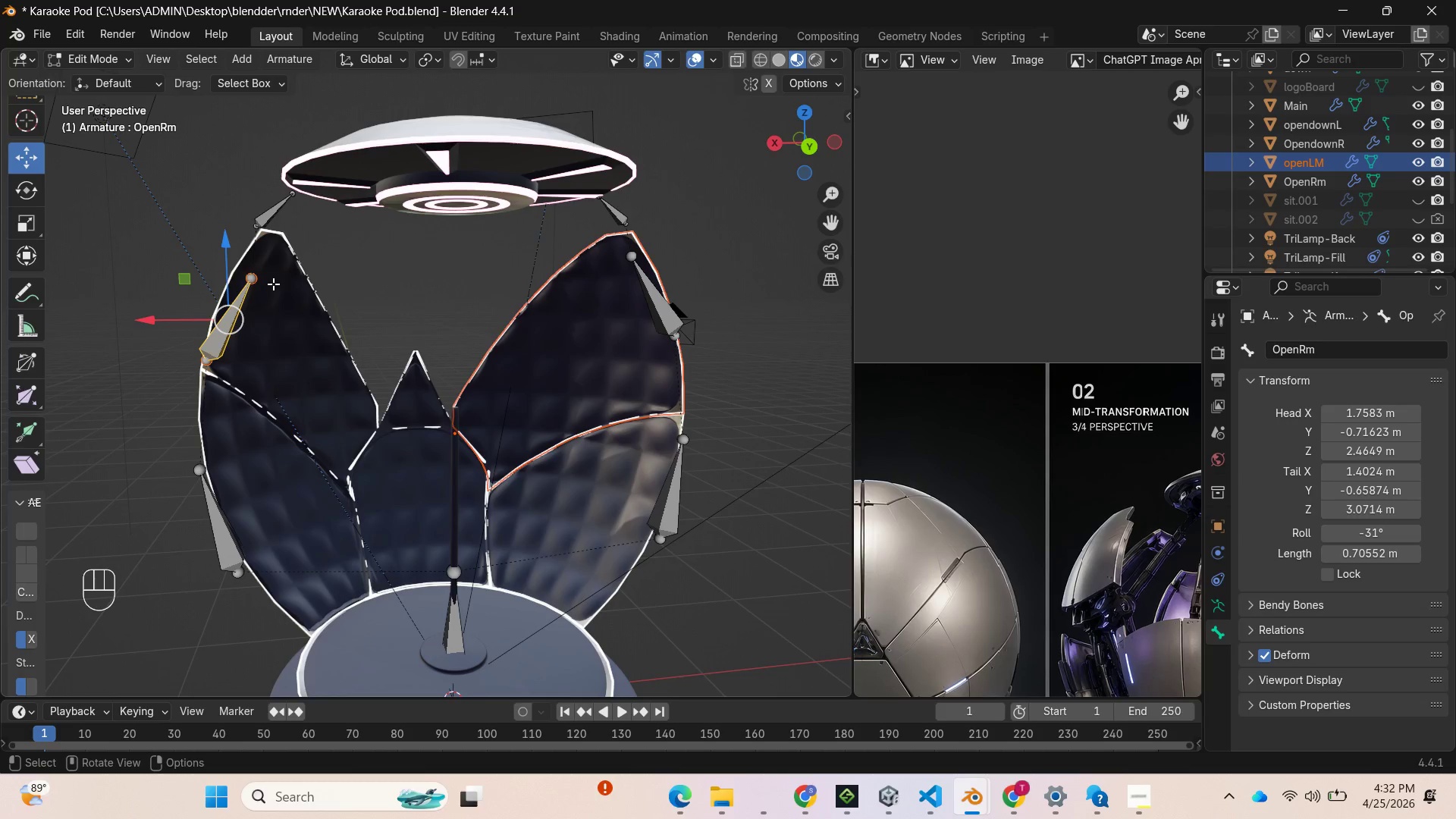 
left_click([273, 284])
 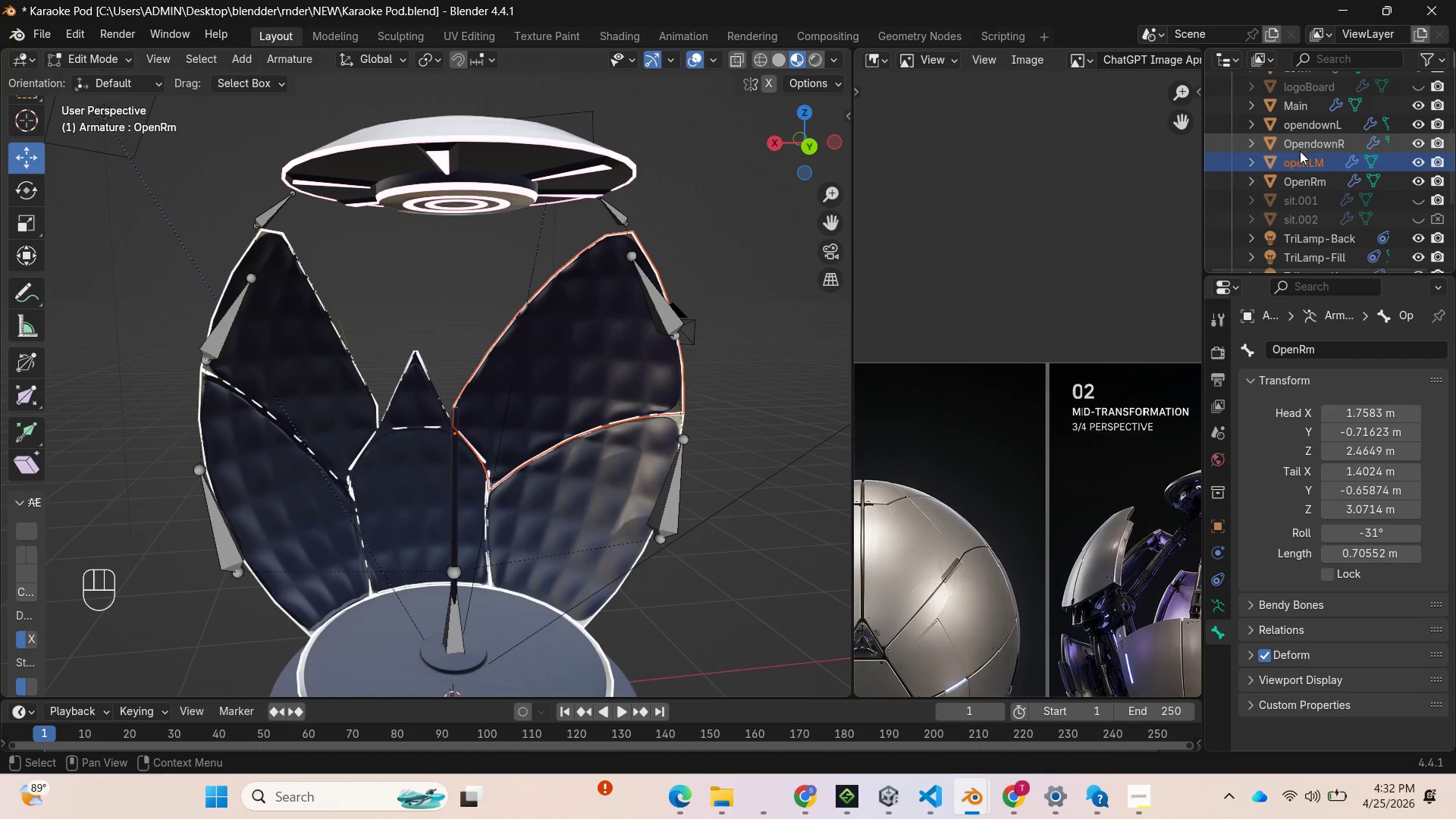 
left_click([1298, 189])
 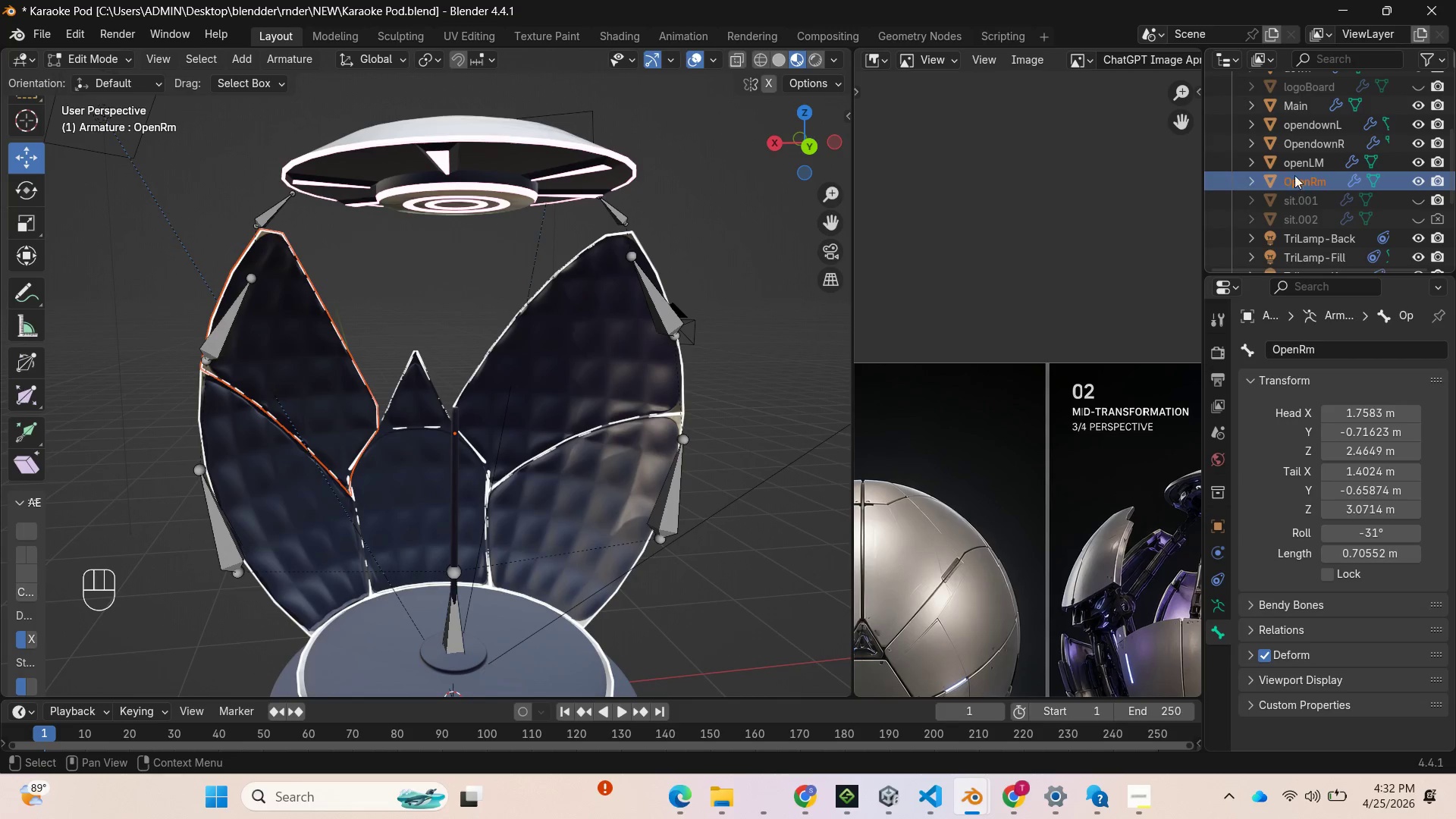 
left_click([1290, 162])
 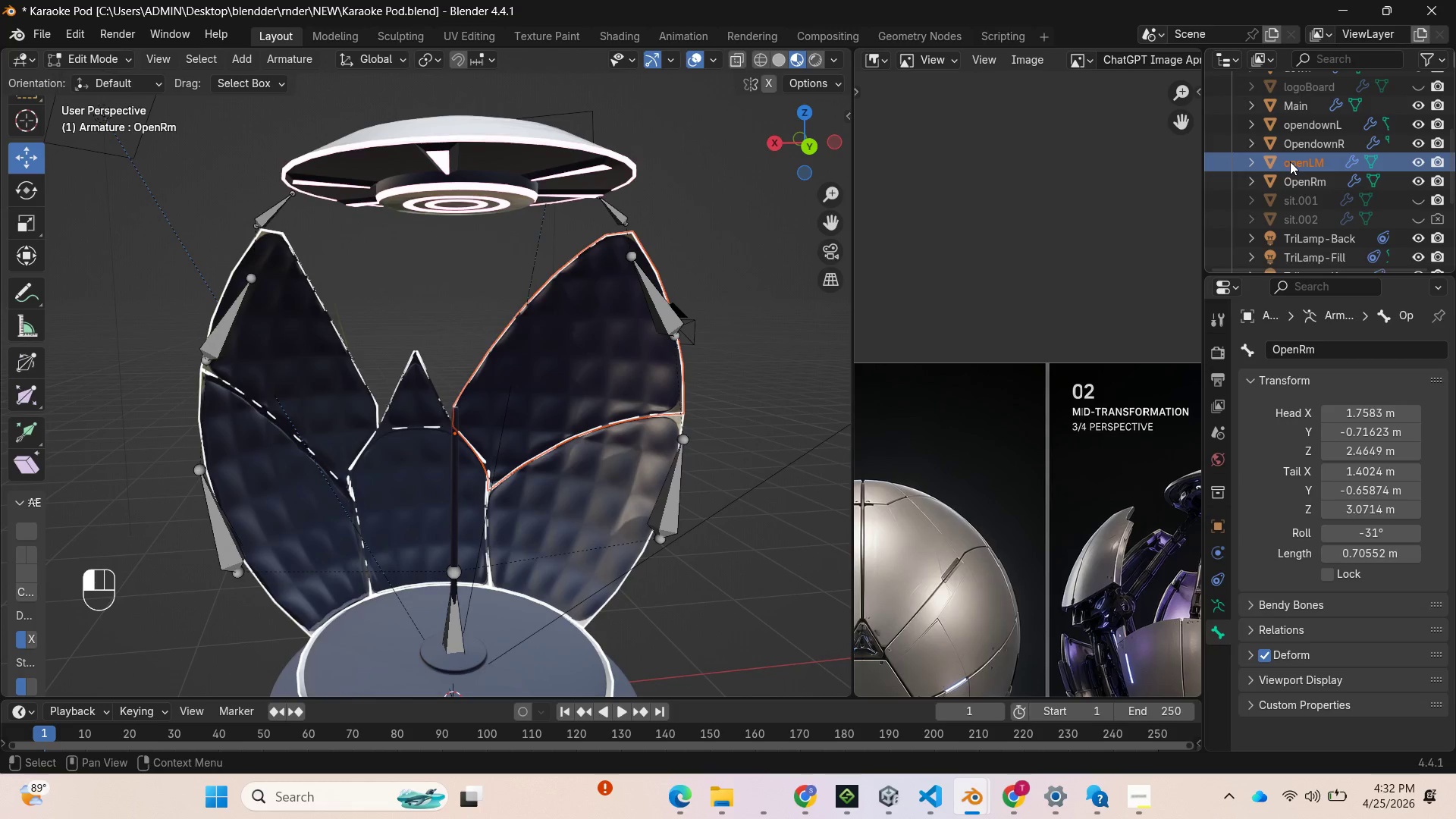 
double_click([1290, 162])
 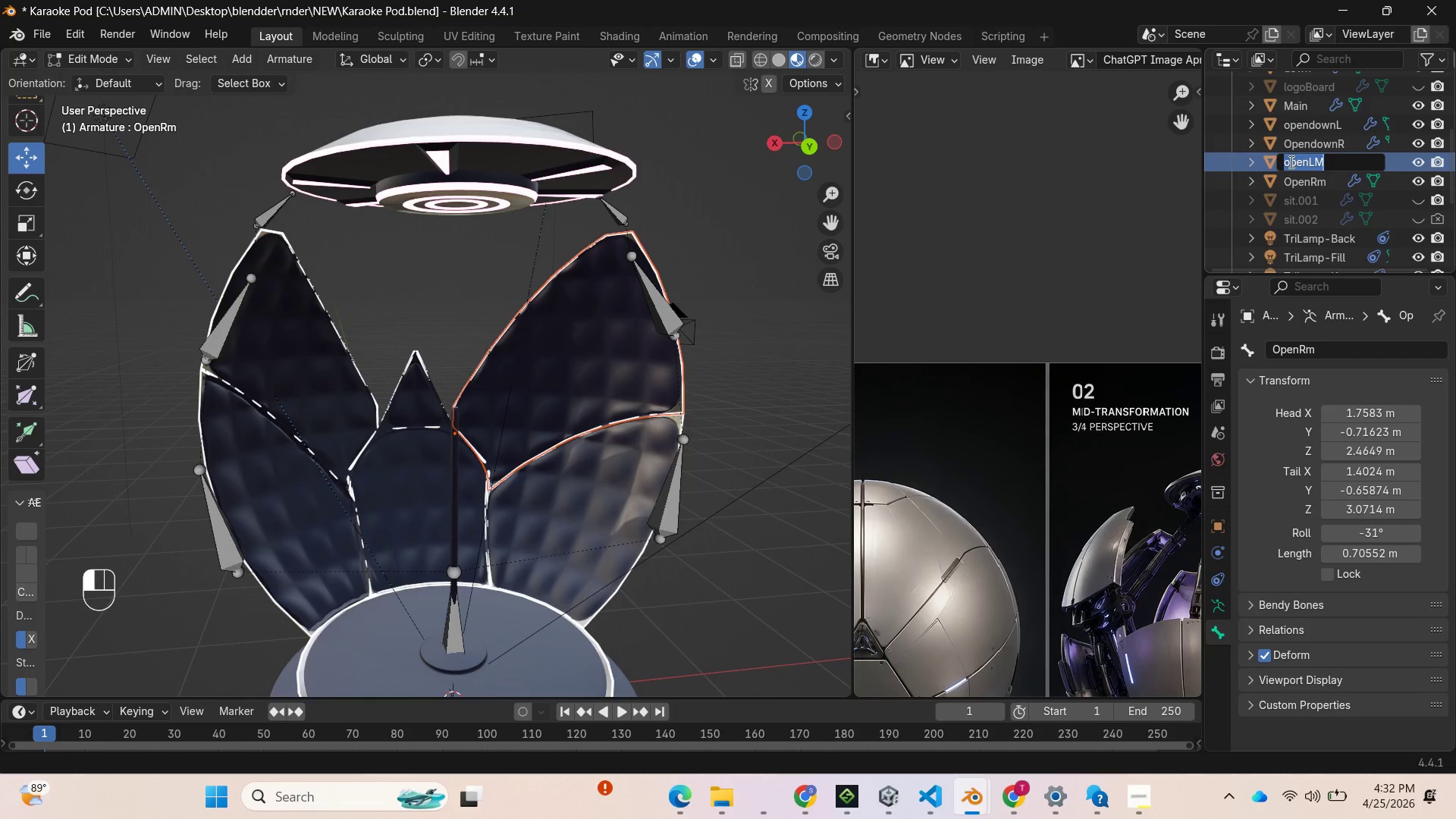 
key(Control+C)
 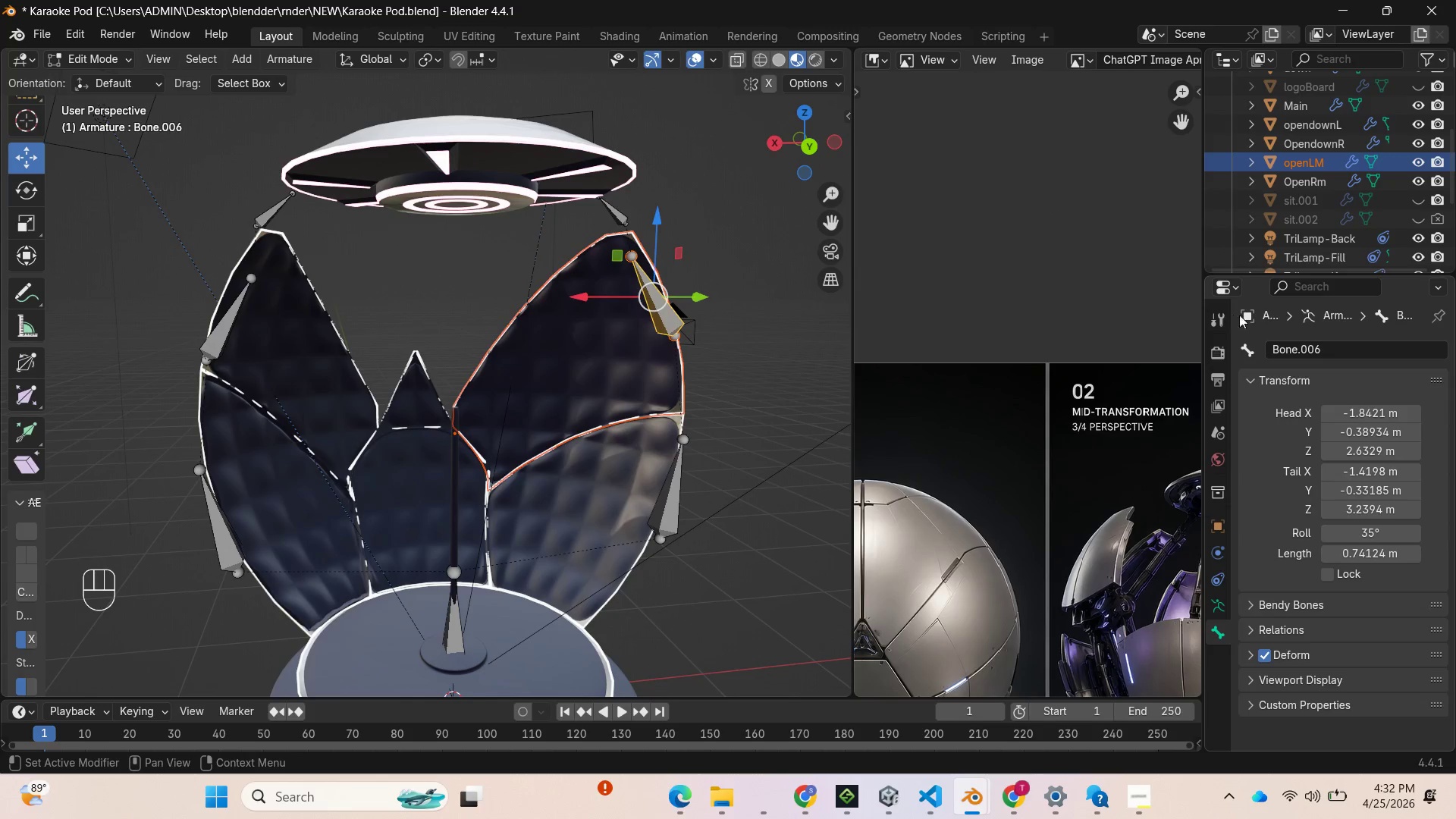 
key(Control+V)
 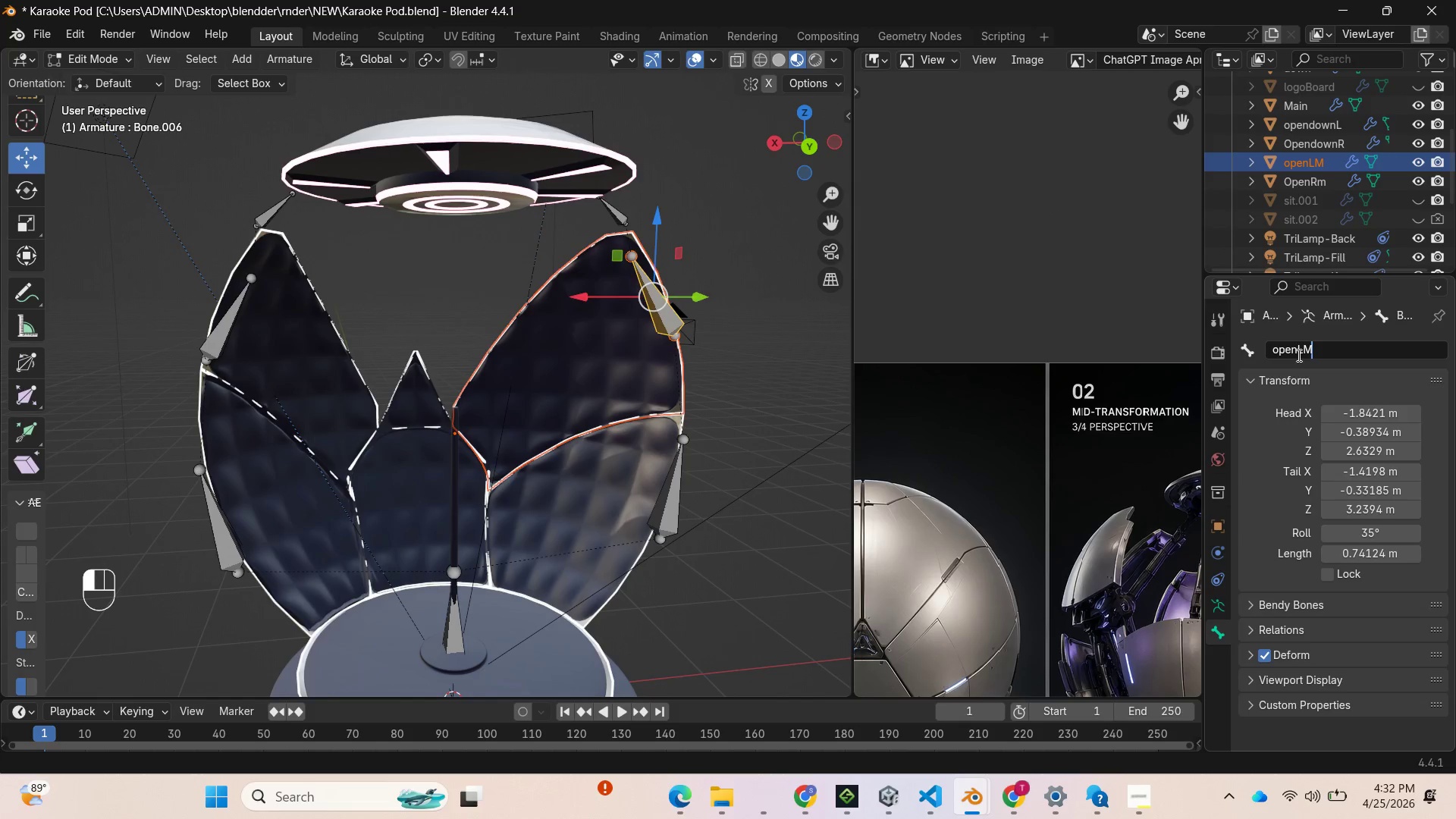 
key(Enter)
 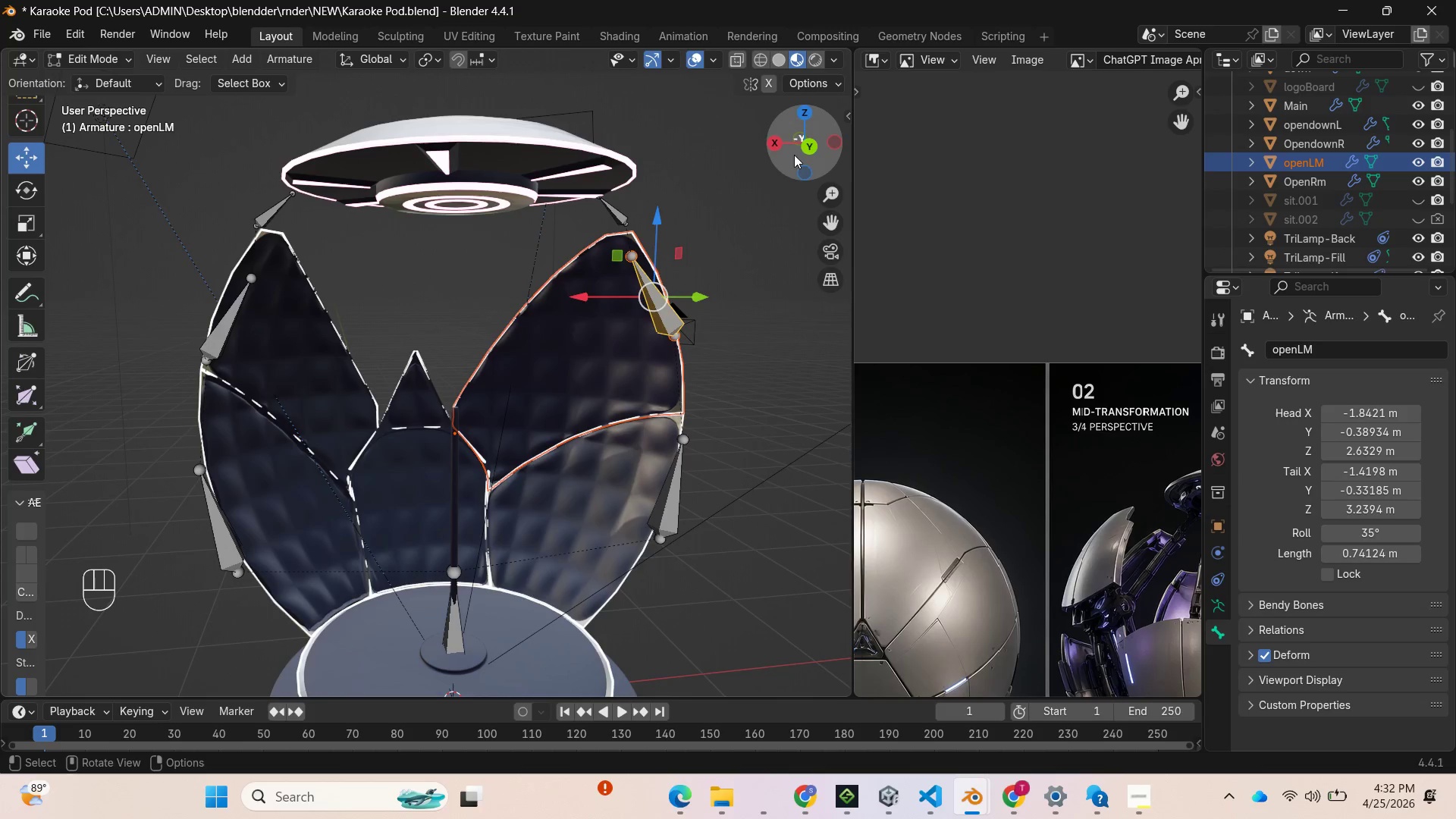 
left_click_drag(start_coordinate=[809, 151], to_coordinate=[727, 150])
 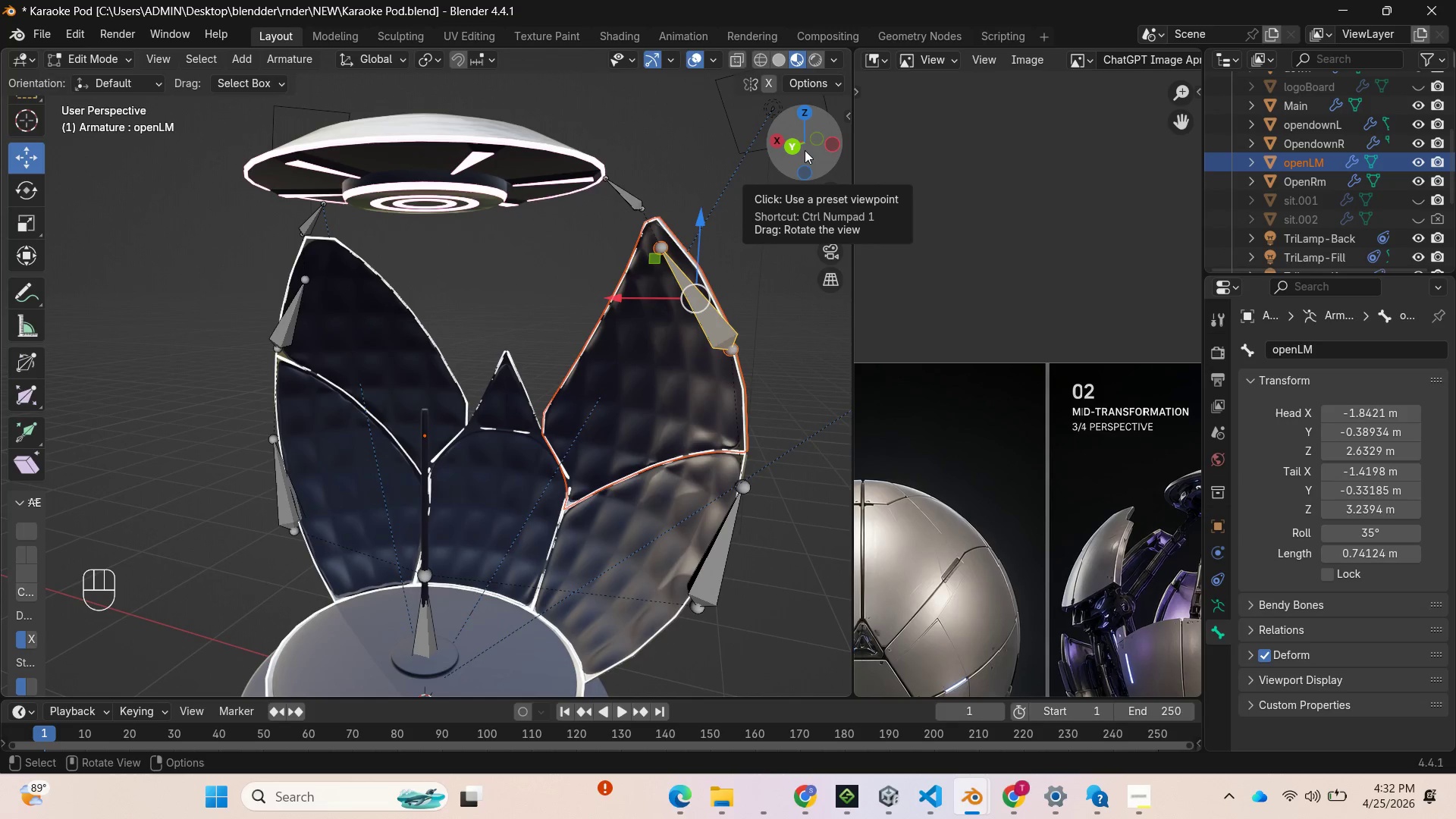 
wait(18.25)
 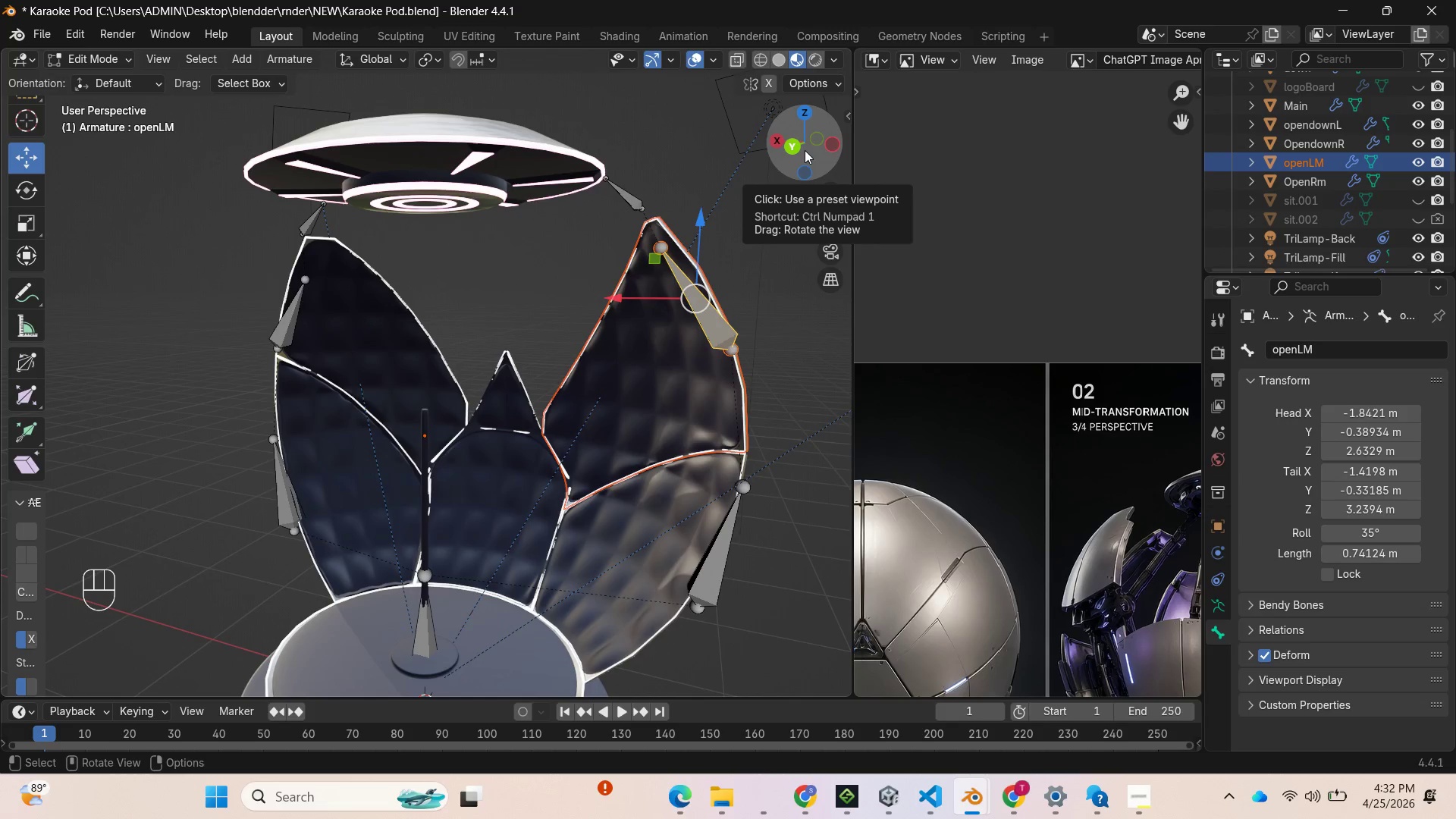 
left_click_drag(start_coordinate=[811, 136], to_coordinate=[751, 129])
 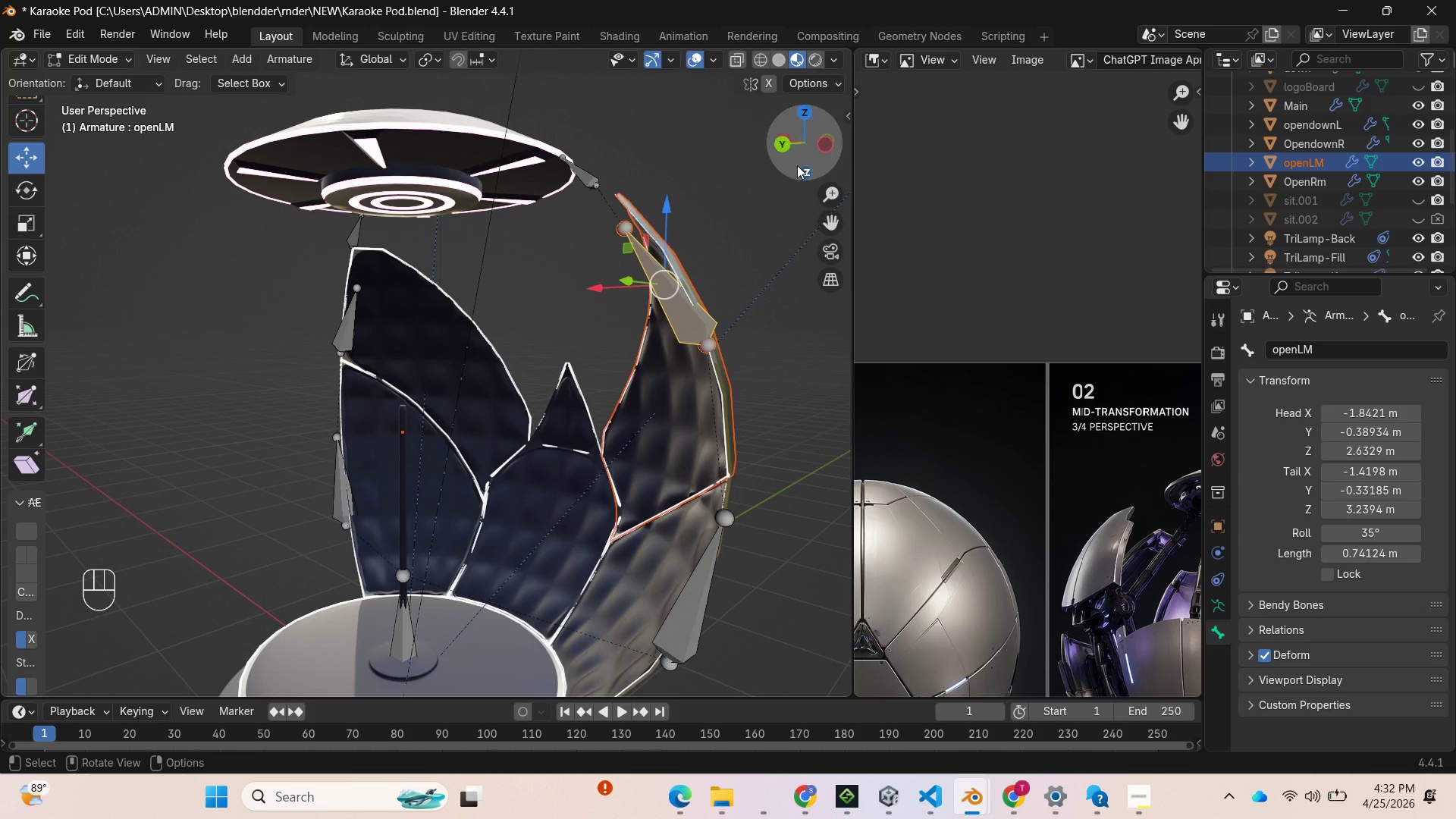 
left_click_drag(start_coordinate=[802, 146], to_coordinate=[722, 173])
 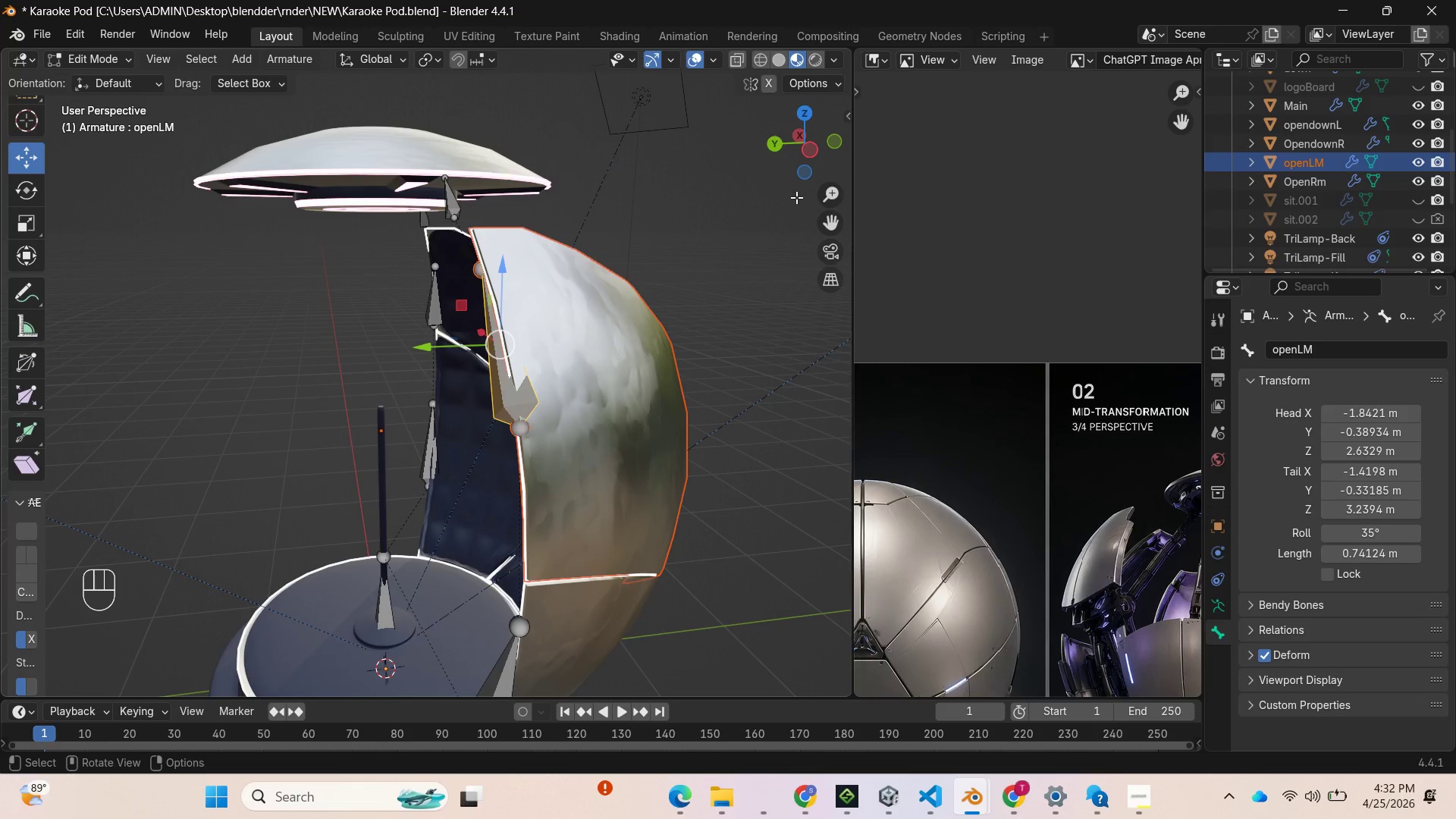 
left_click_drag(start_coordinate=[830, 228], to_coordinate=[836, 59])
 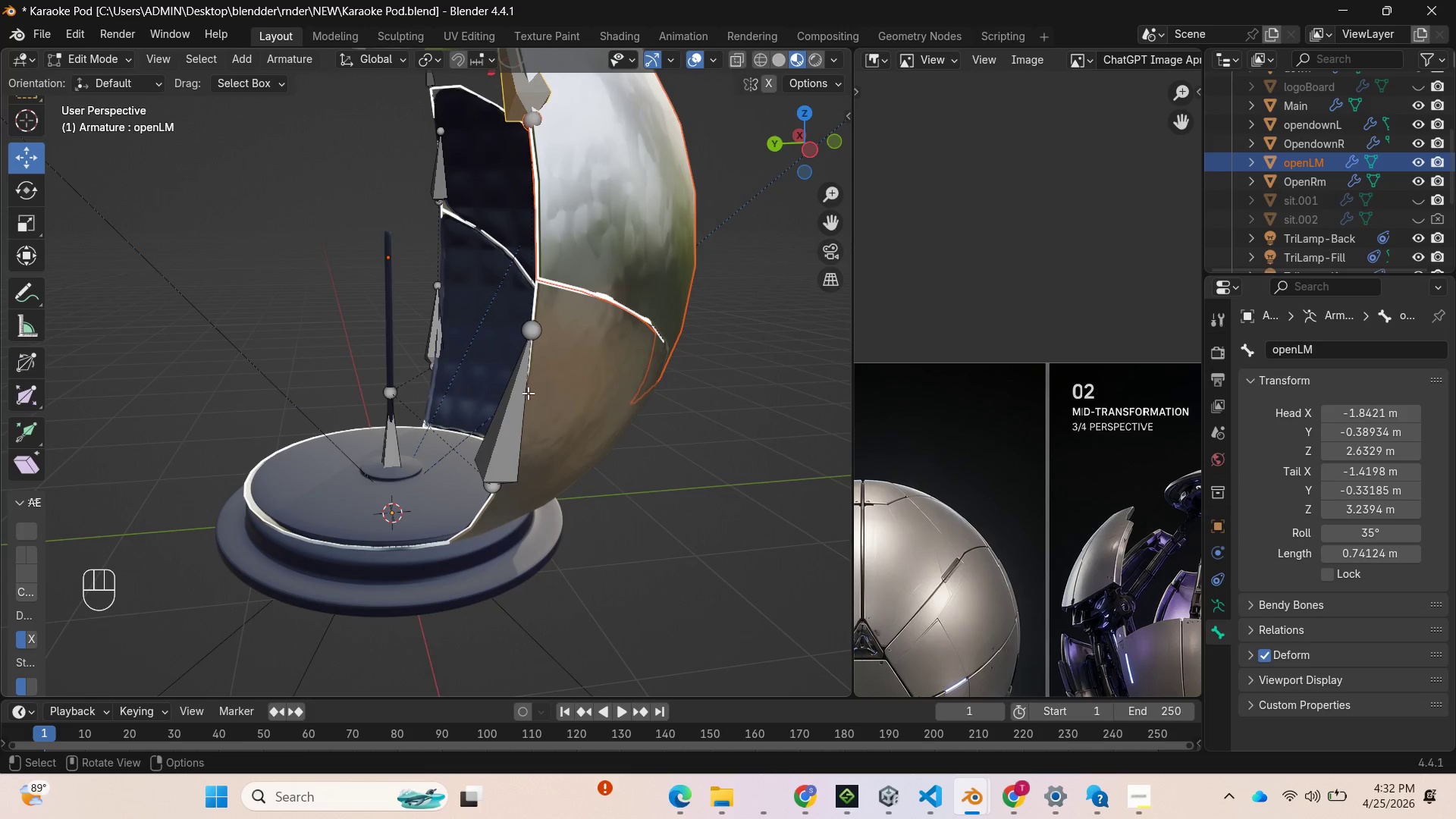 
left_click([526, 394])
 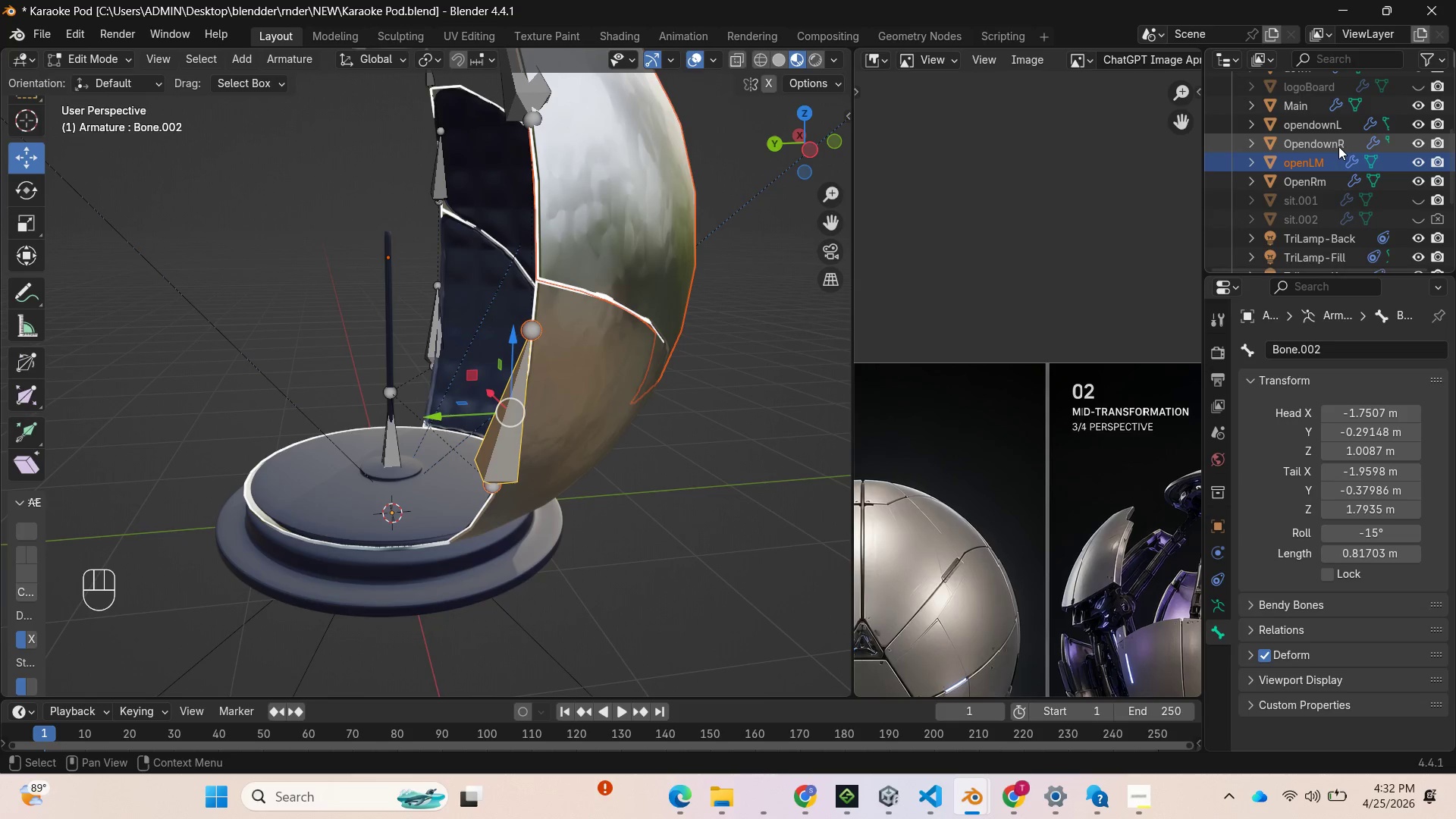 
left_click([1334, 146])
 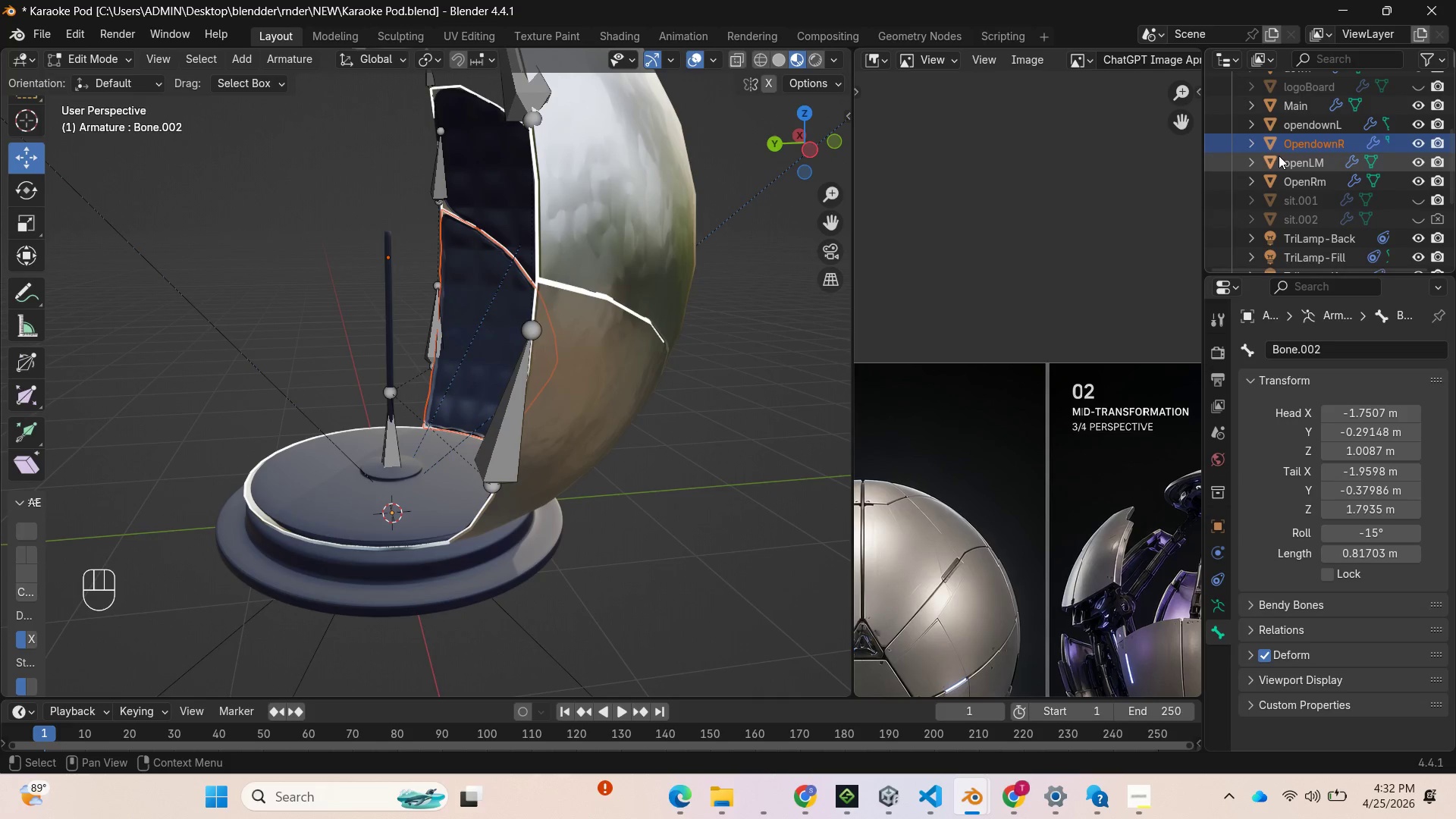 
left_click([1329, 121])
 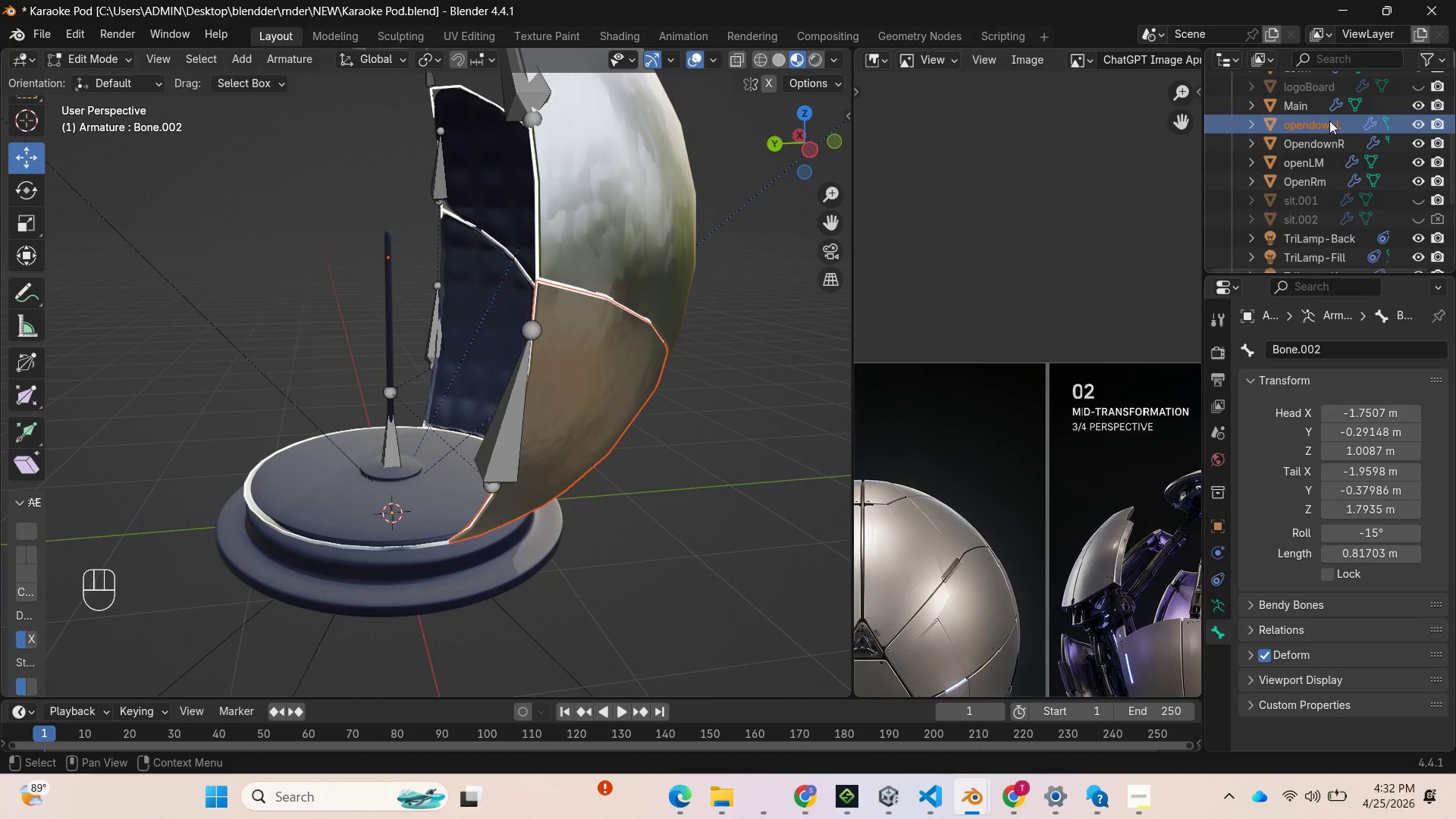 
double_click([1329, 121])
 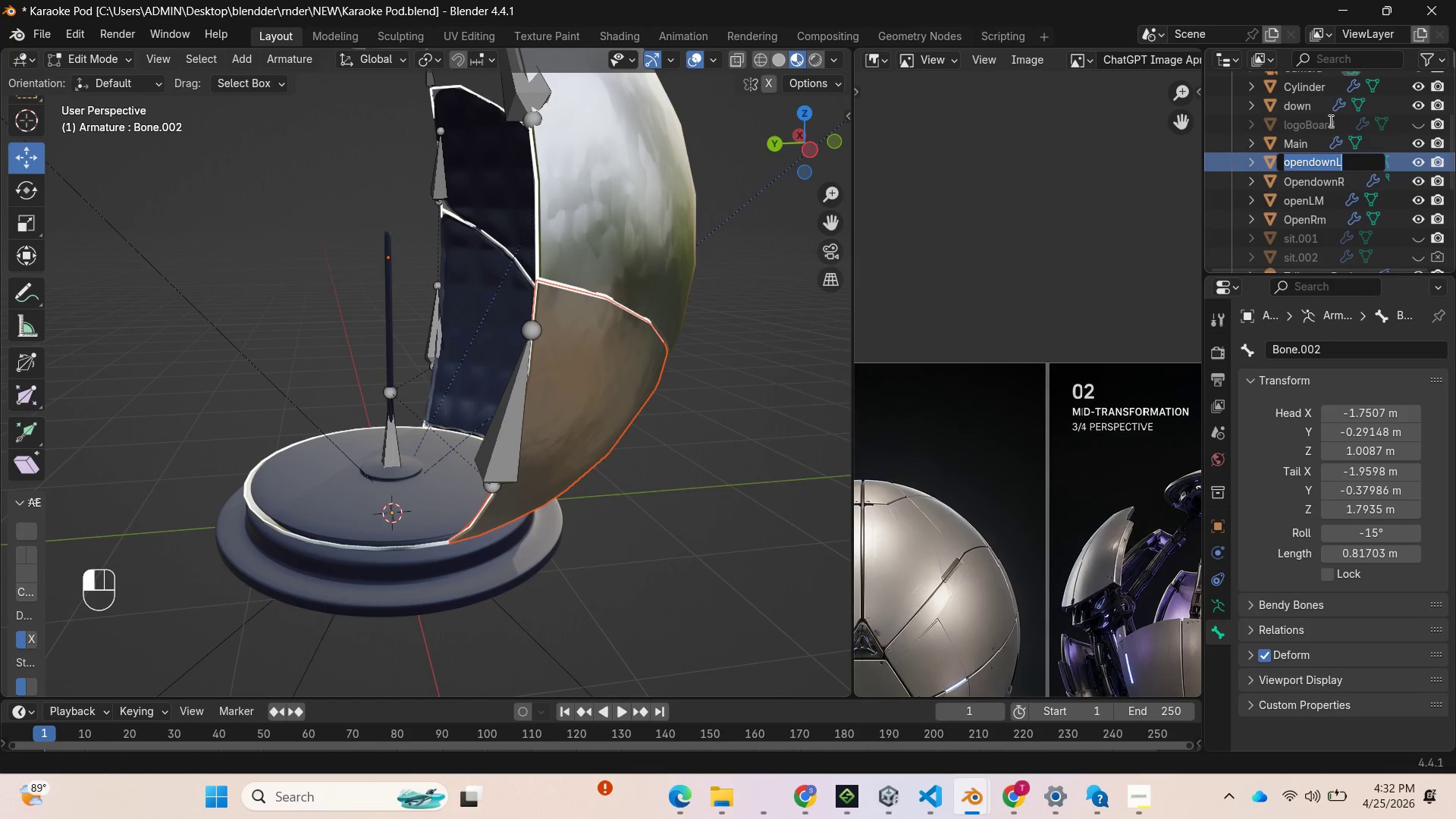 
key(Control+C)
 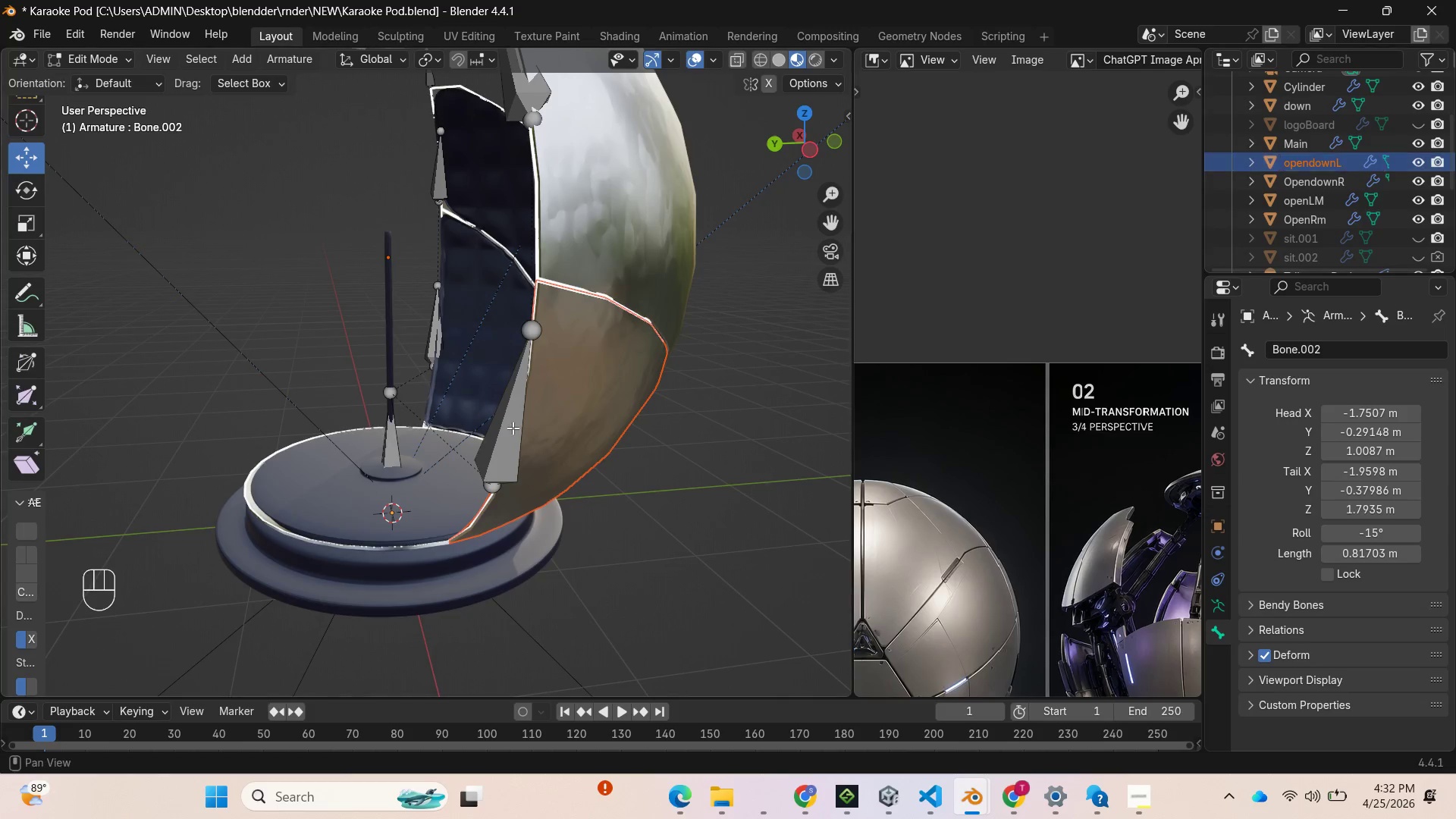 
double_click([513, 428])
 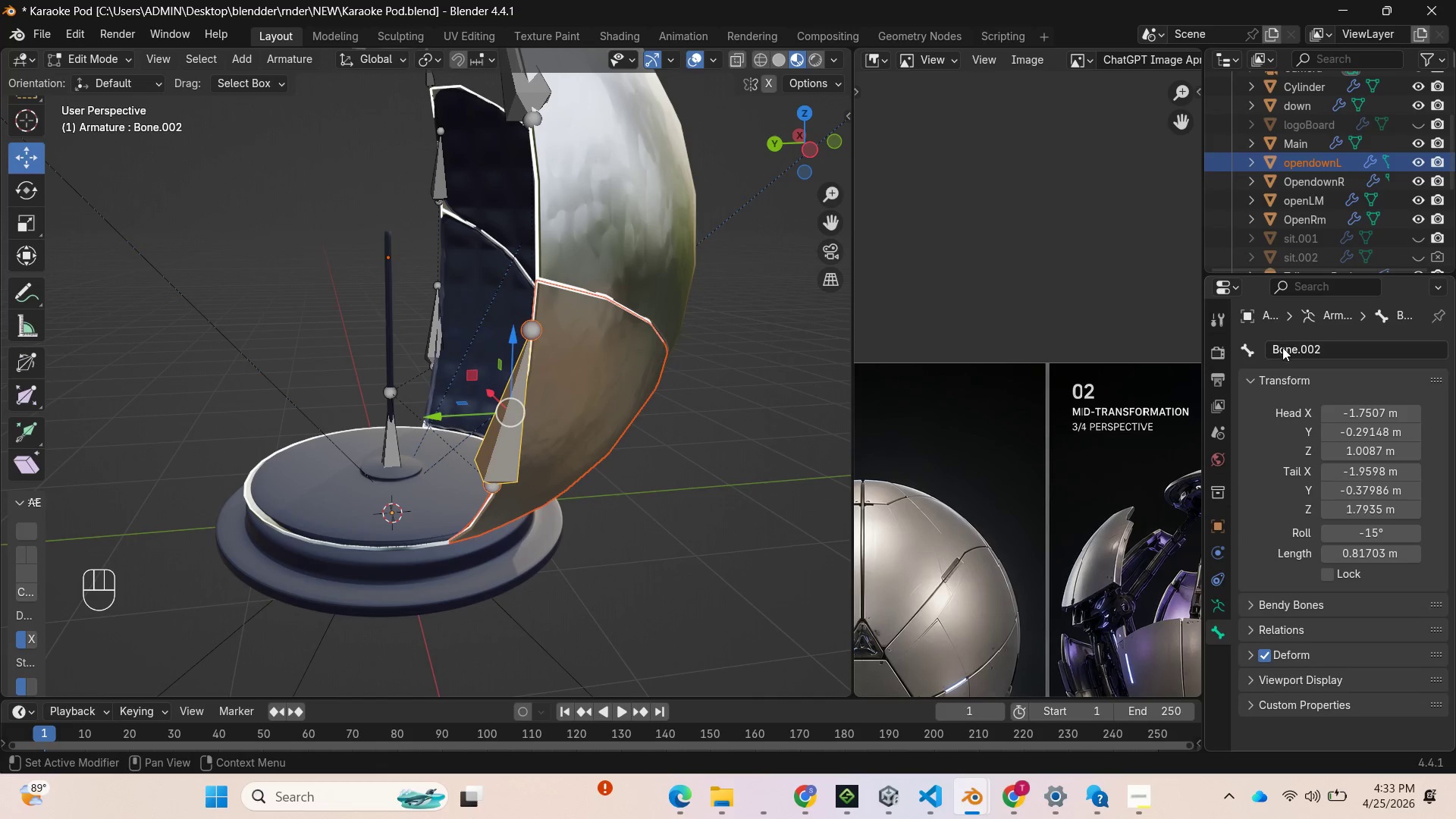 
key(Control+V)
 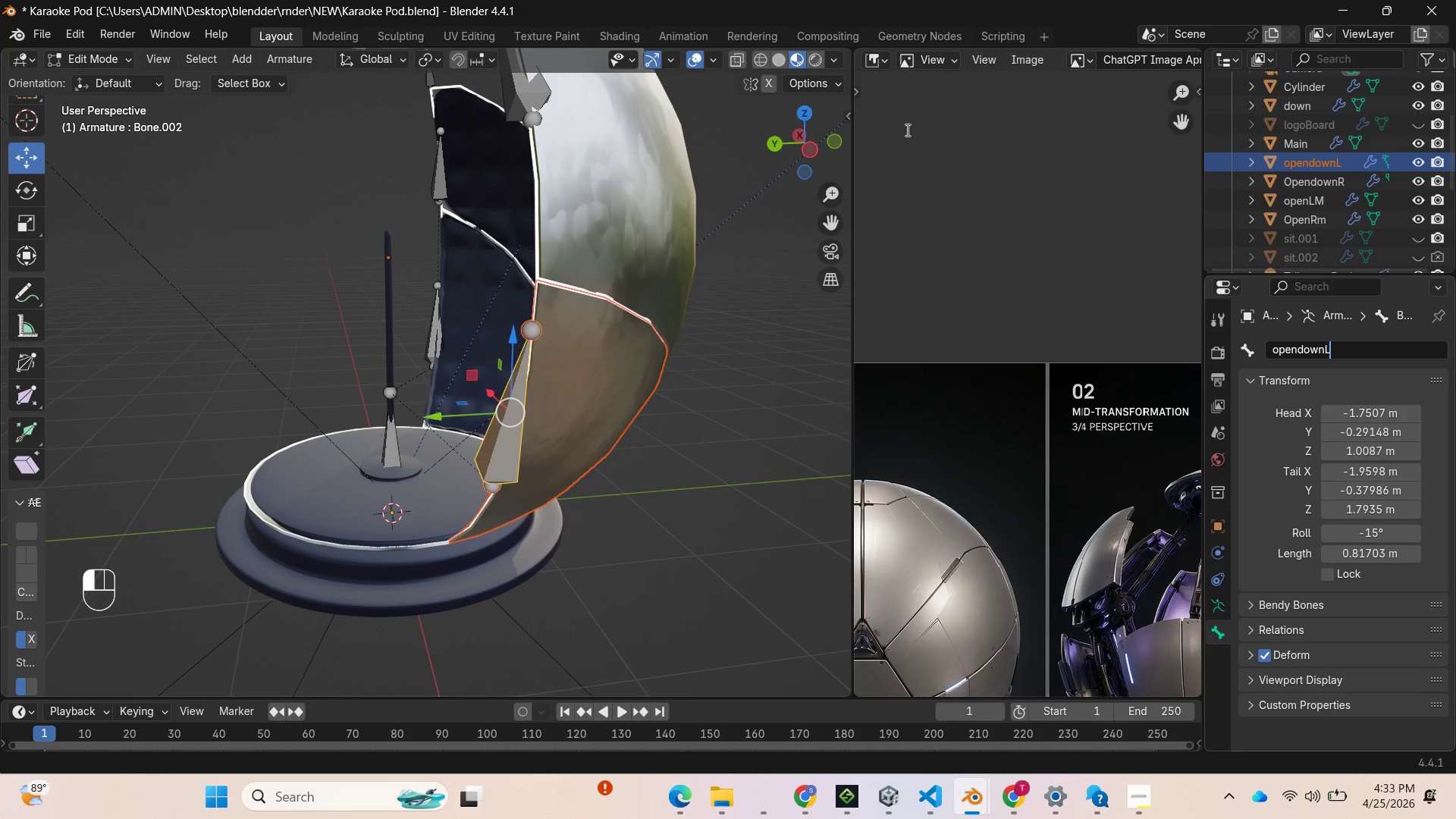 
left_click([790, 148])
 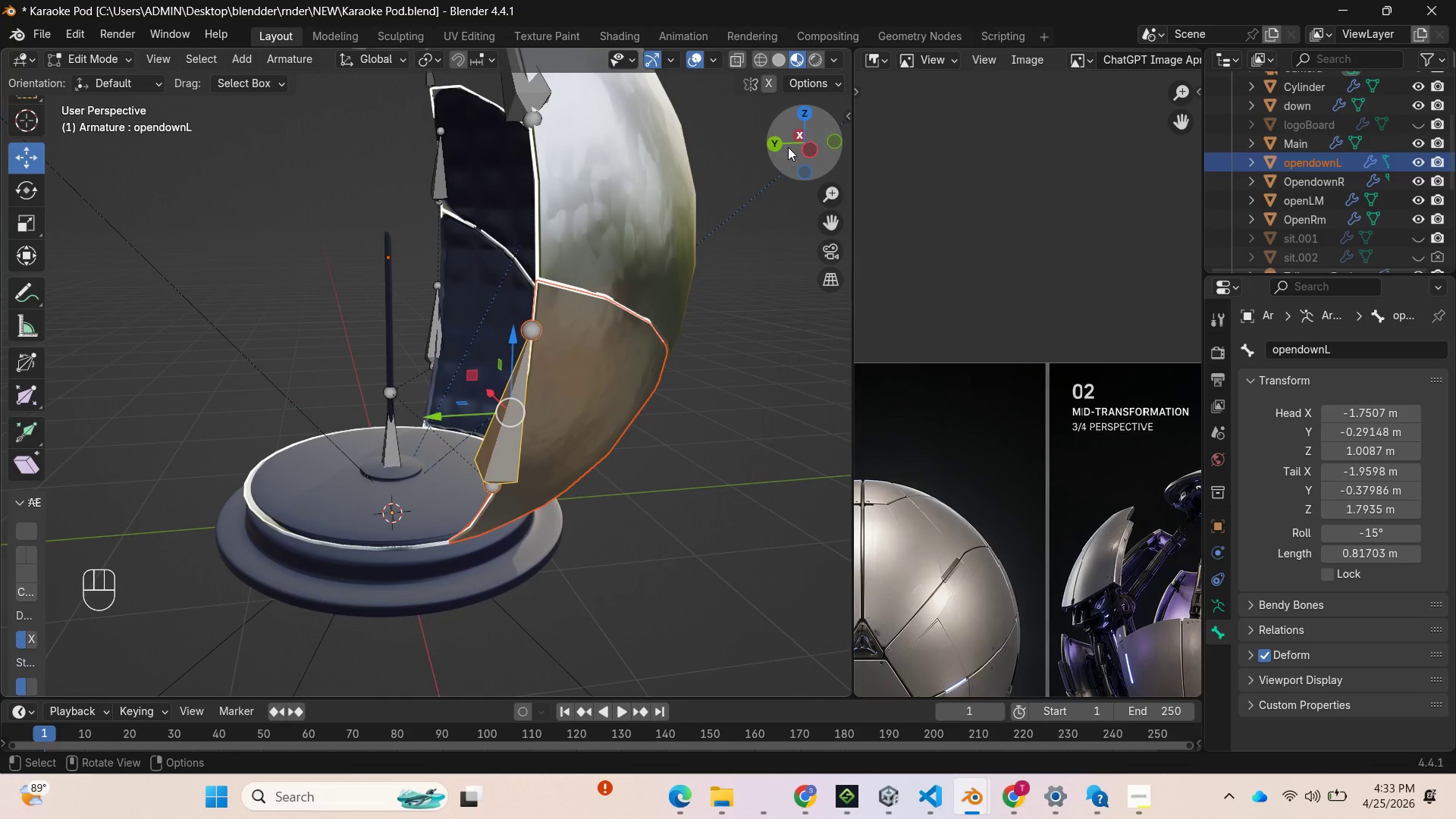 
left_click_drag(start_coordinate=[788, 147], to_coordinate=[289, 157])
 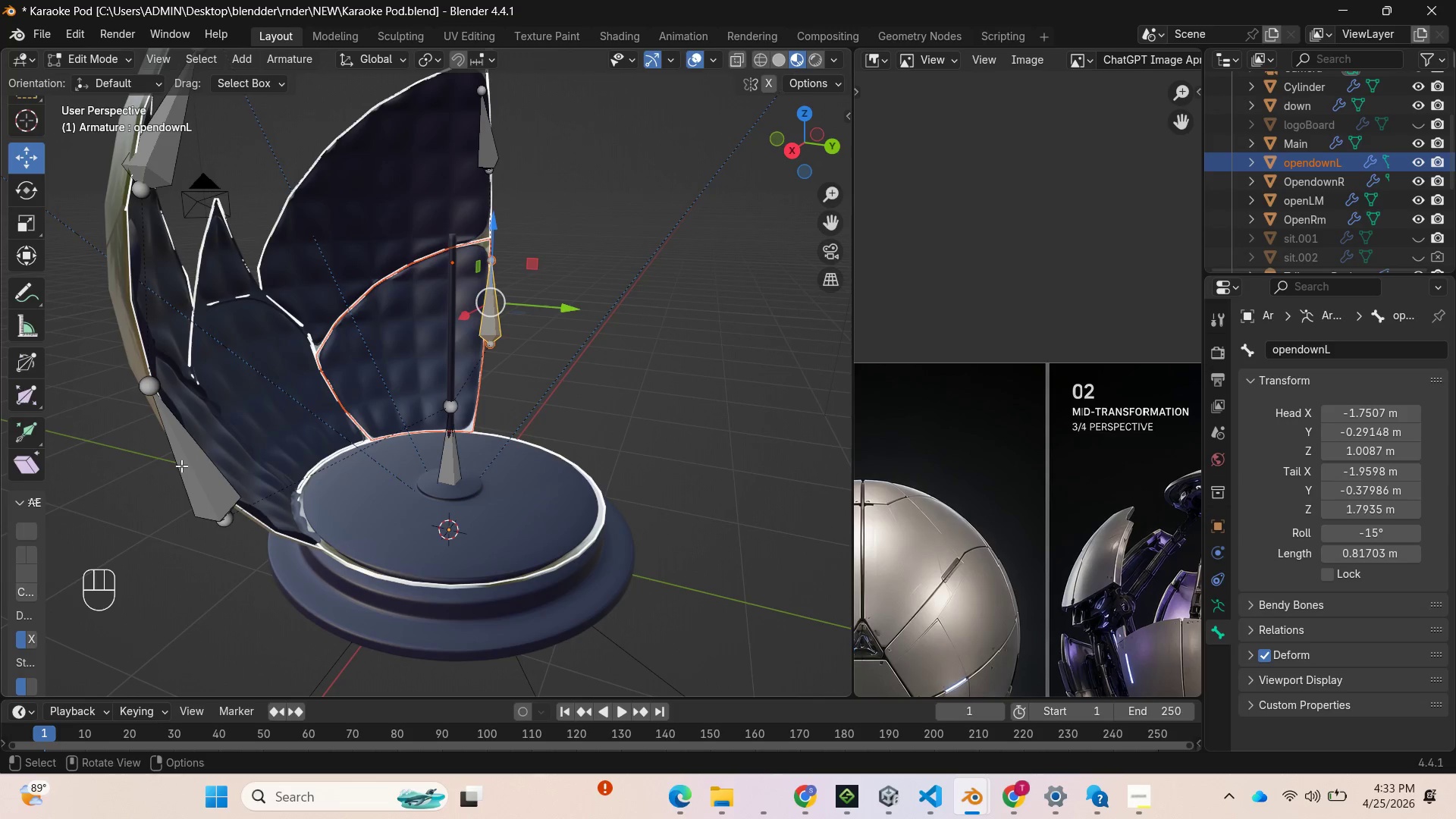 
left_click([181, 466])
 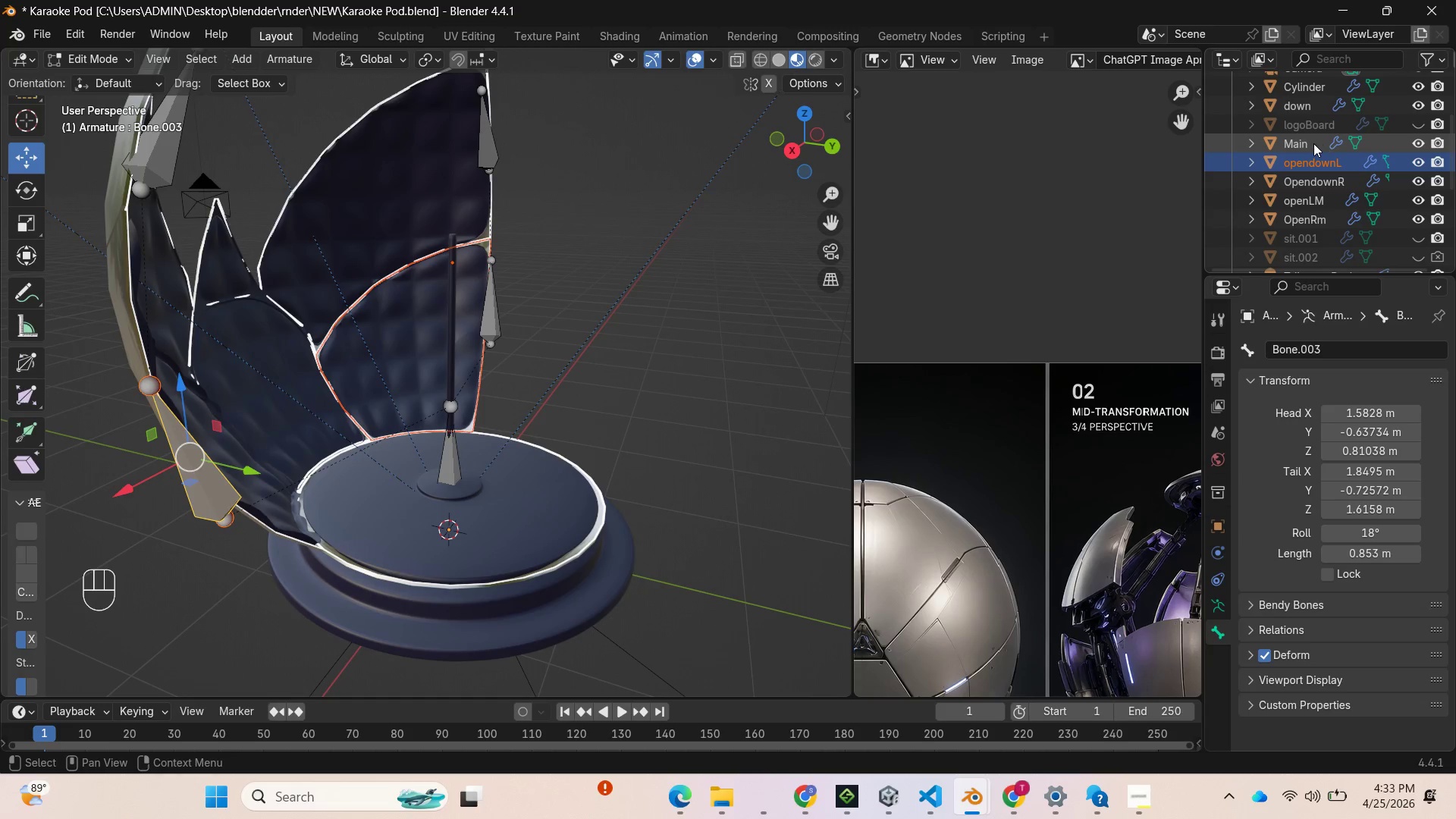 
left_click([1306, 174])
 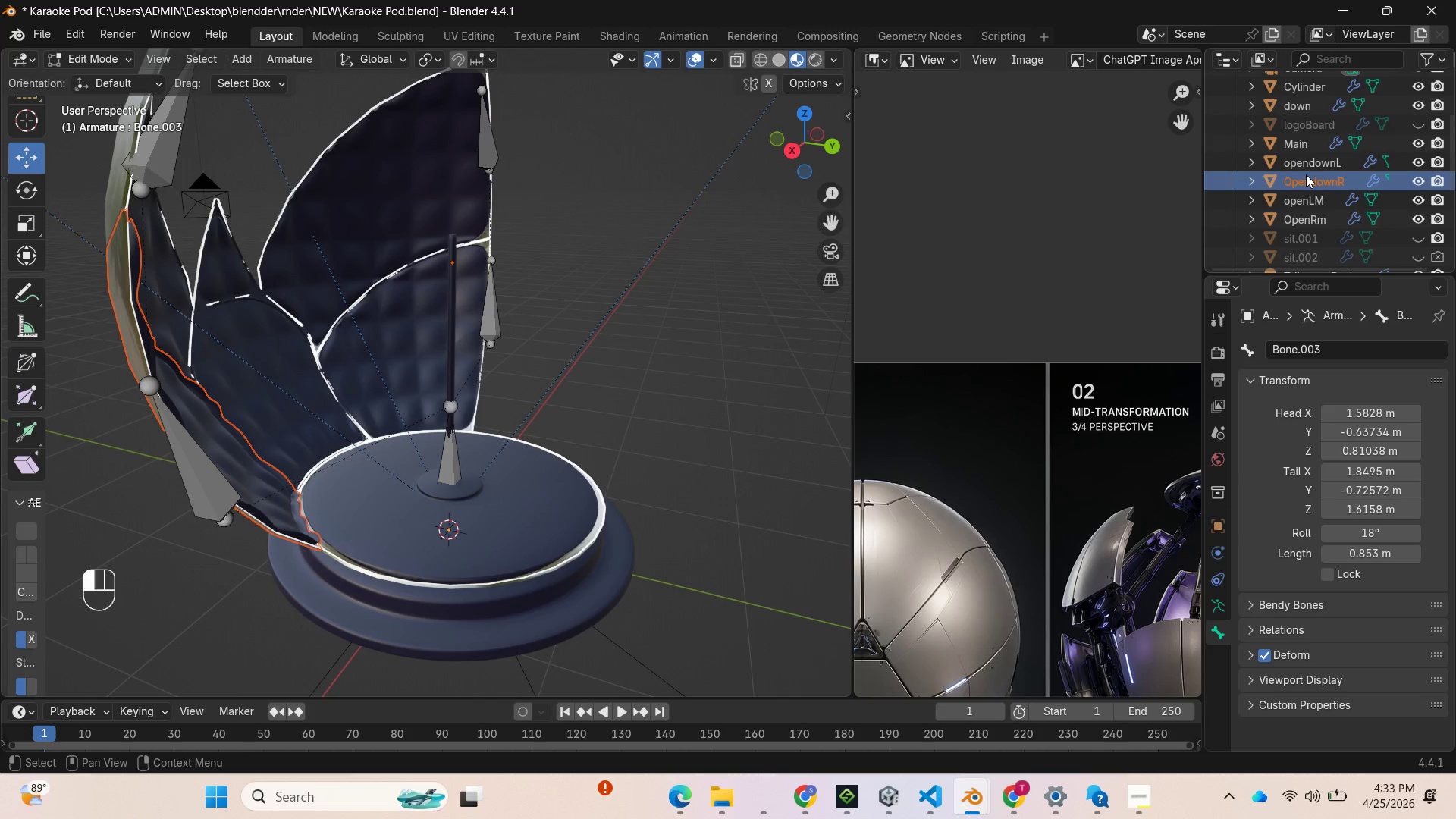 
double_click([1306, 174])
 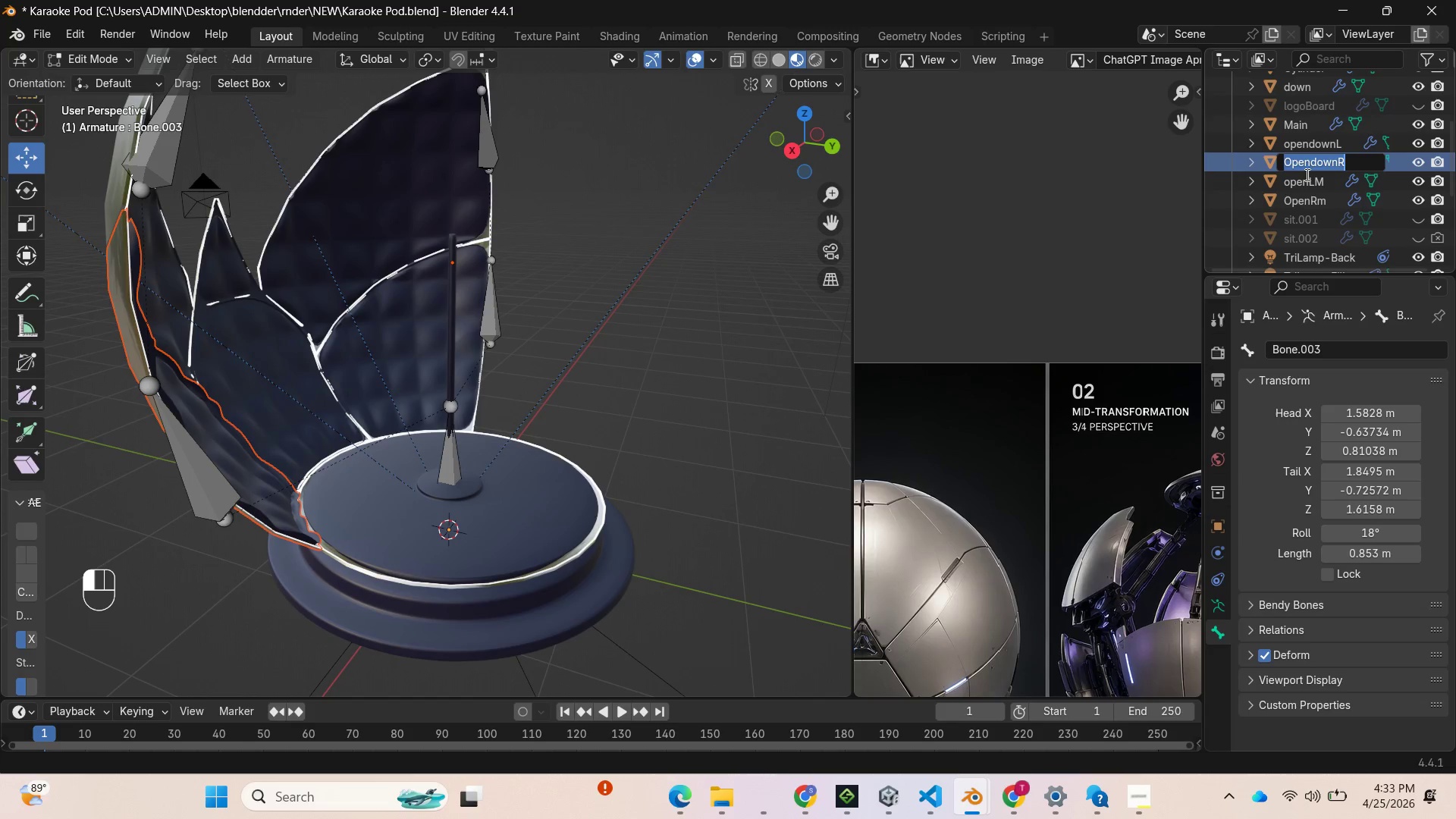 
key(Control+C)
 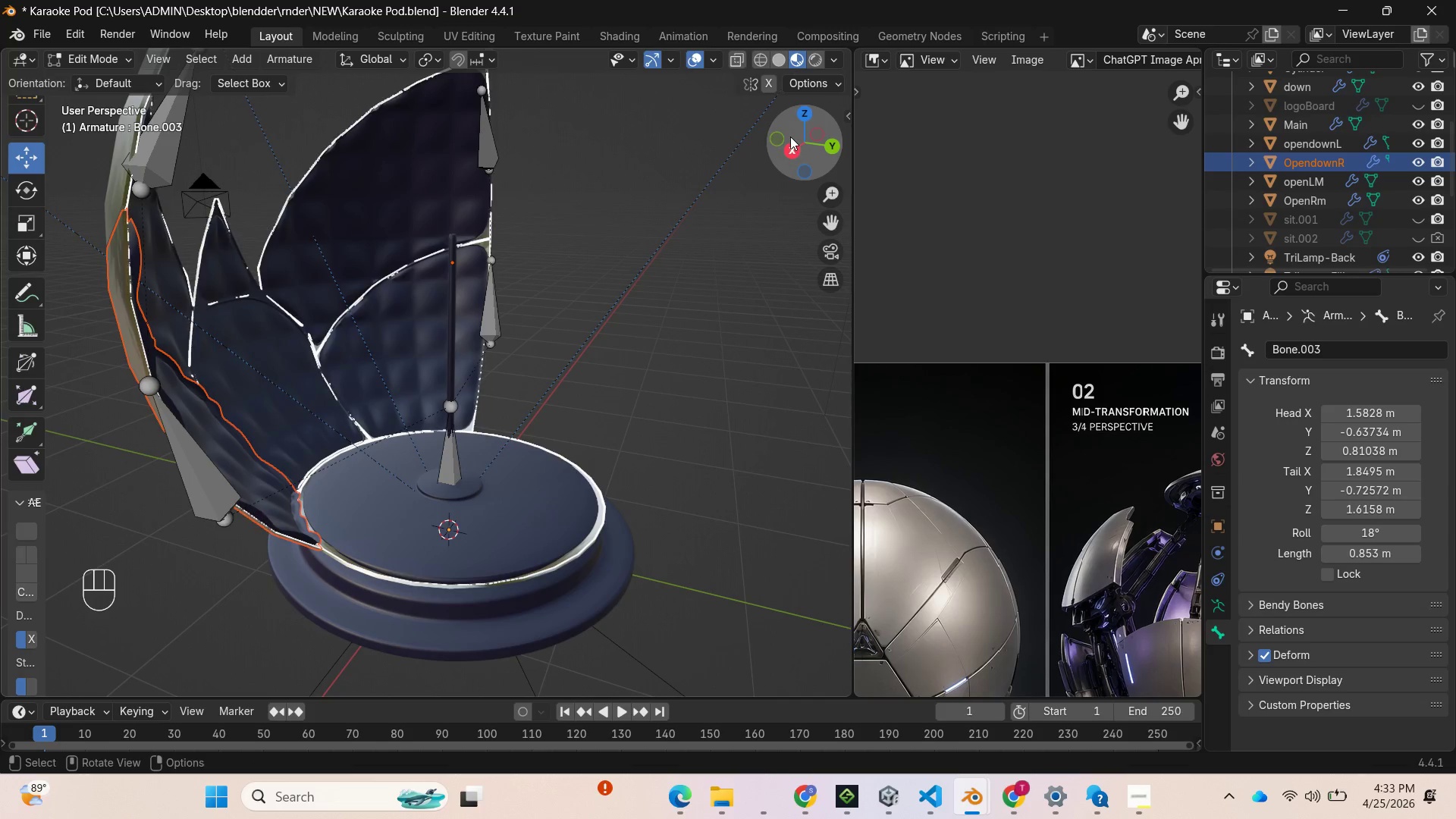 
left_click_drag(start_coordinate=[790, 136], to_coordinate=[880, 125])
 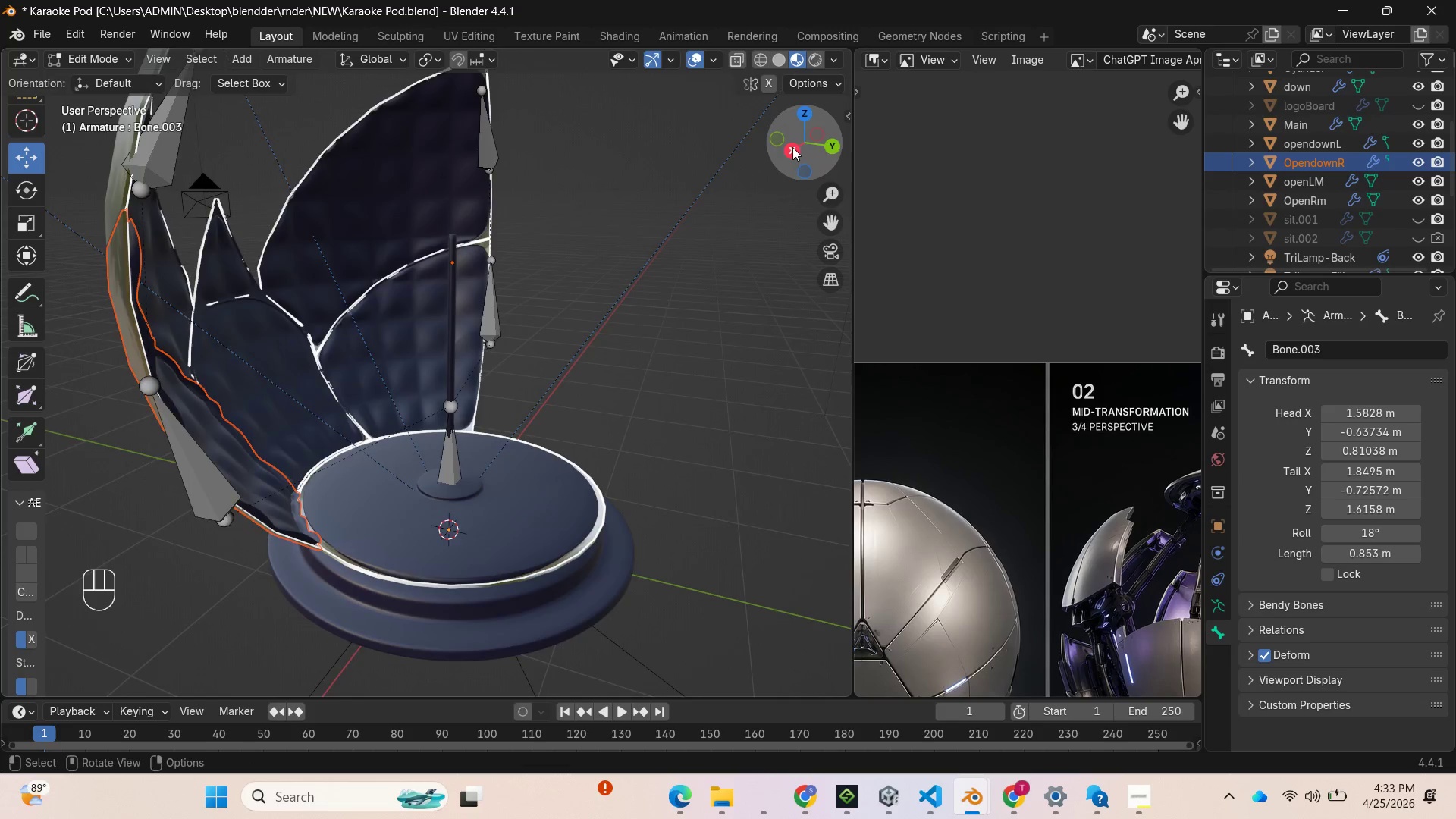 
left_click_drag(start_coordinate=[792, 147], to_coordinate=[30, 120])
 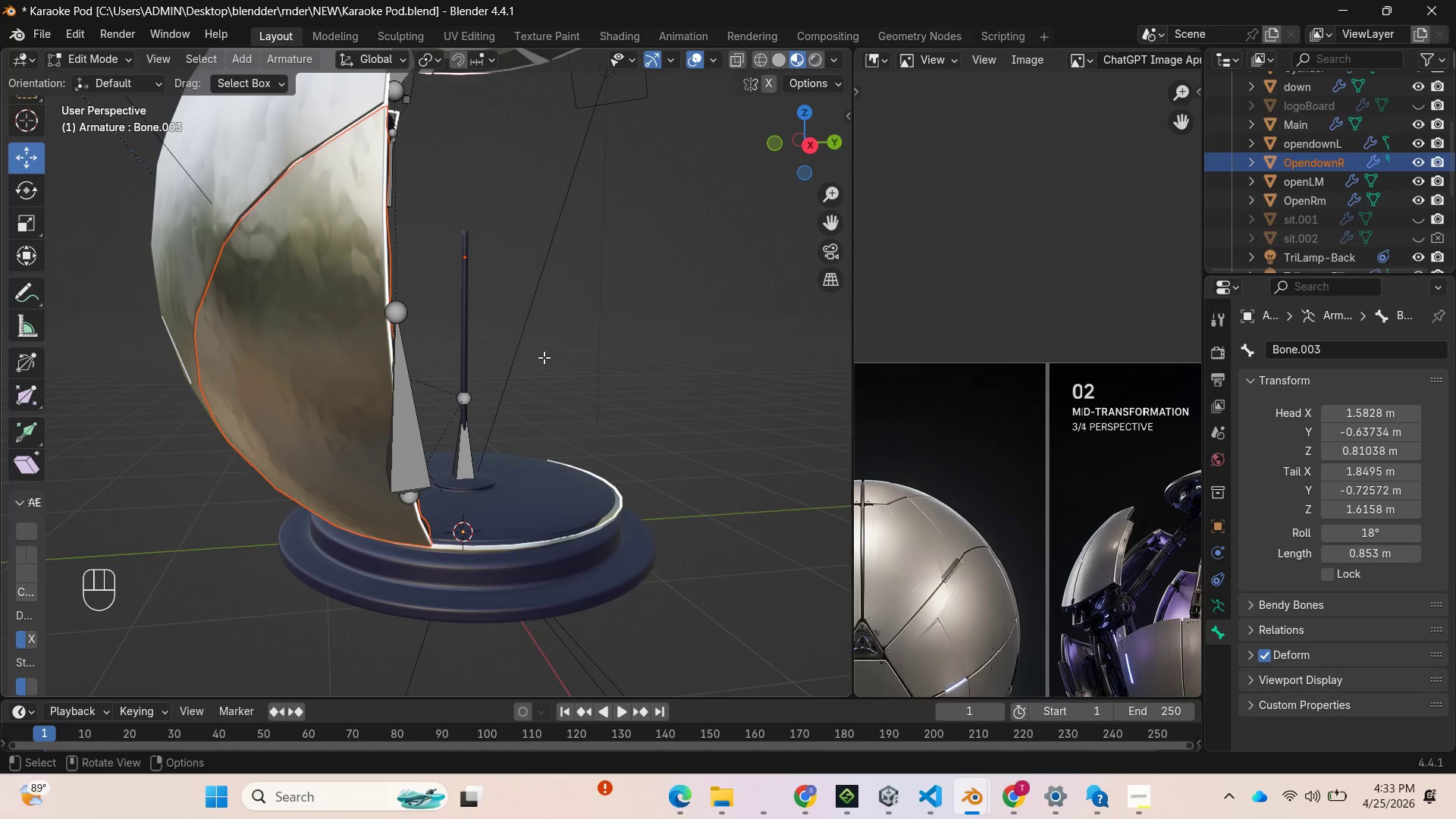 
left_click([409, 391])
 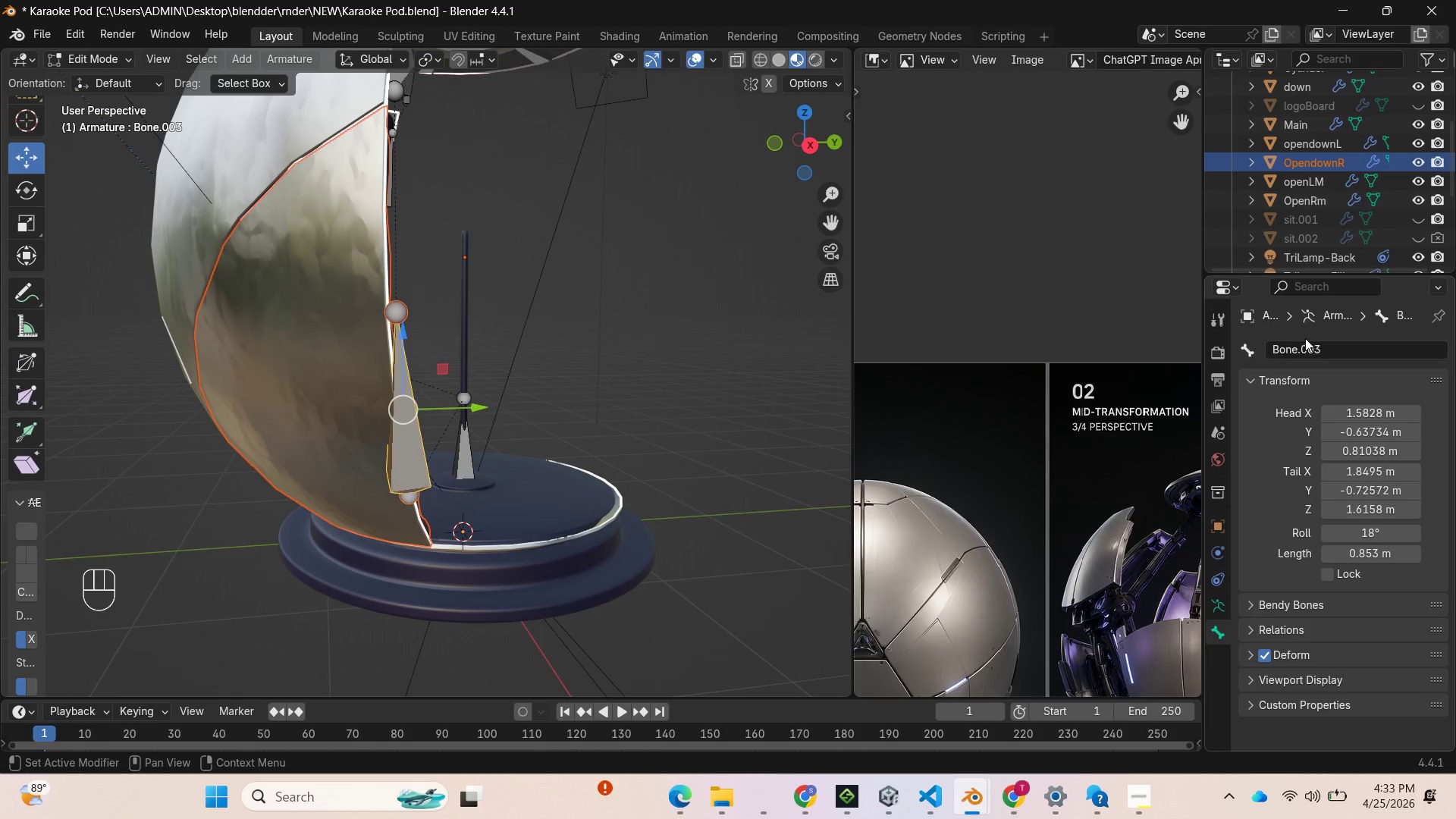 
left_click([1319, 335])
 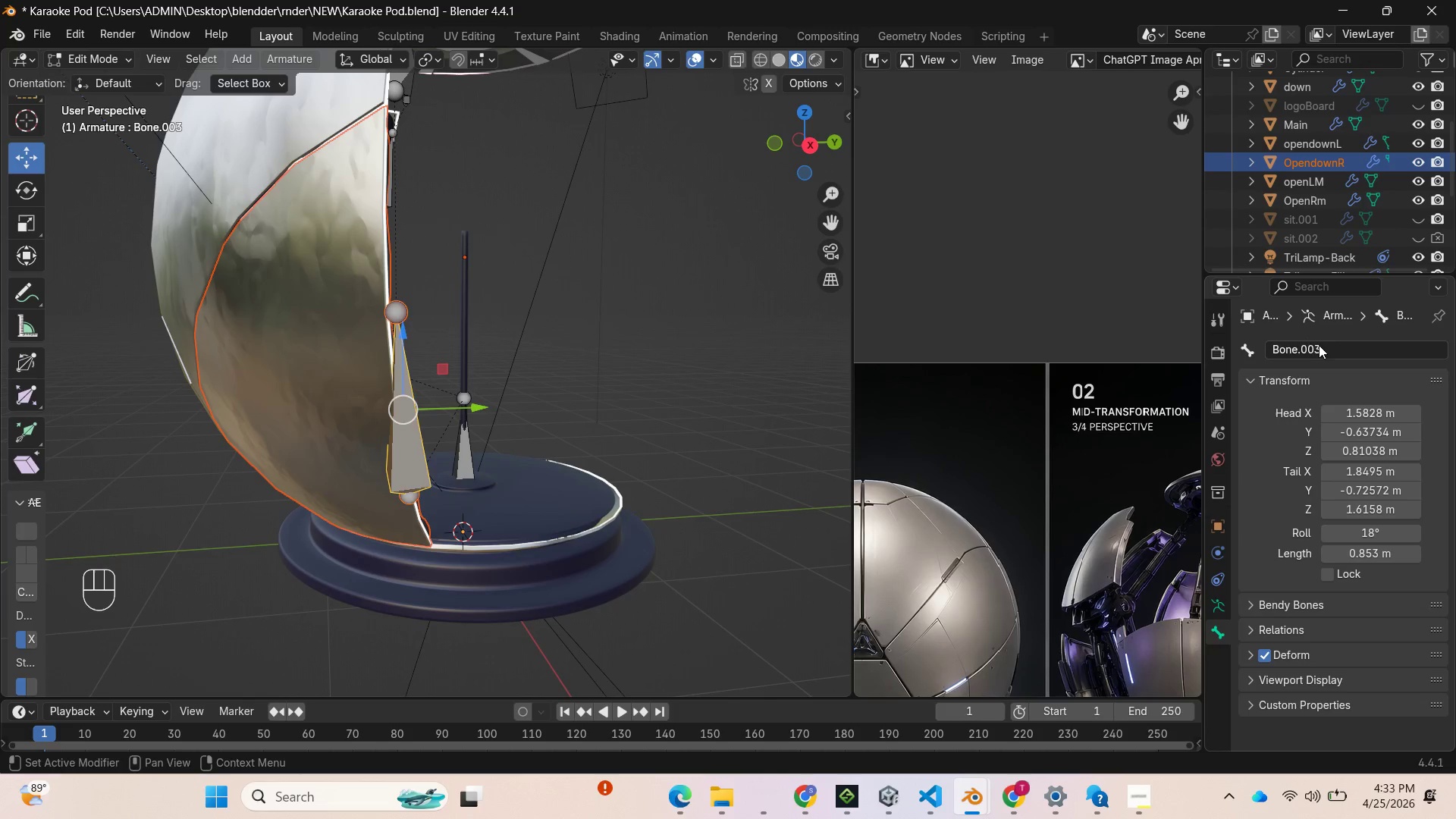 
left_click([1319, 345])
 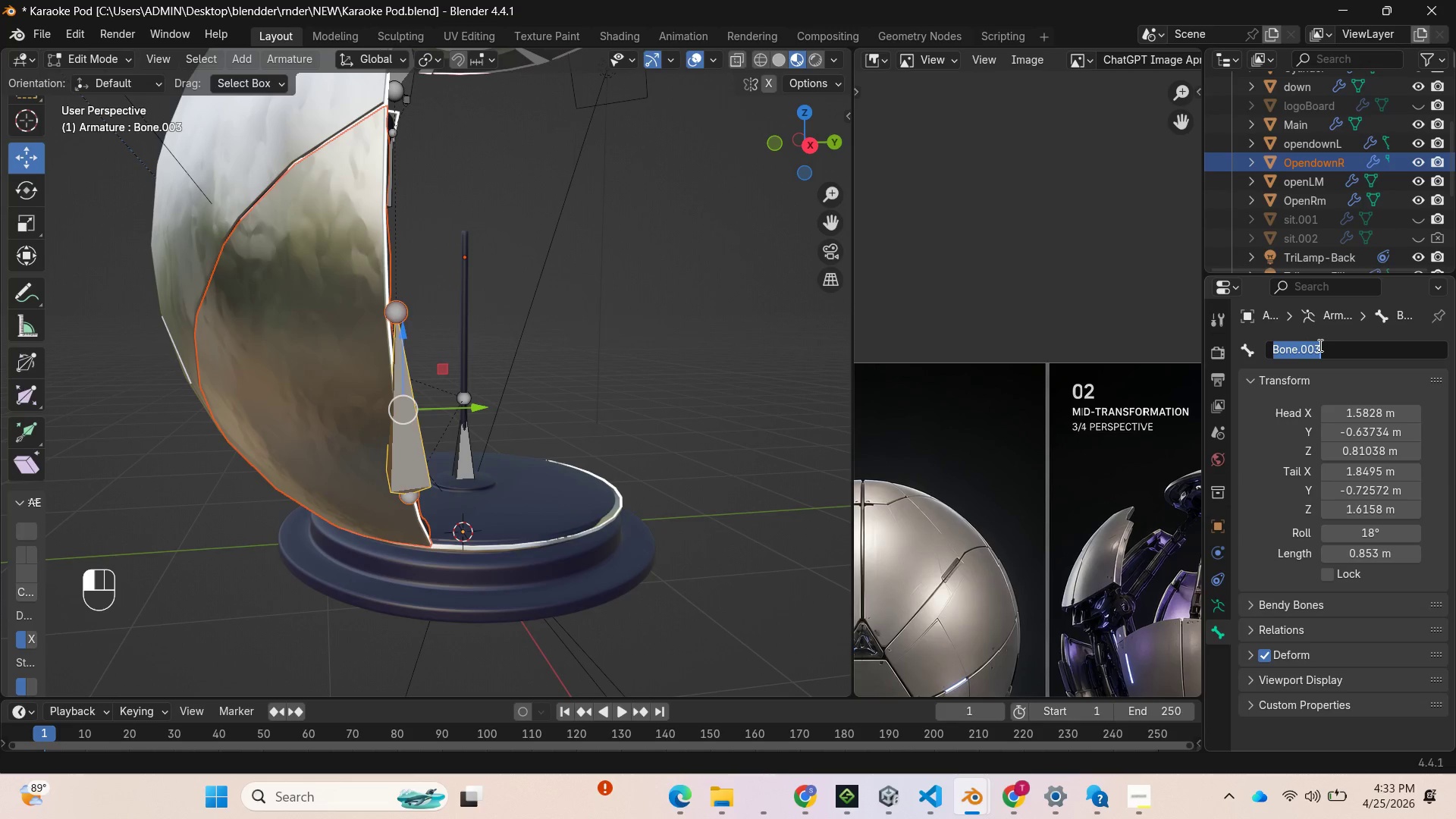 
key(Control+V)
 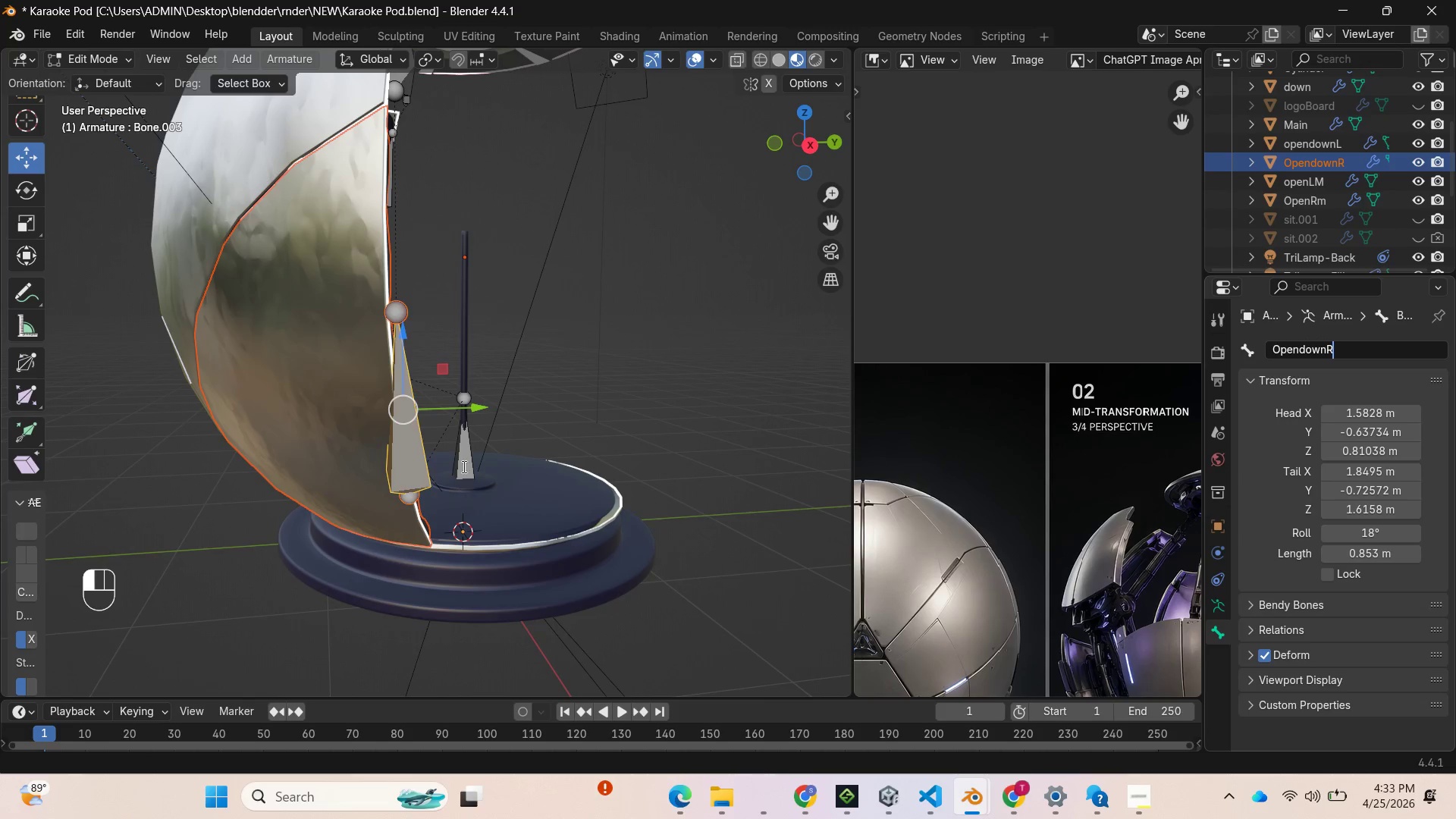 
left_click([465, 457])
 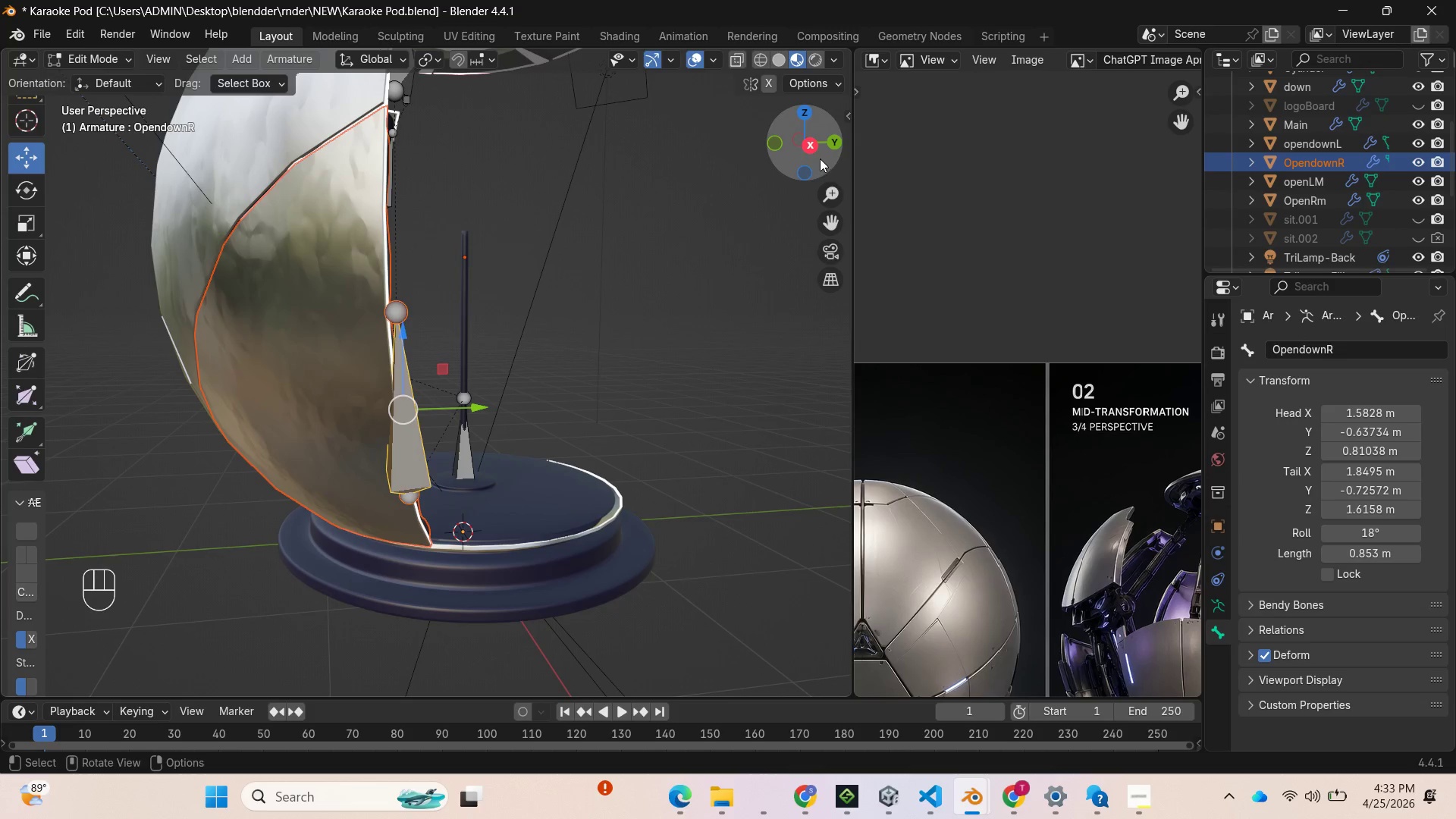 
left_click_drag(start_coordinate=[820, 158], to_coordinate=[665, 225])
 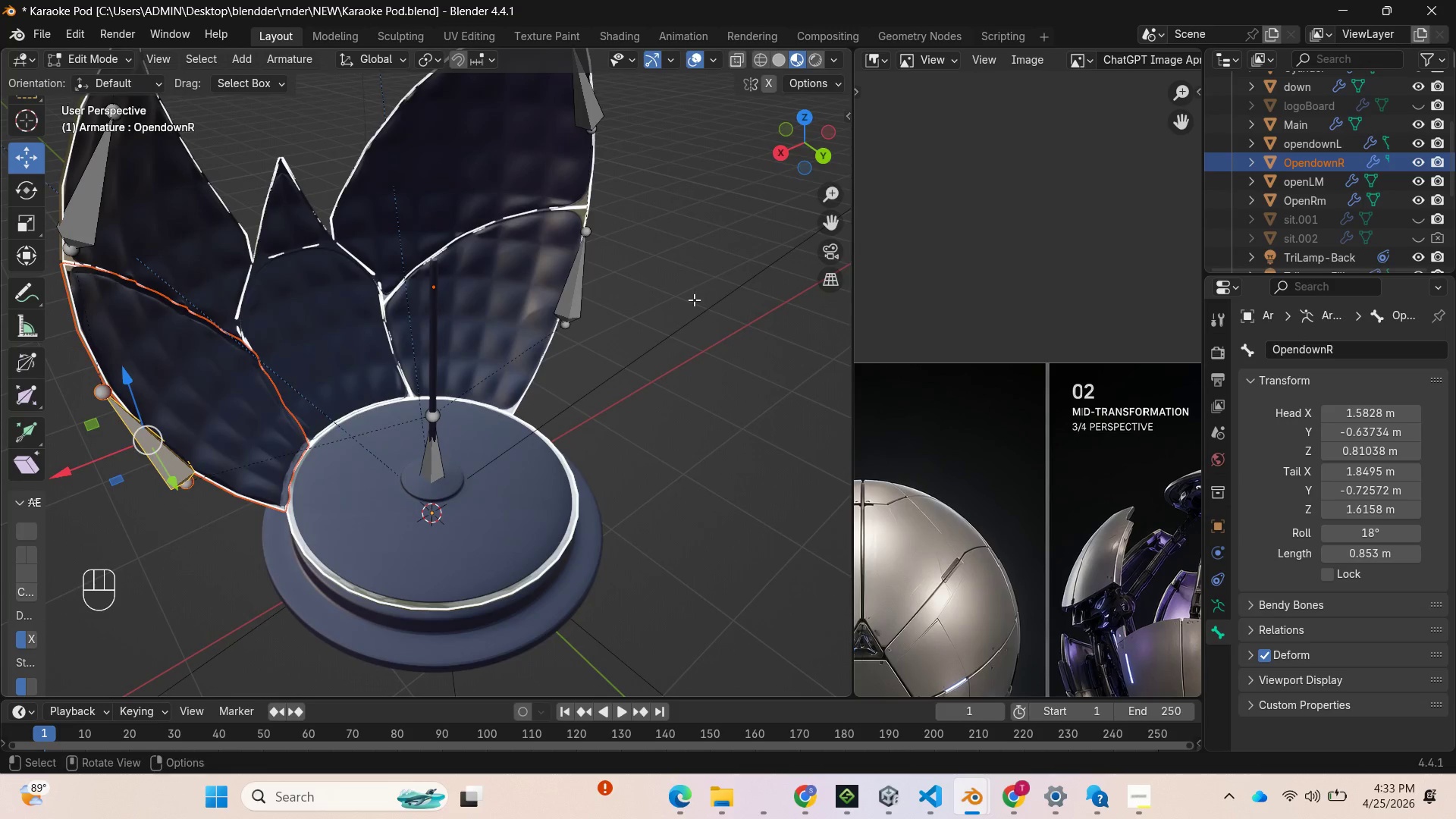 
key(Tab)
 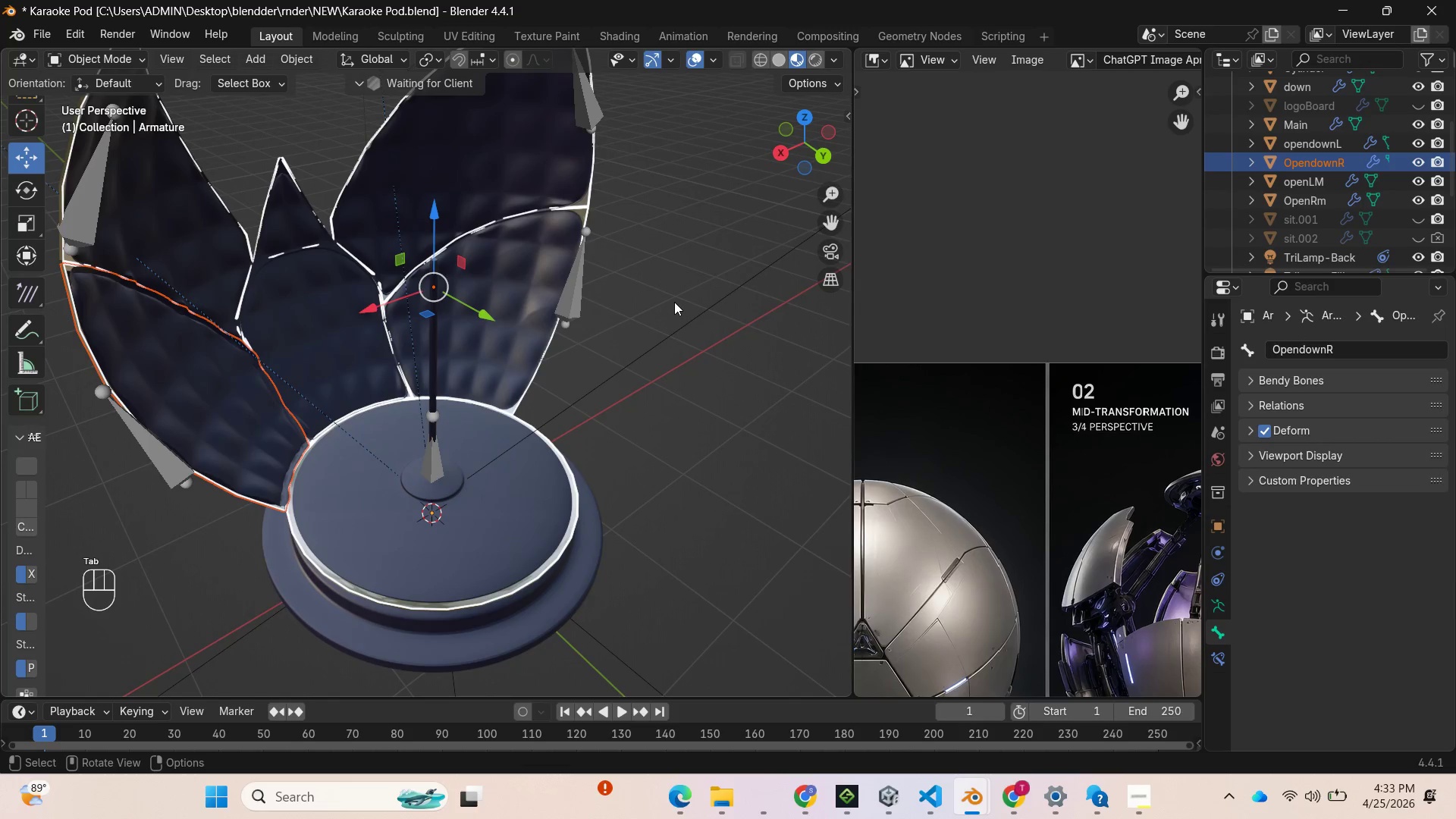 
scroll: coordinate [675, 301], scroll_direction: down, amount: 3.0
 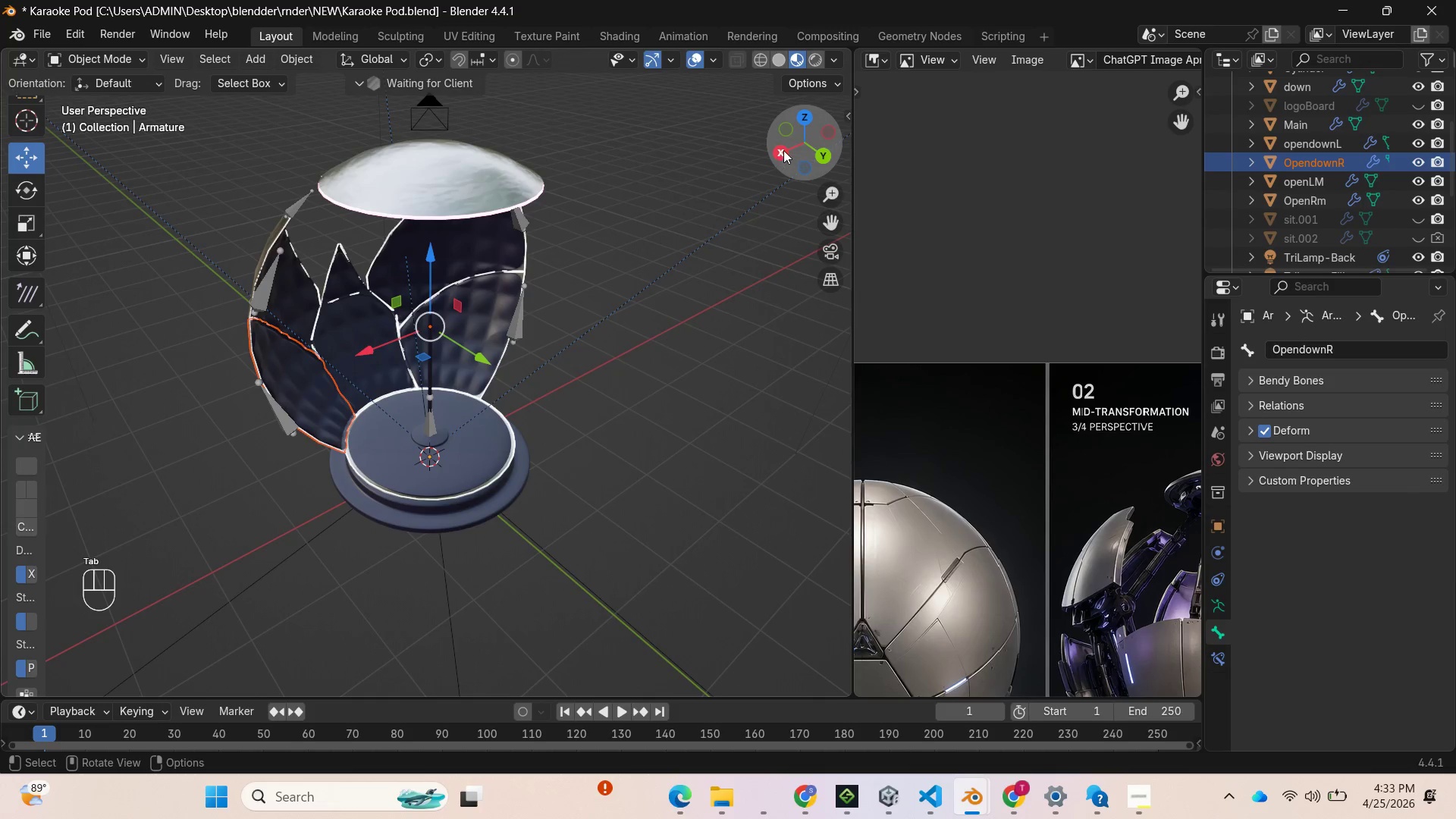 
left_click_drag(start_coordinate=[784, 150], to_coordinate=[108, 83])
 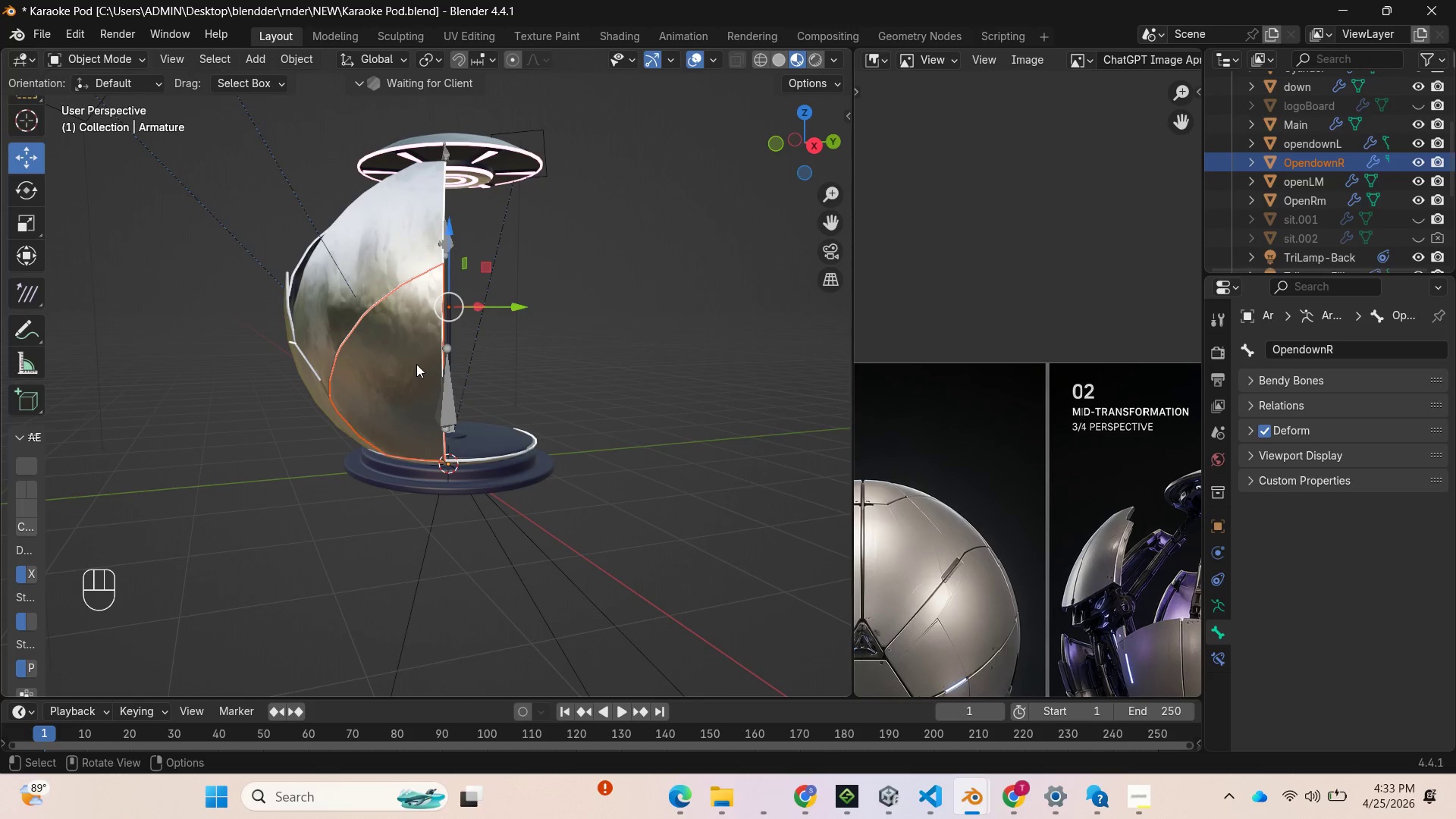 
left_click([416, 364])
 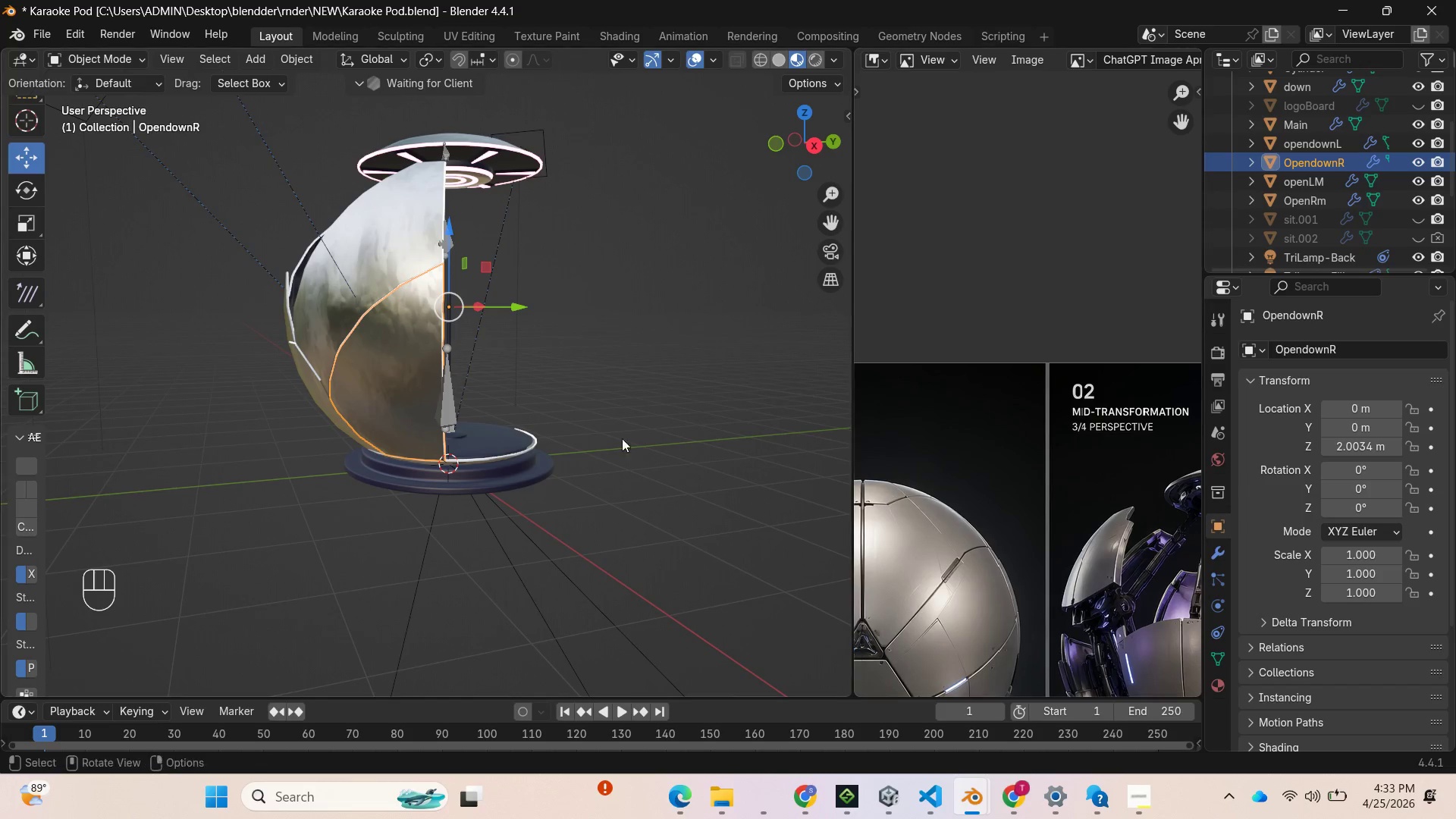 
left_click([457, 397])
 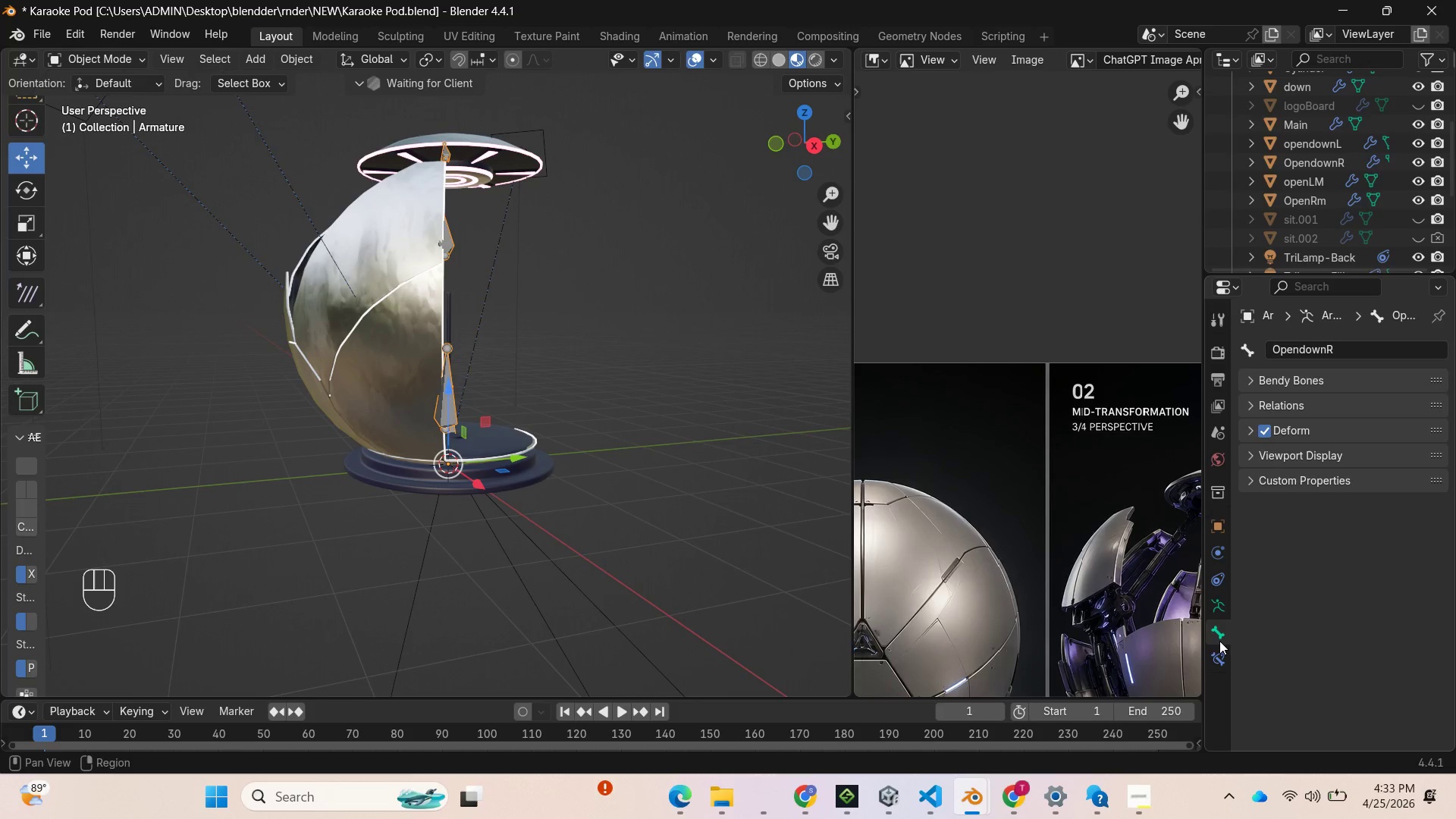 
left_click([1216, 604])
 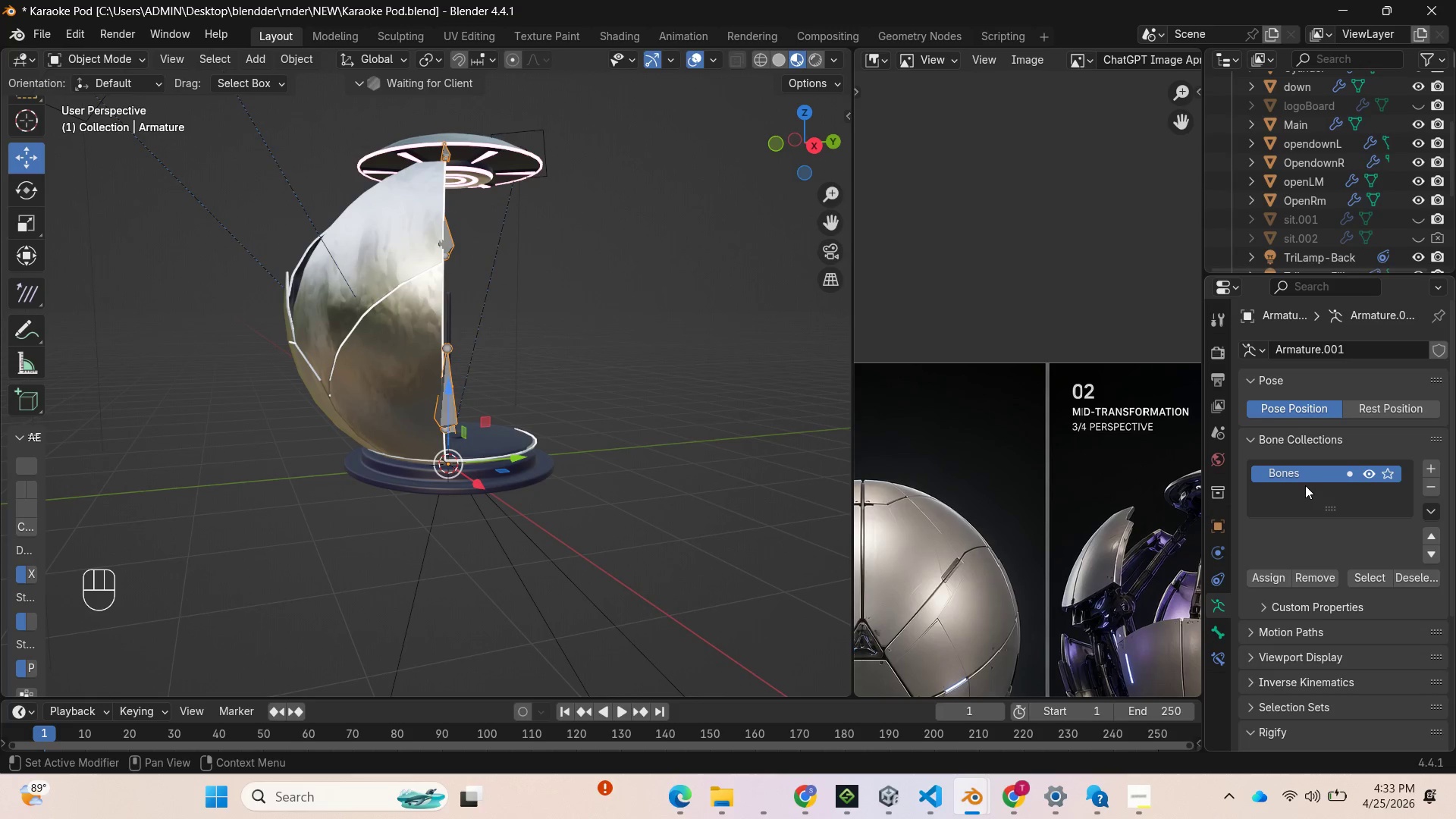 
scroll: coordinate [1303, 491], scroll_direction: down, amount: 2.0
 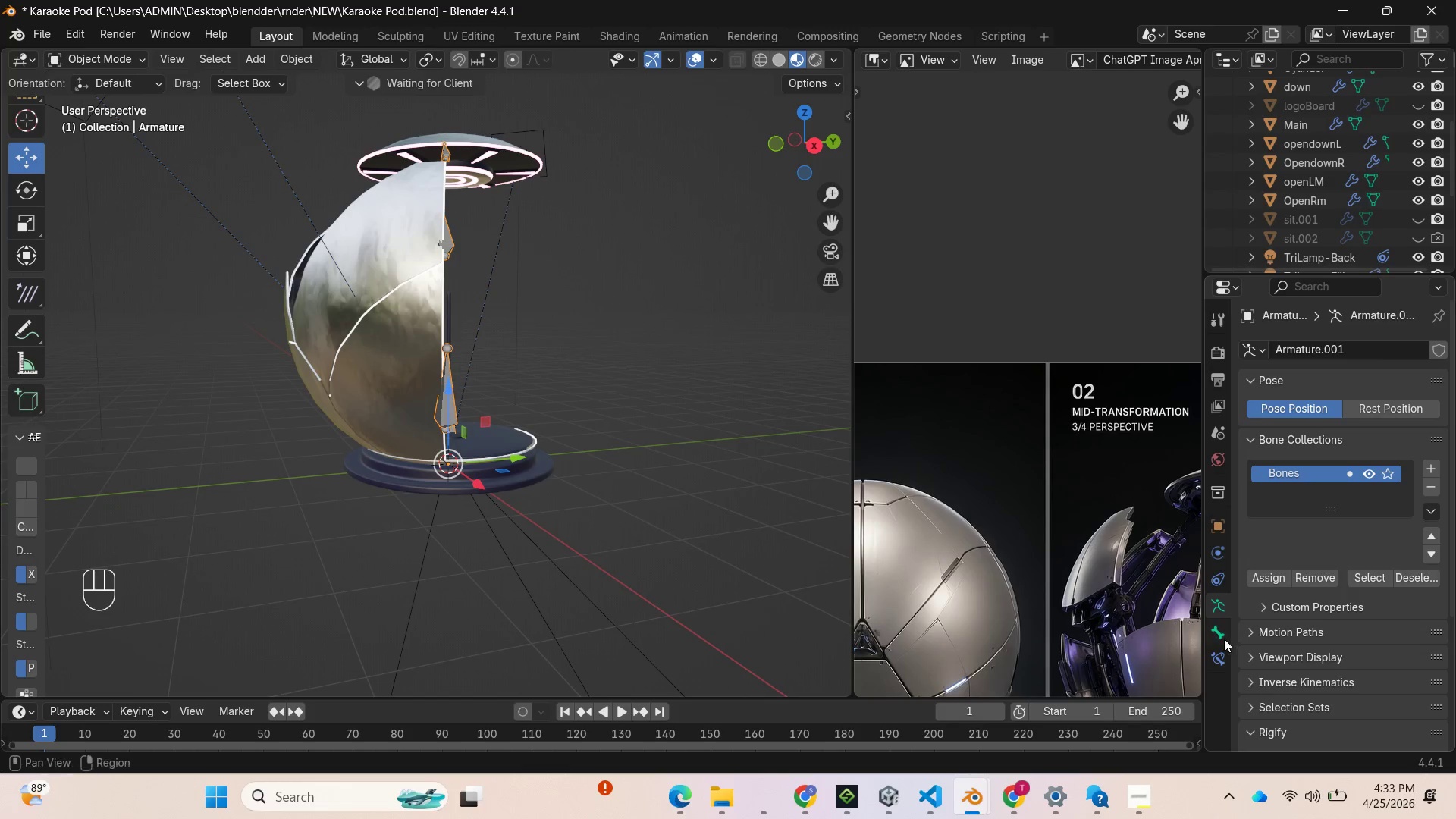 
left_click([1221, 638])
 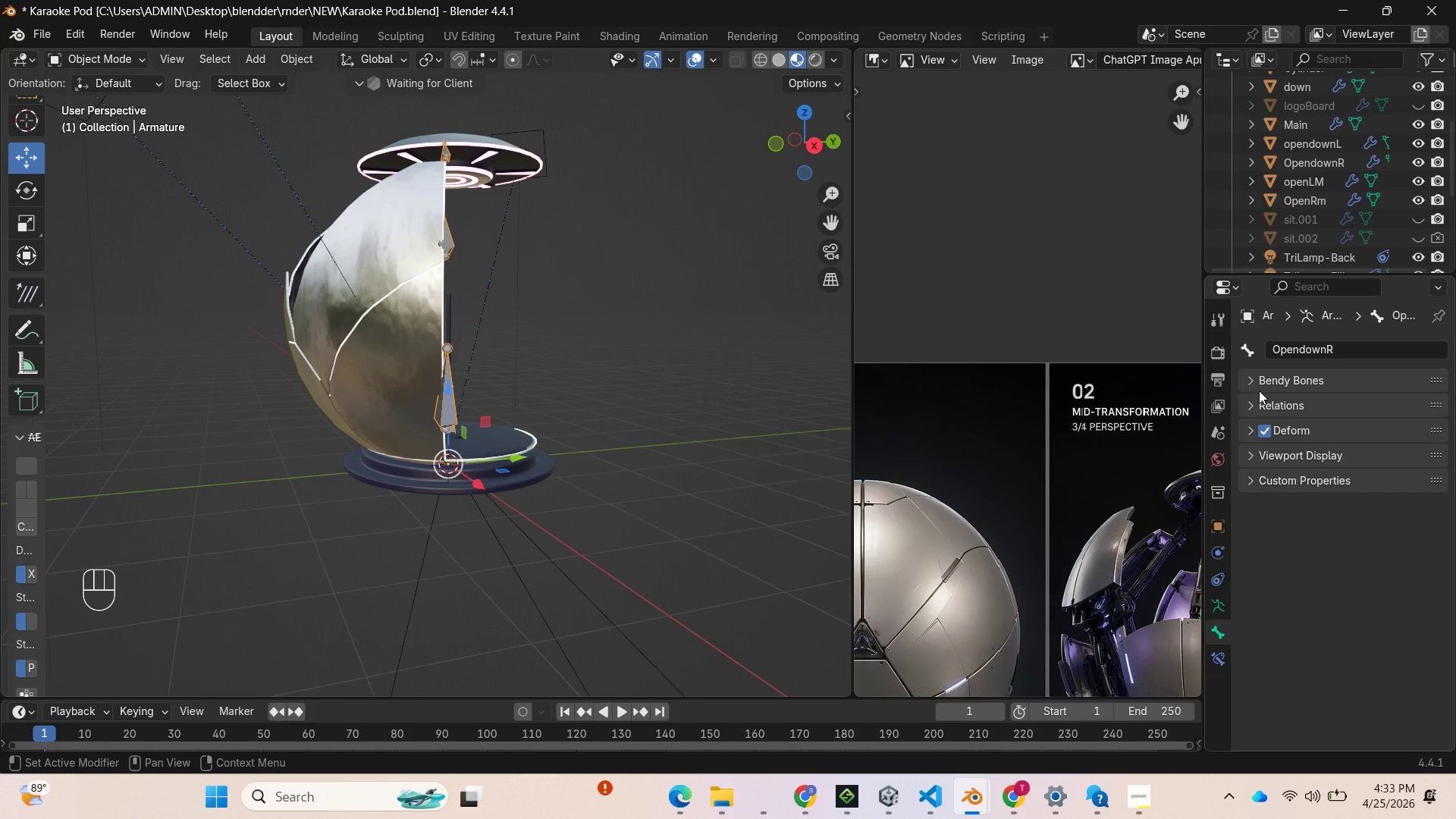 
left_click([1256, 385])
 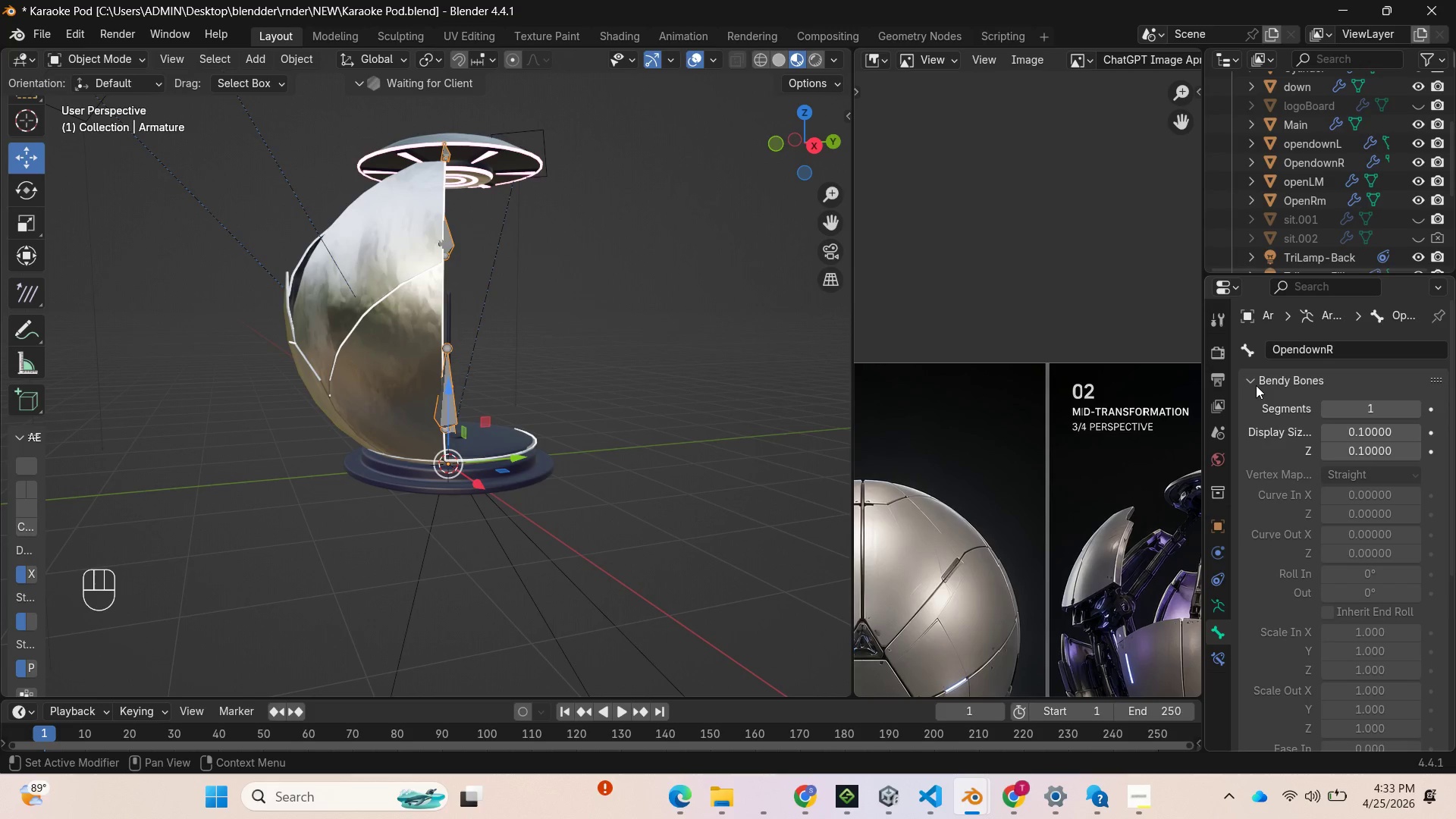 
left_click([1256, 385])
 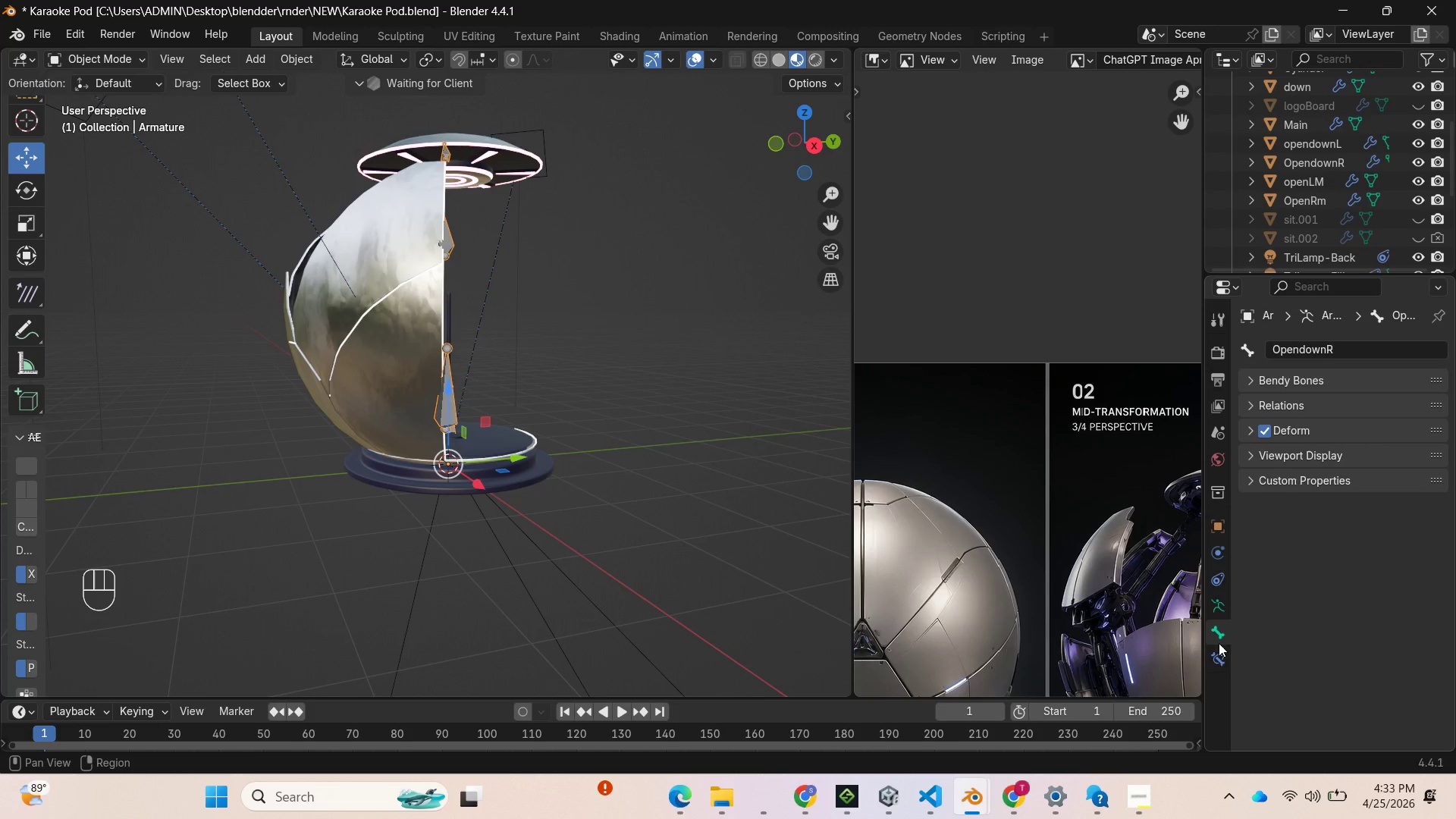 
left_click([1217, 652])
 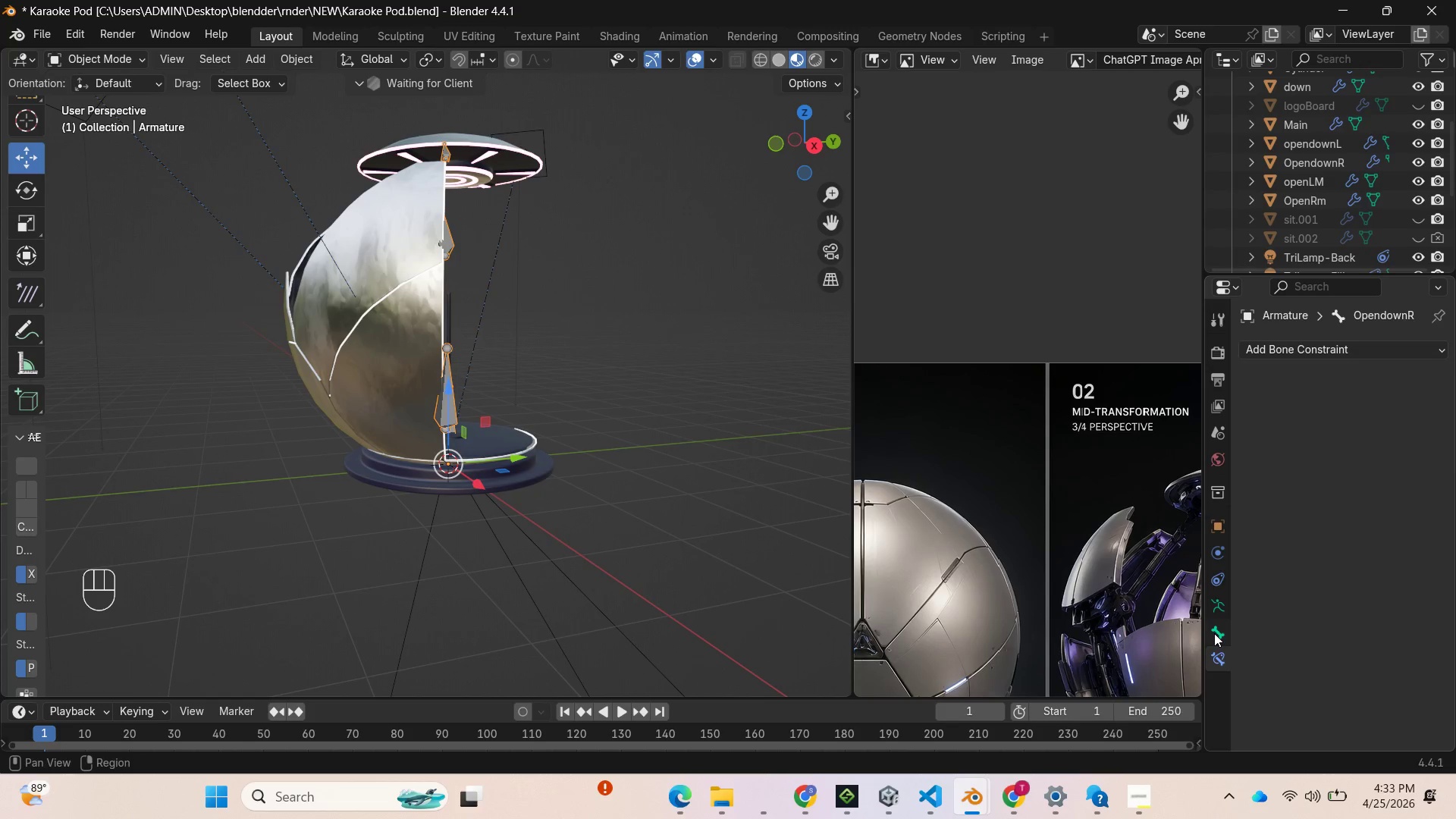 
left_click([1214, 632])
 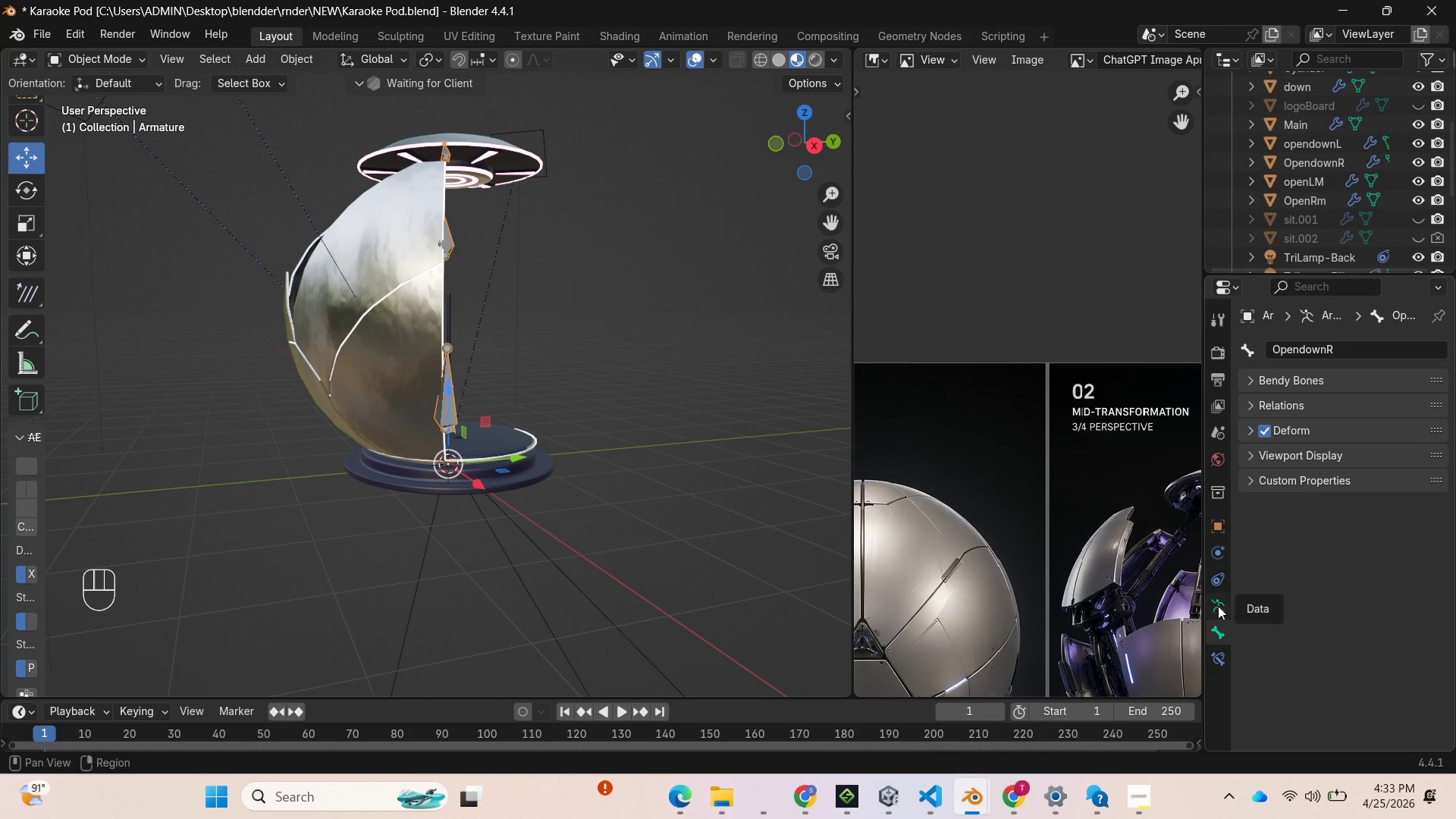 
left_click([1218, 606])
 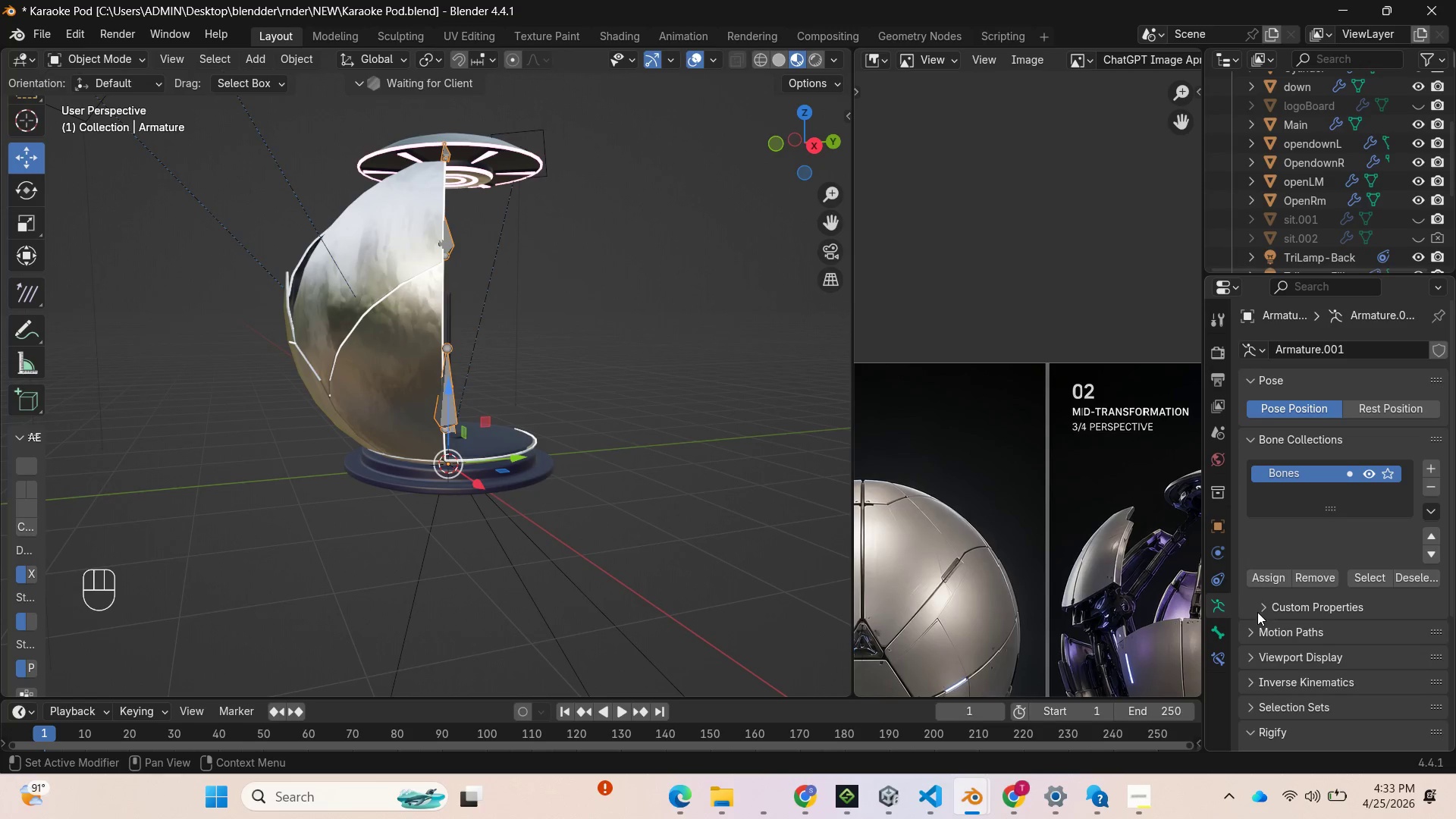 
double_click([1257, 612])
 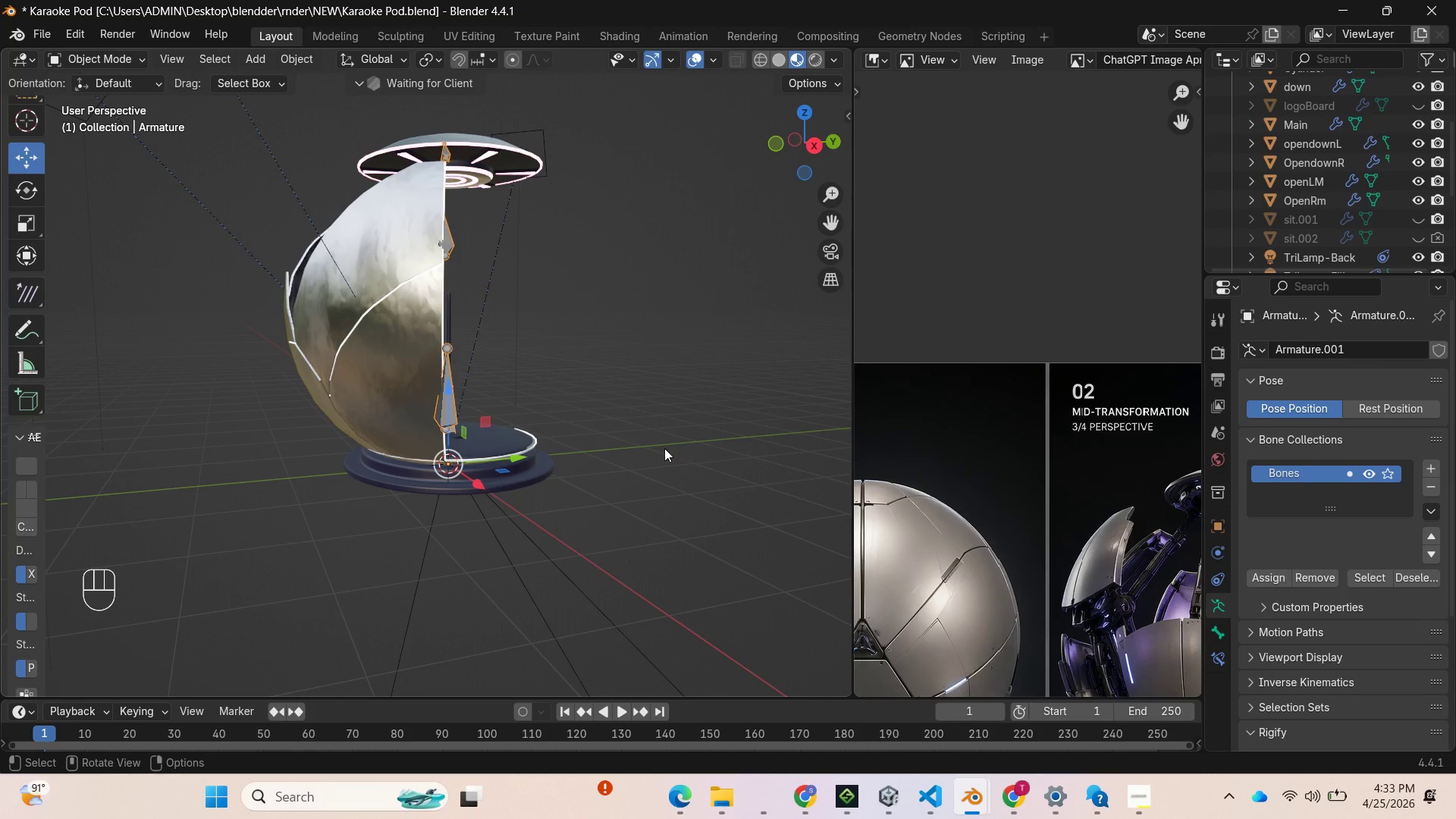 
scroll: coordinate [1294, 223], scroll_direction: up, amount: 5.0
 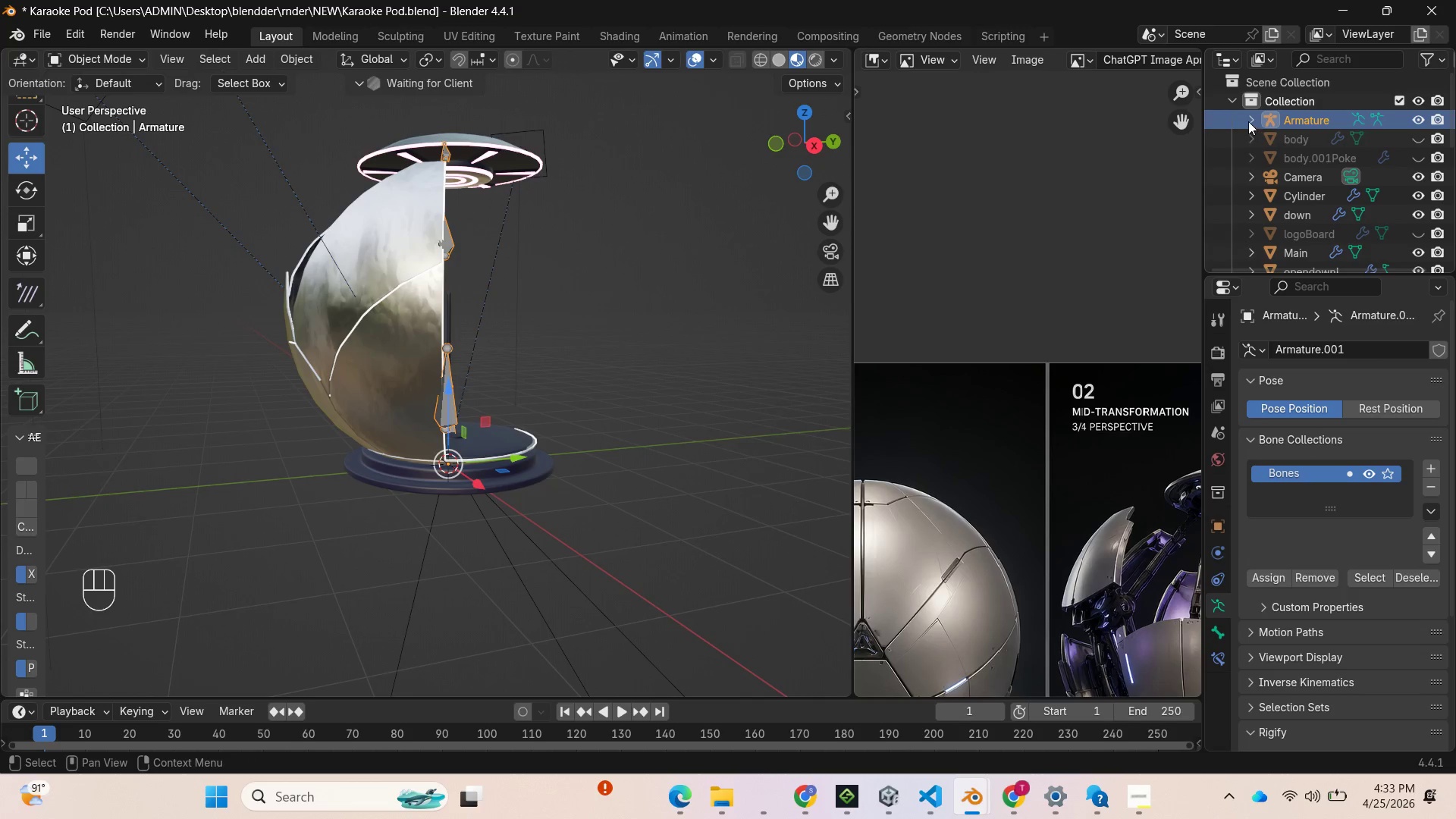 
left_click([1248, 121])
 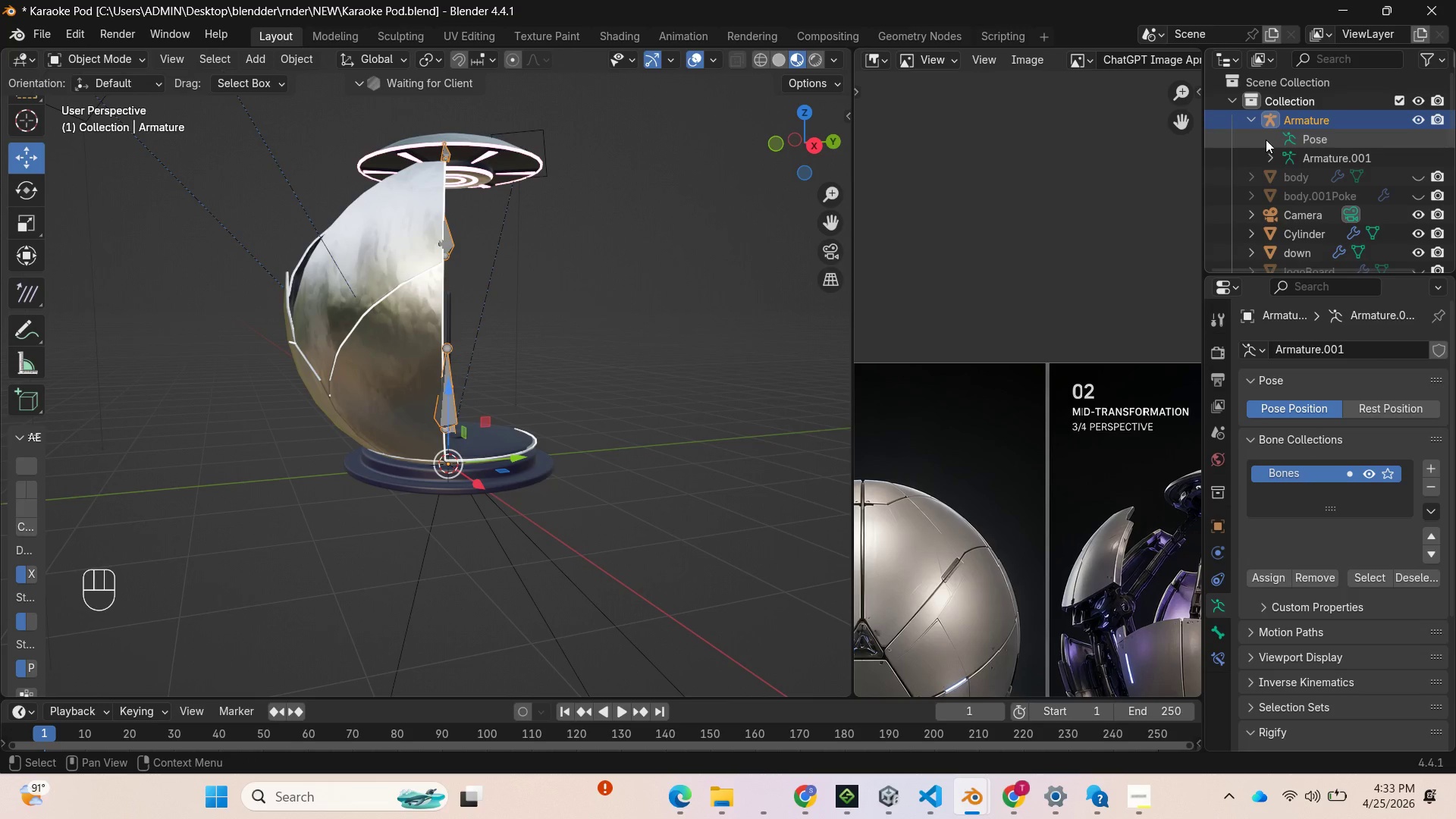 
left_click([1269, 152])
 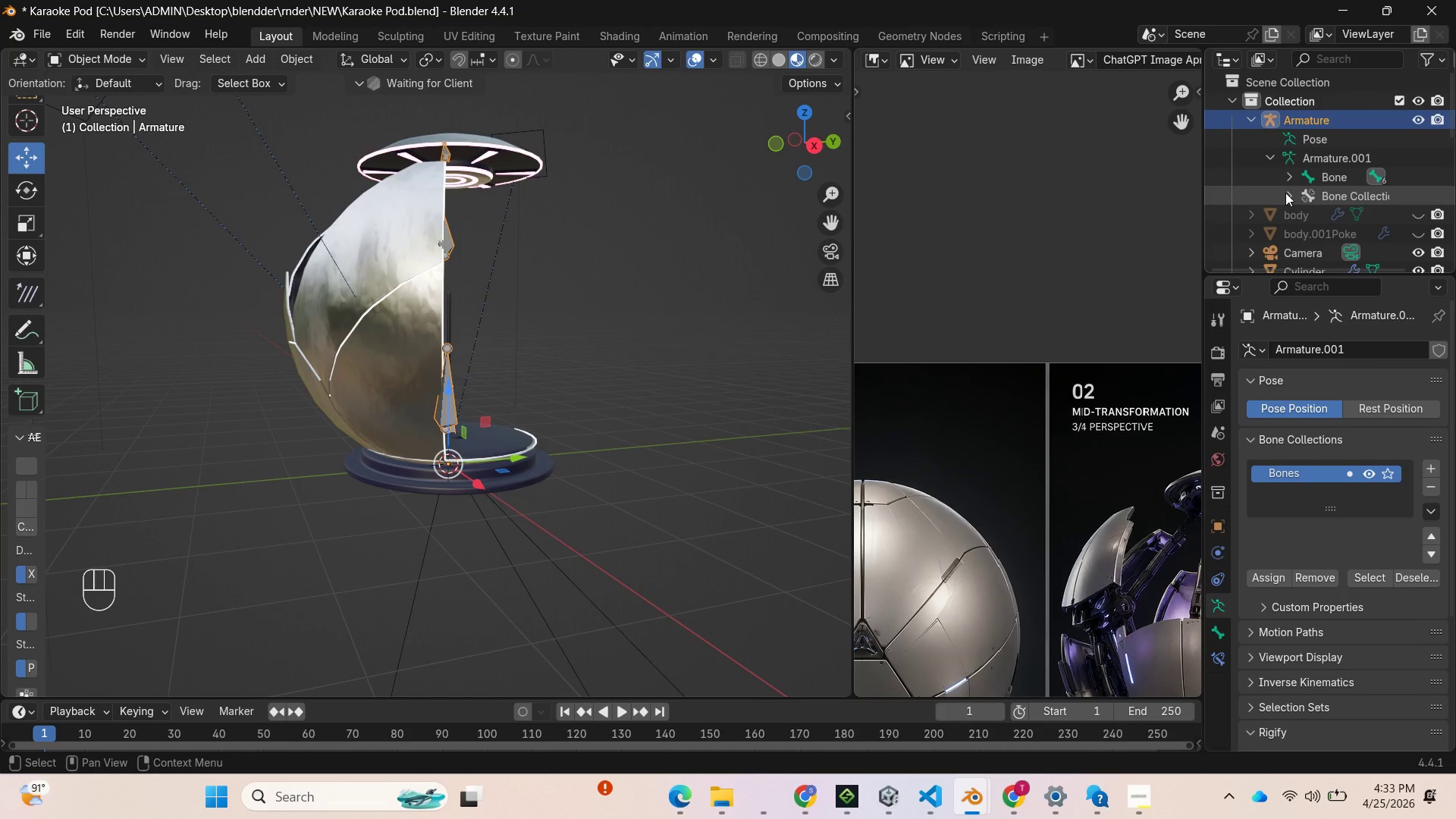 
left_click([1285, 180])
 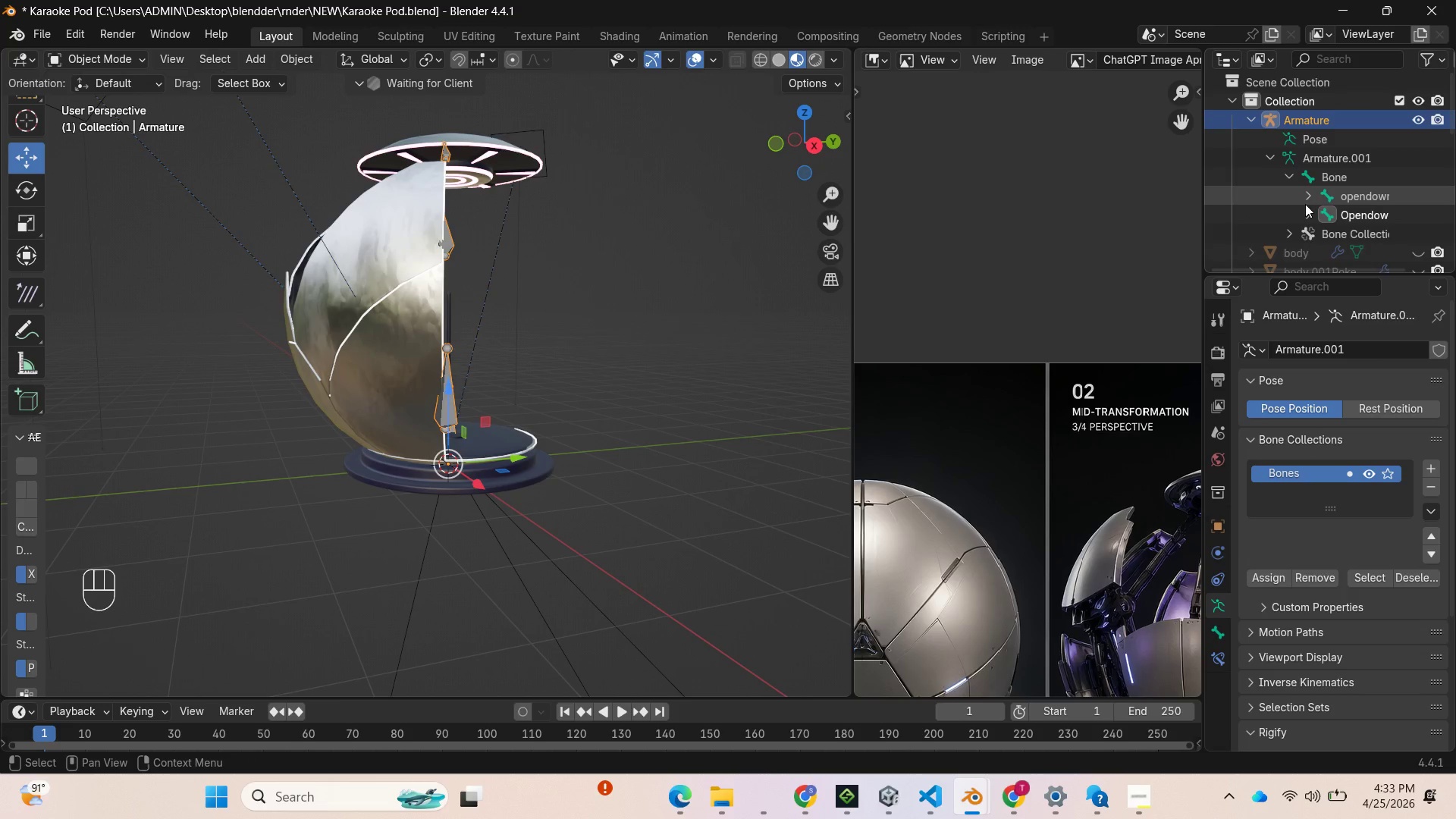 
left_click([1305, 197])
 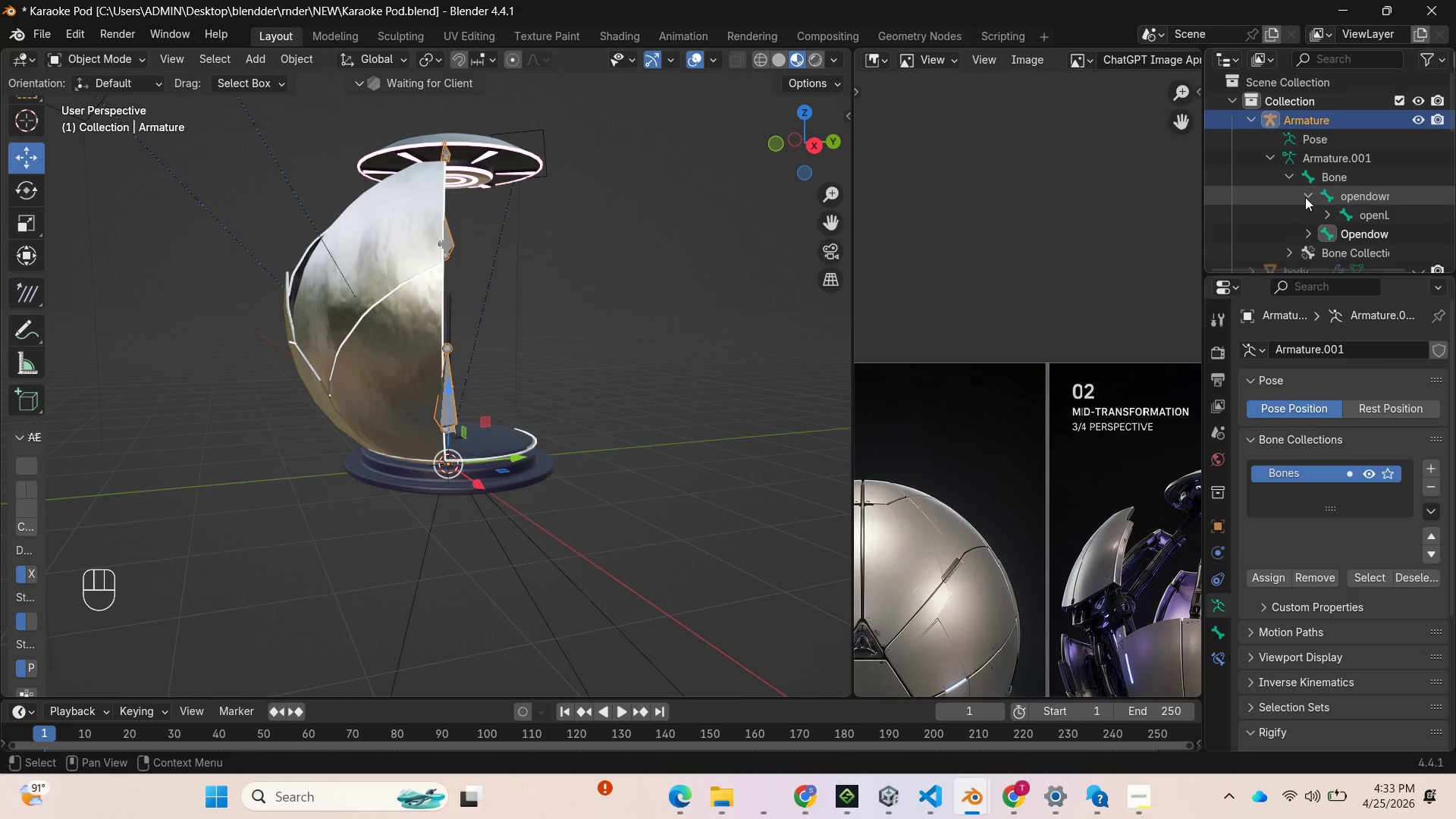 
left_click([1305, 197])
 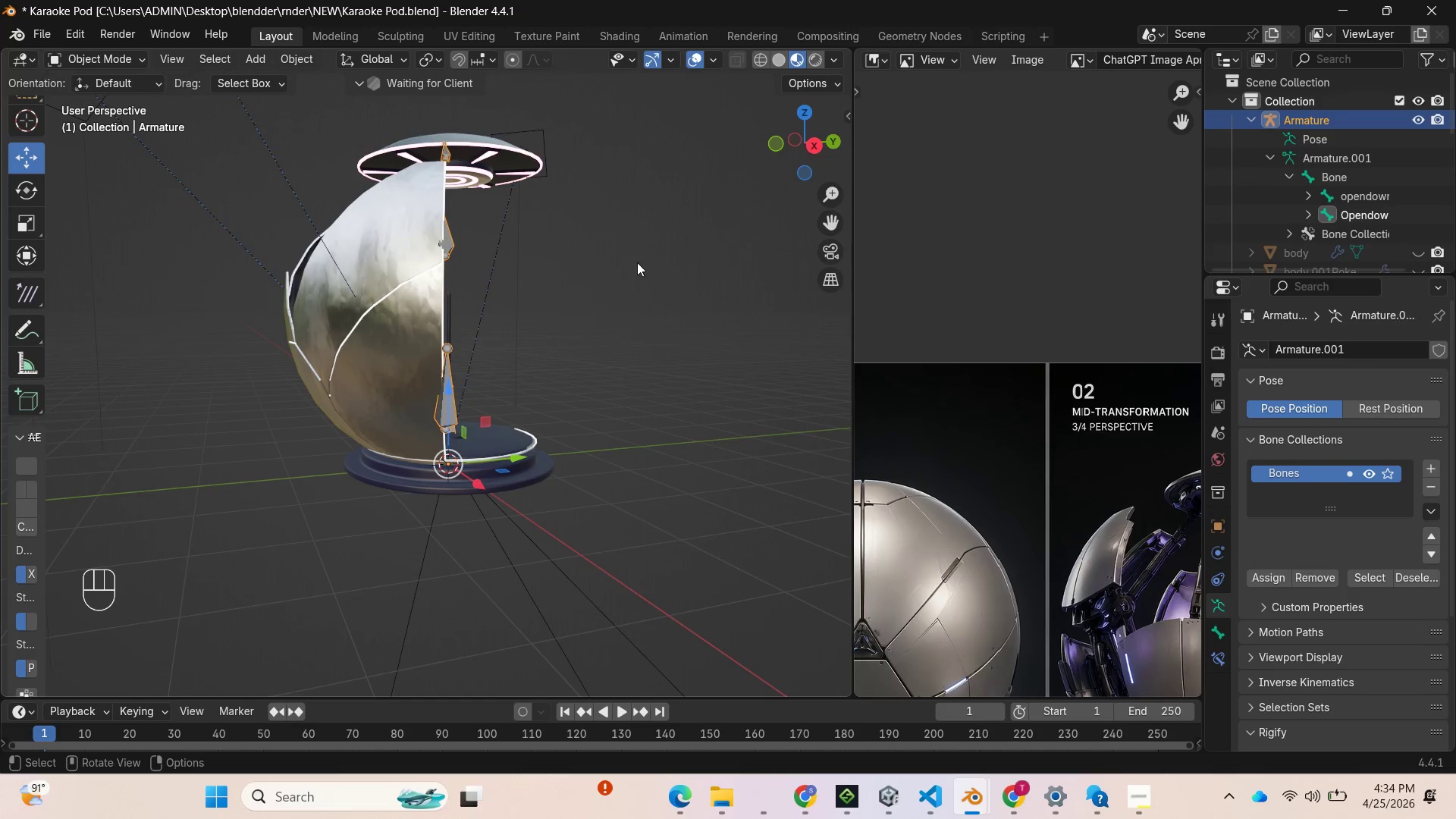 
left_click_drag(start_coordinate=[818, 138], to_coordinate=[718, 155])
 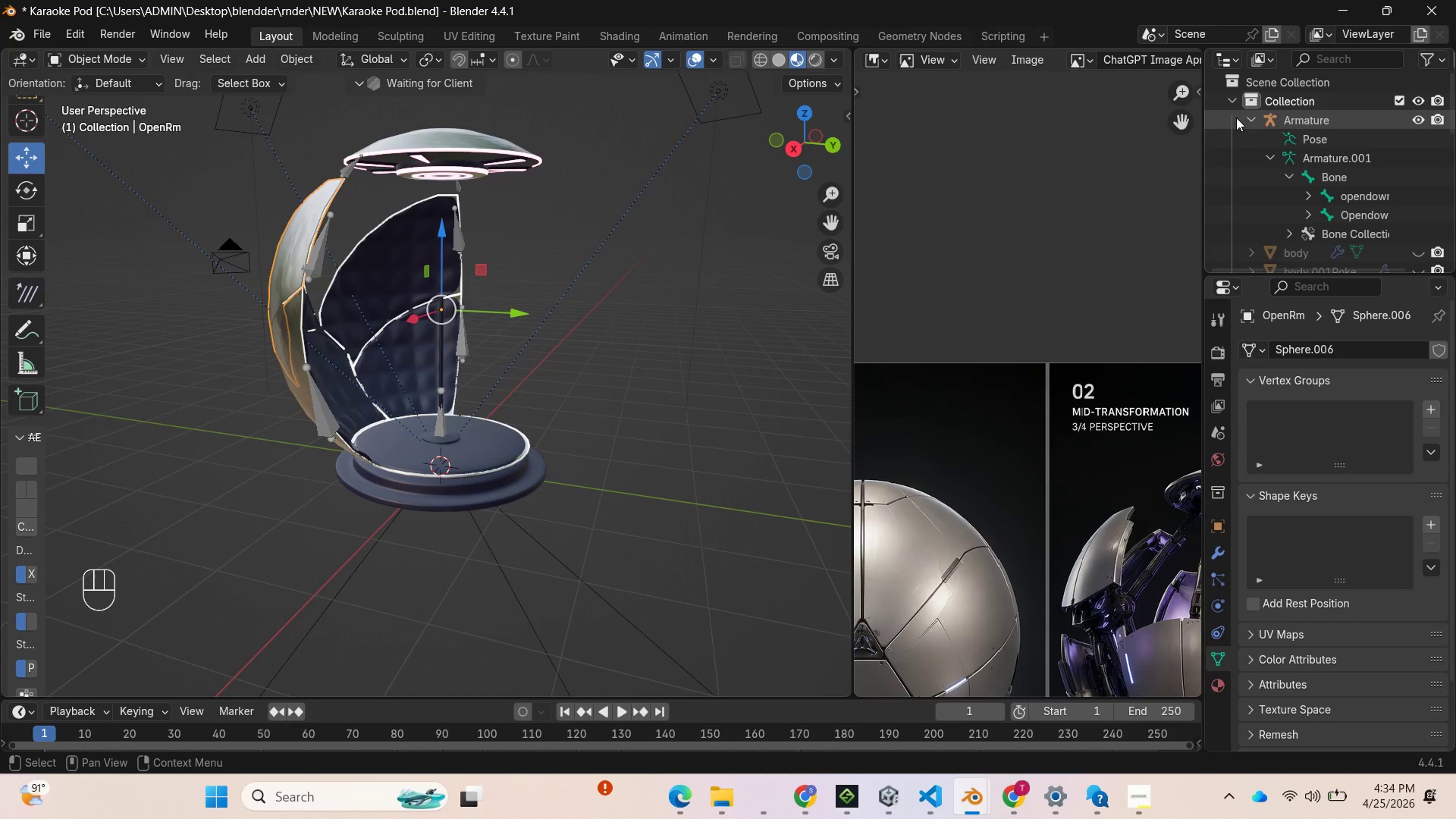 
left_click([1247, 126])
 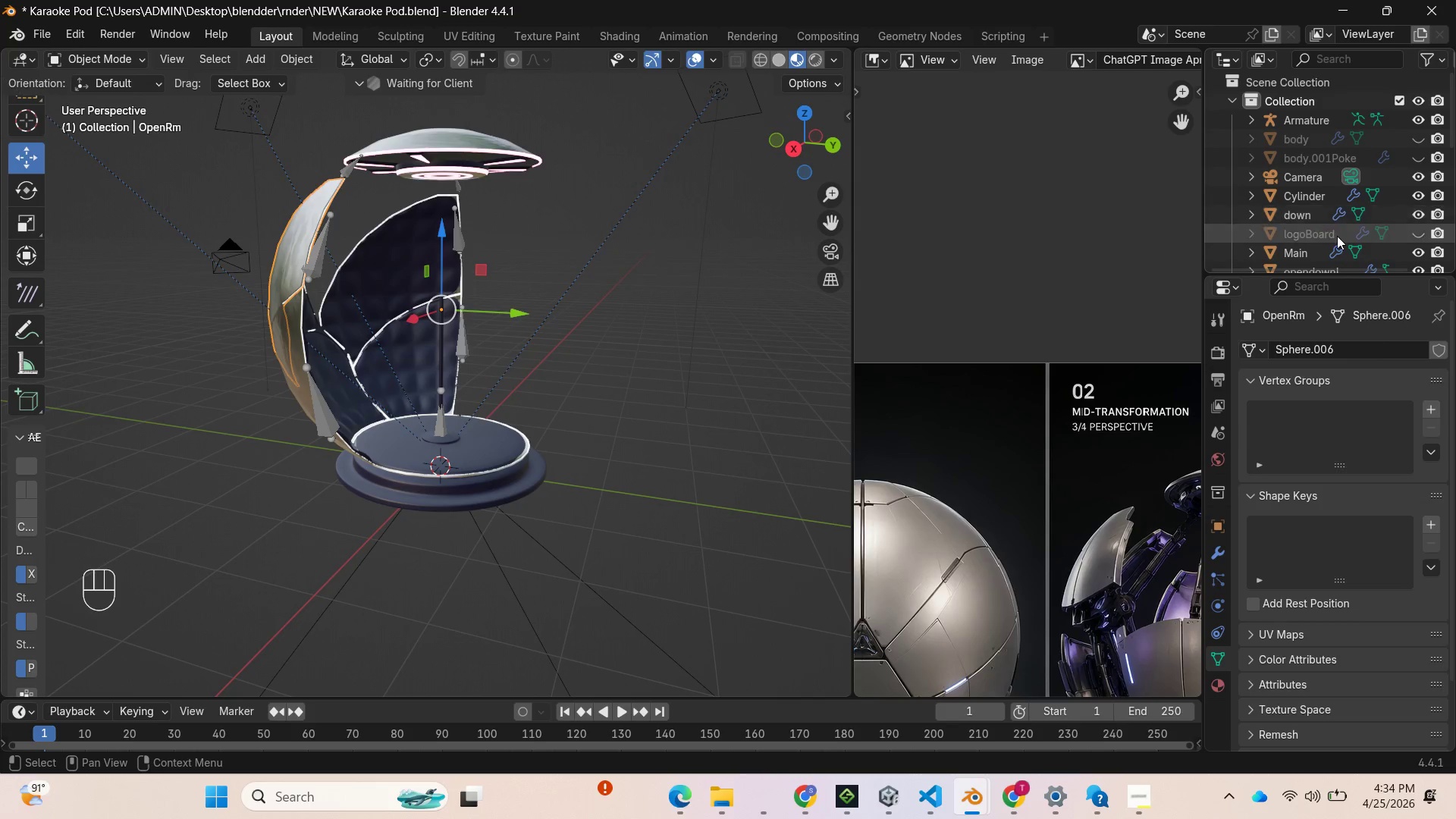 
scroll: coordinate [1413, 206], scroll_direction: down, amount: 3.0
 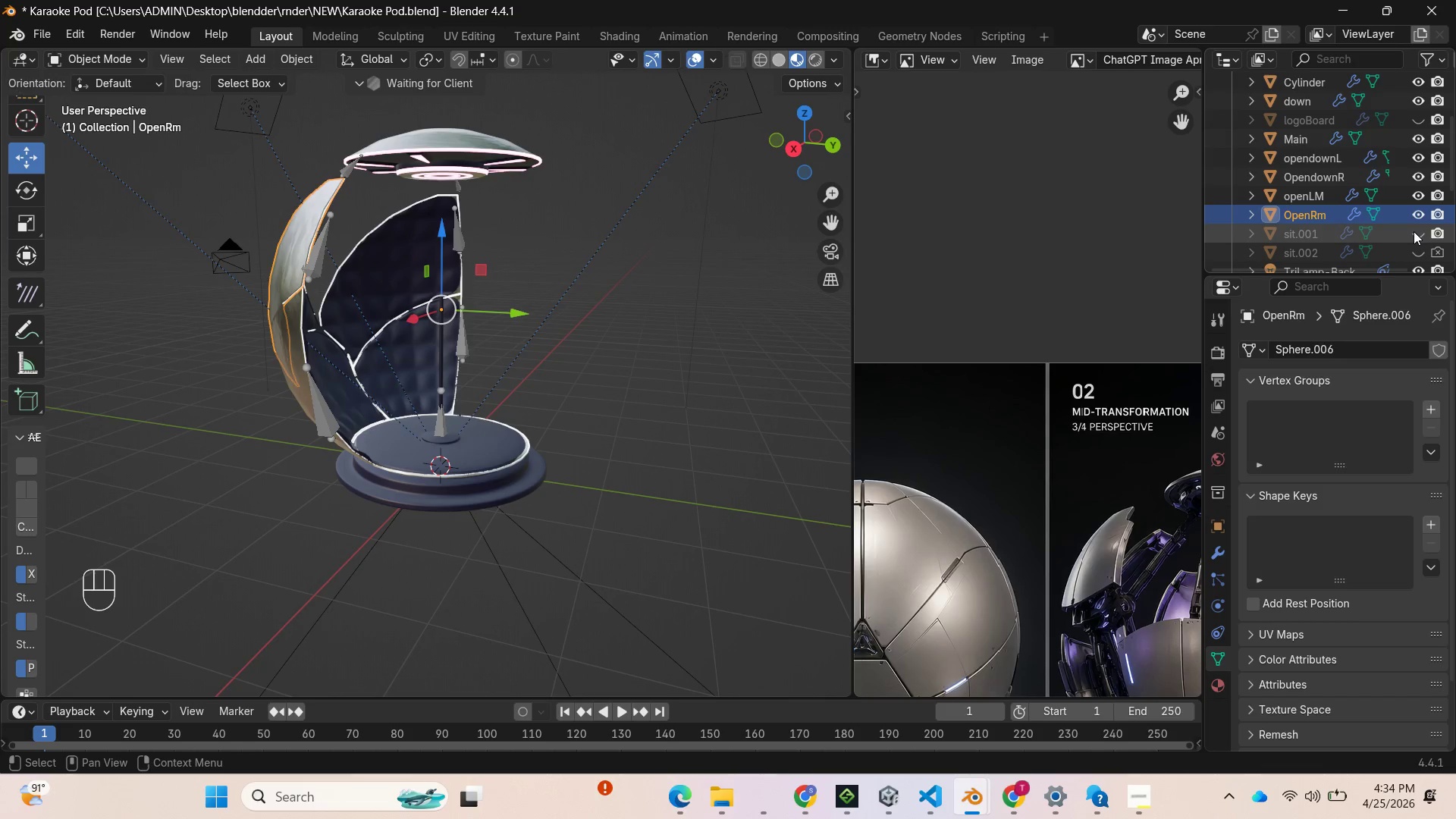 
left_click([1414, 231])
 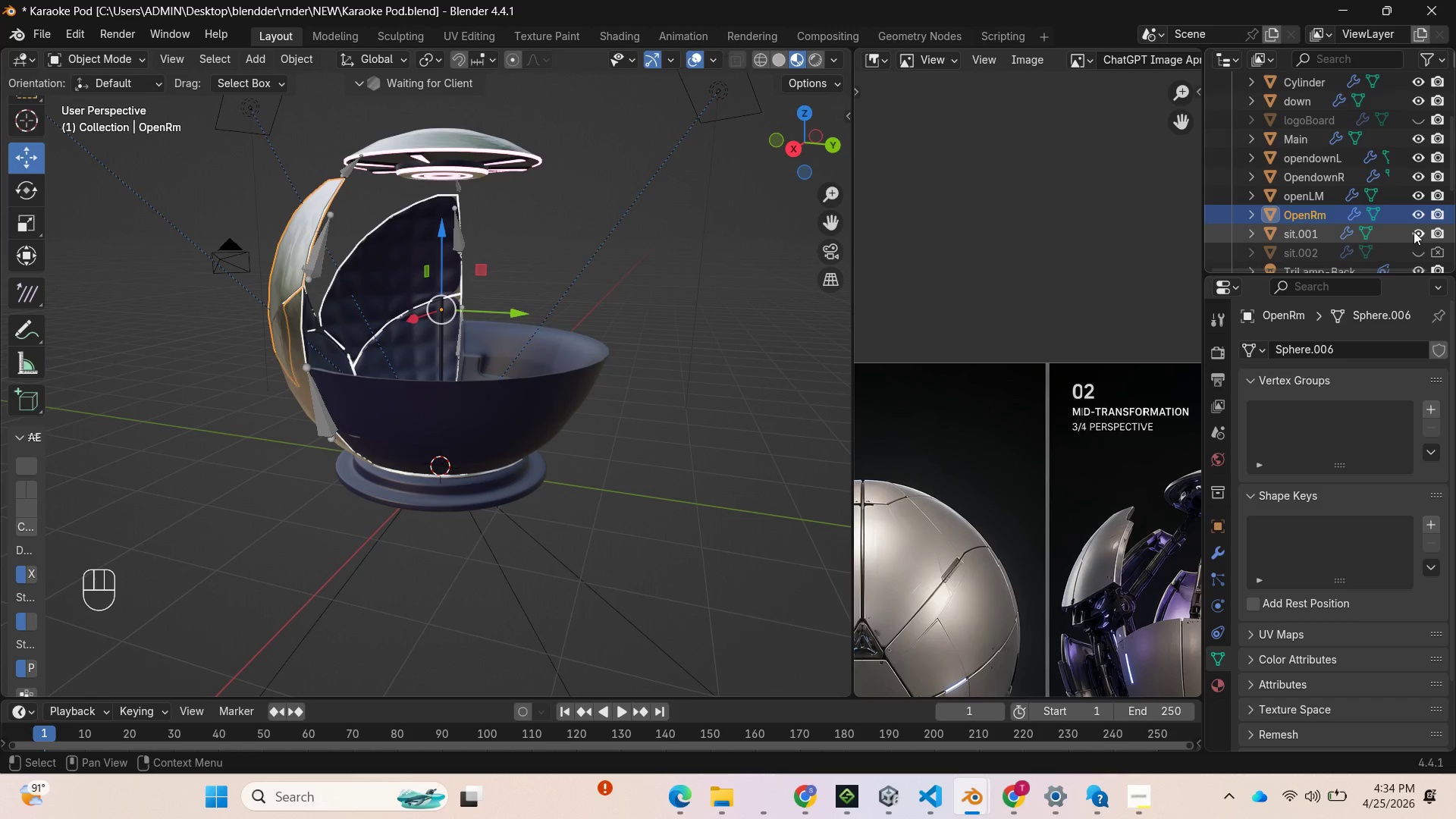 
left_click([1414, 231])
 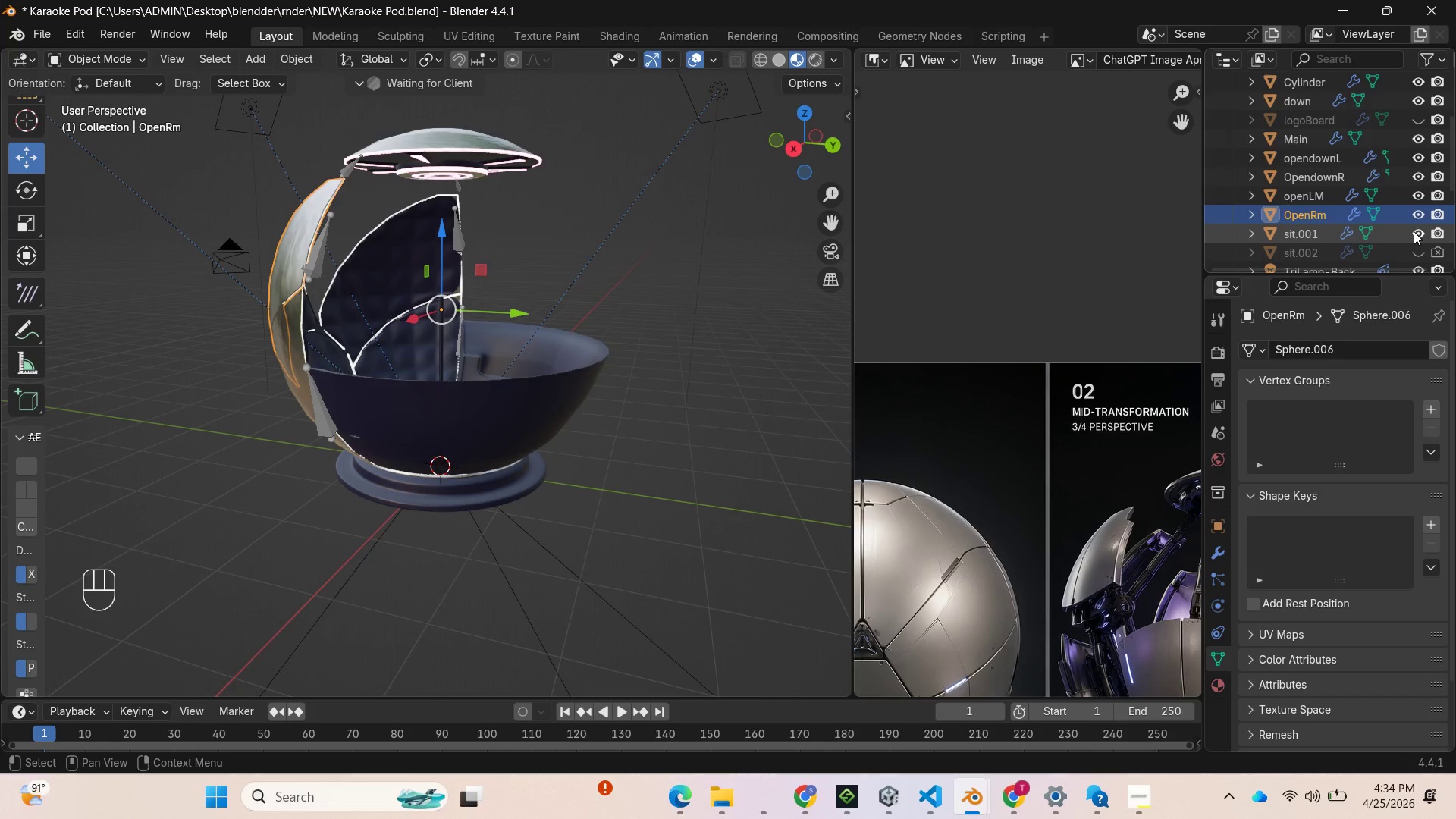 
double_click([1414, 231])
 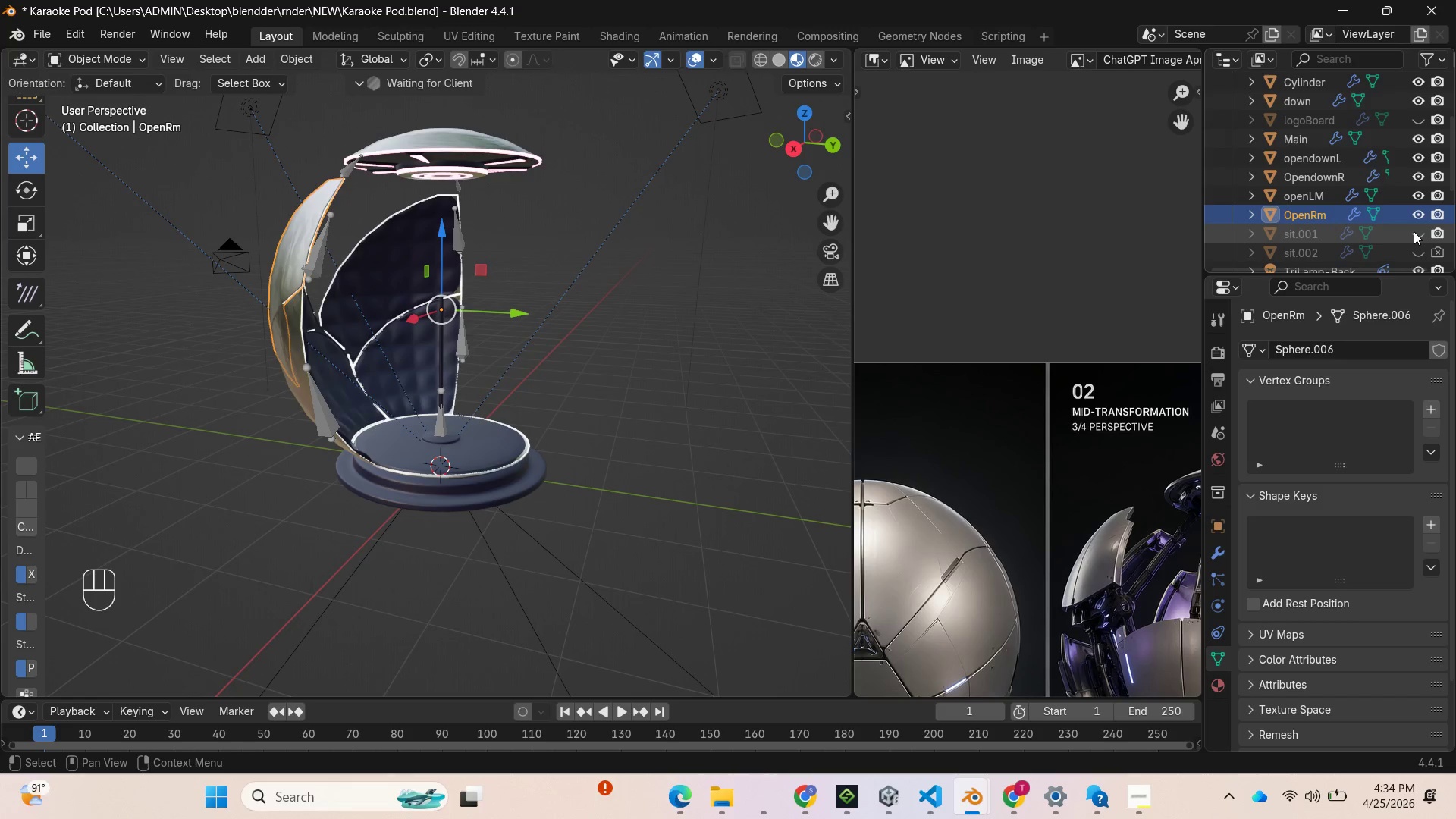 
triple_click([1414, 231])
 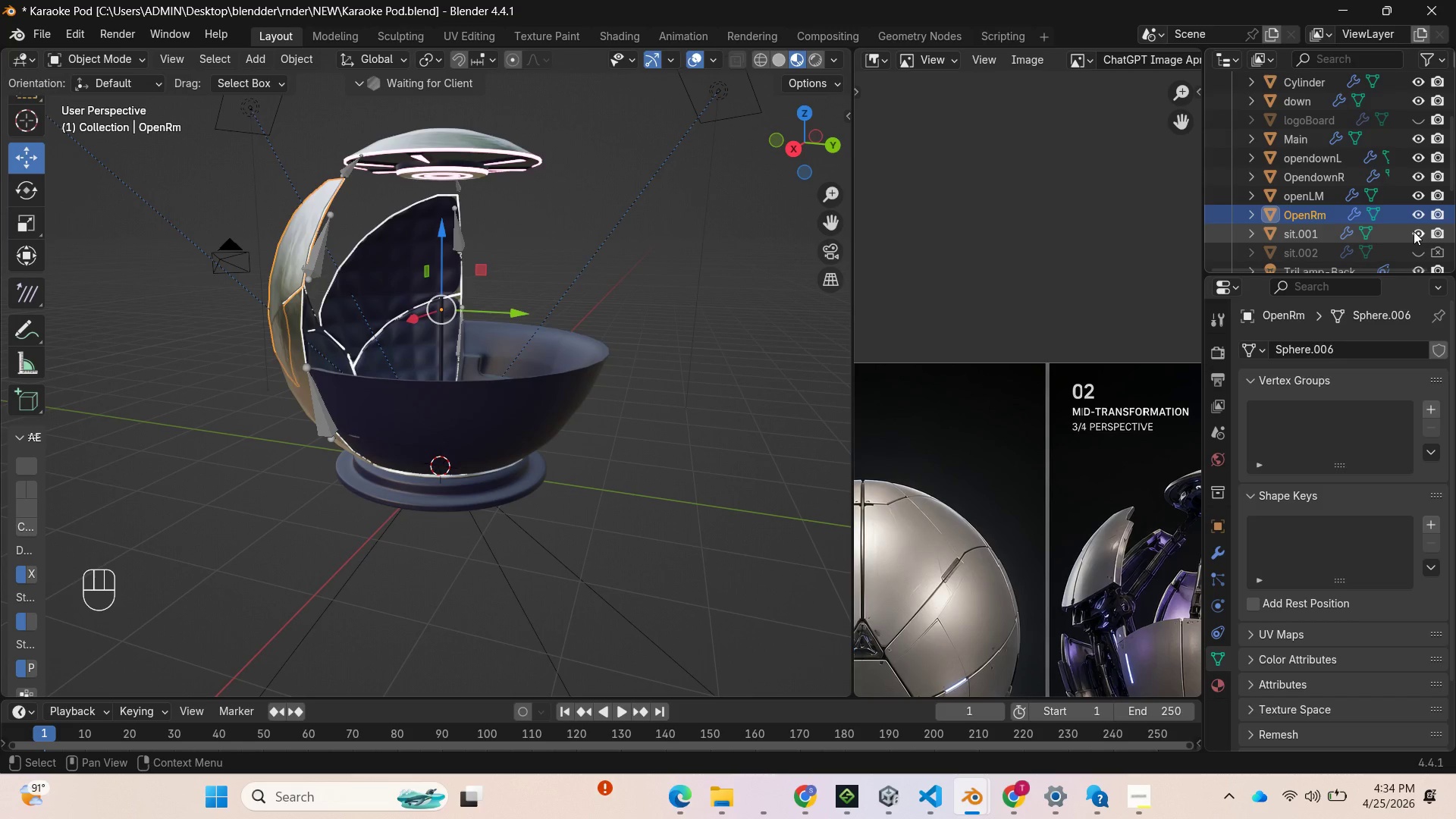 
left_click([1414, 231])
 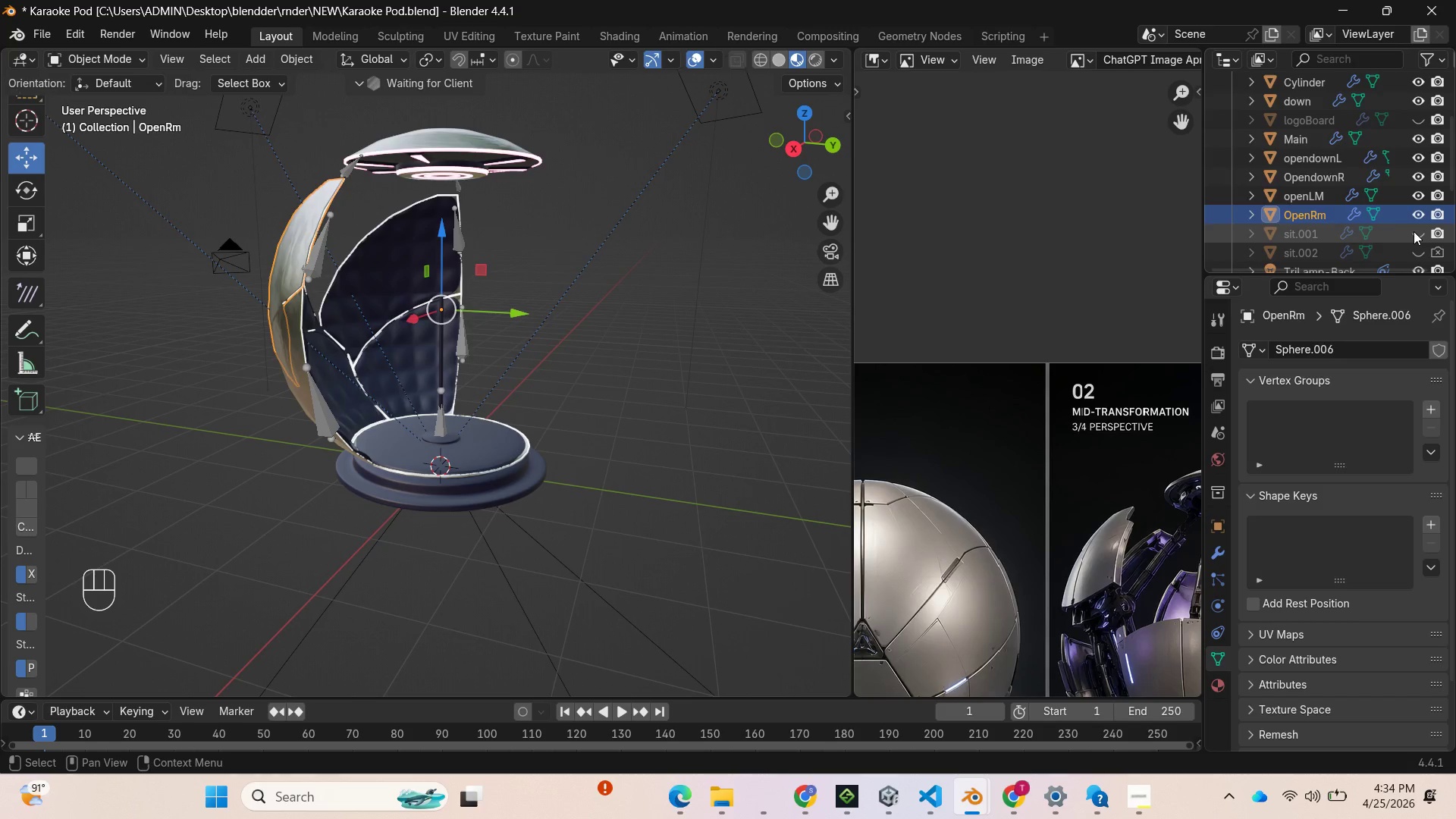 
scroll: coordinate [1413, 215], scroll_direction: down, amount: 3.0
 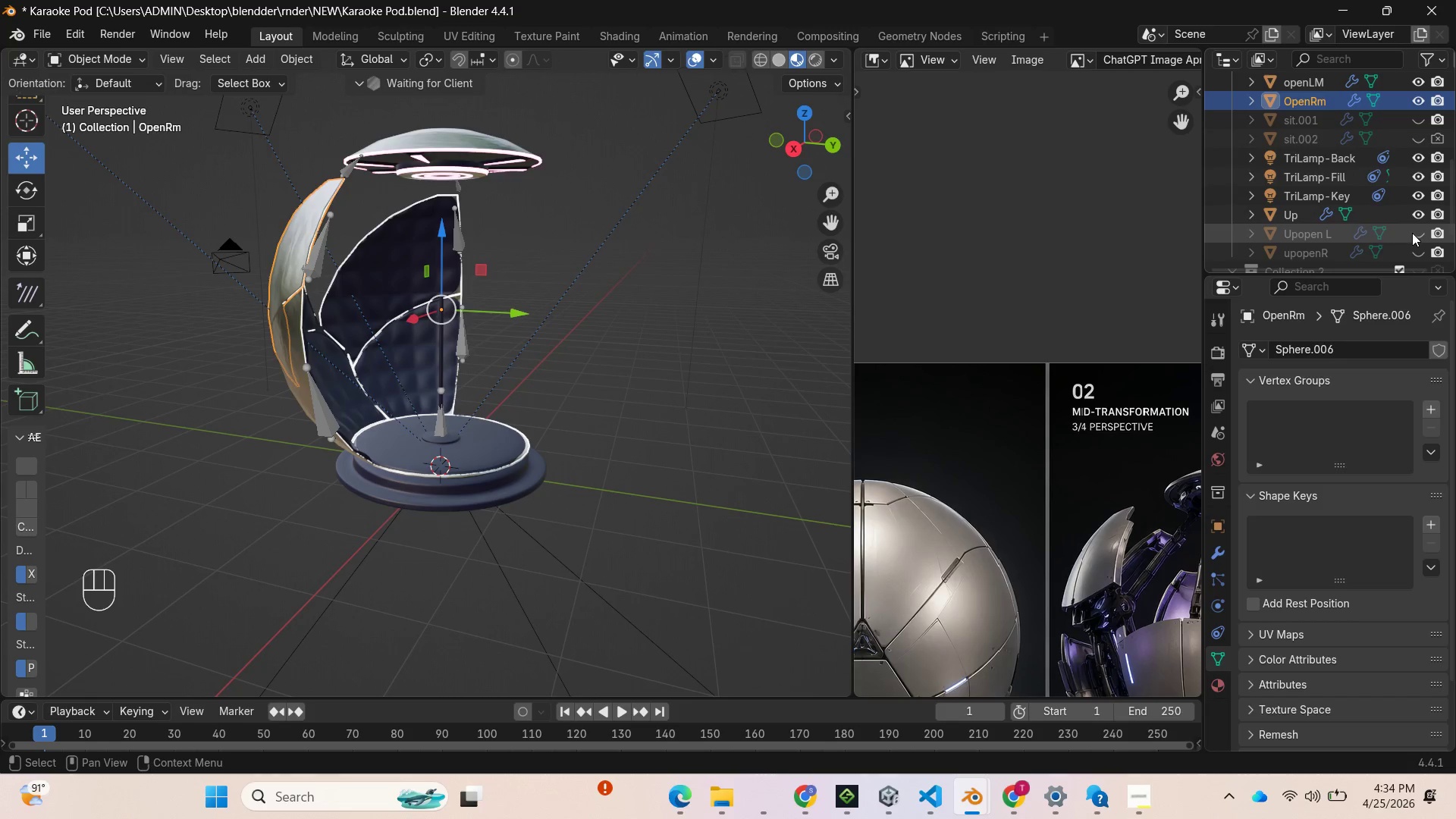 
left_click([1414, 233])
 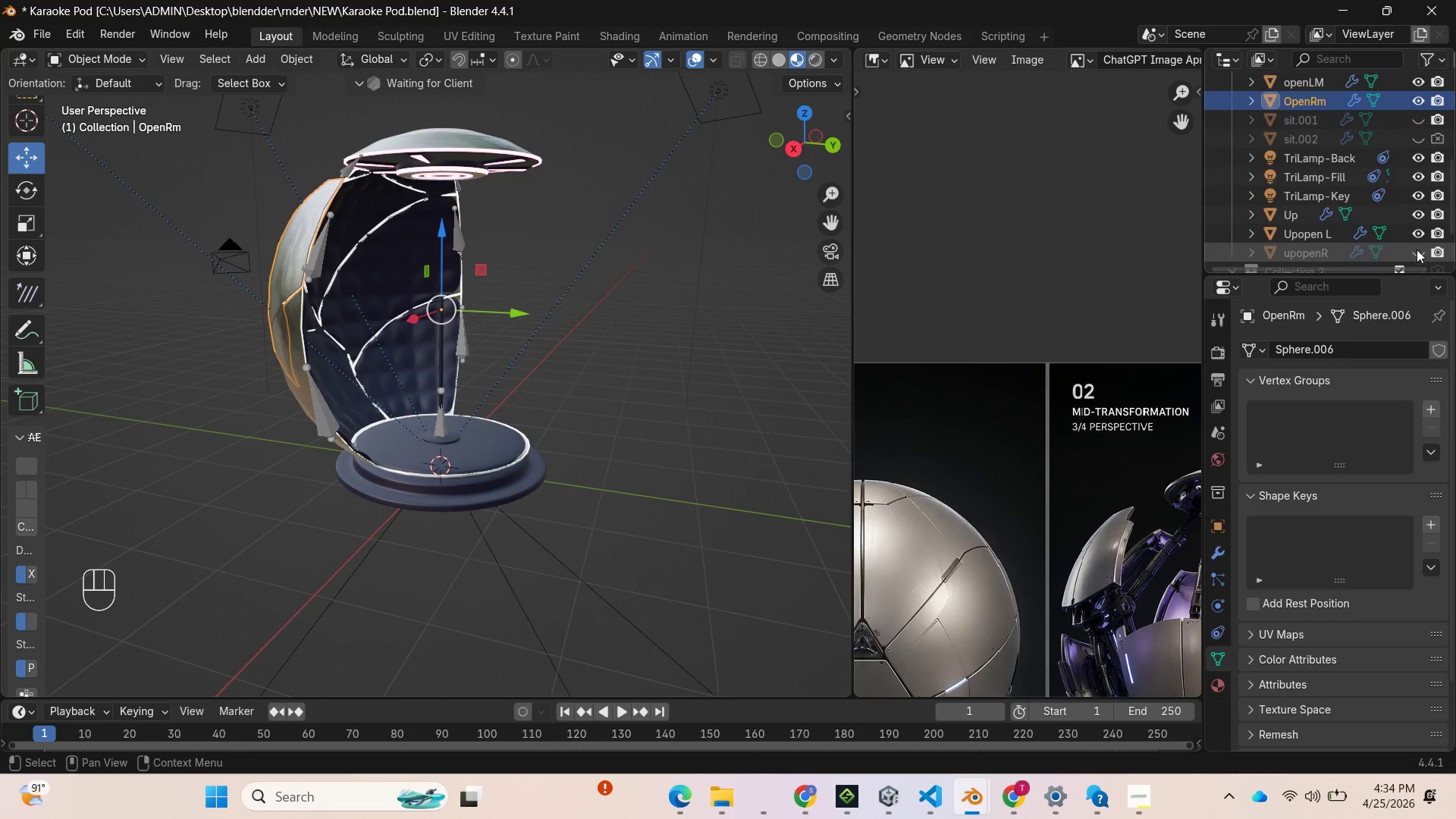 
left_click([1417, 249])
 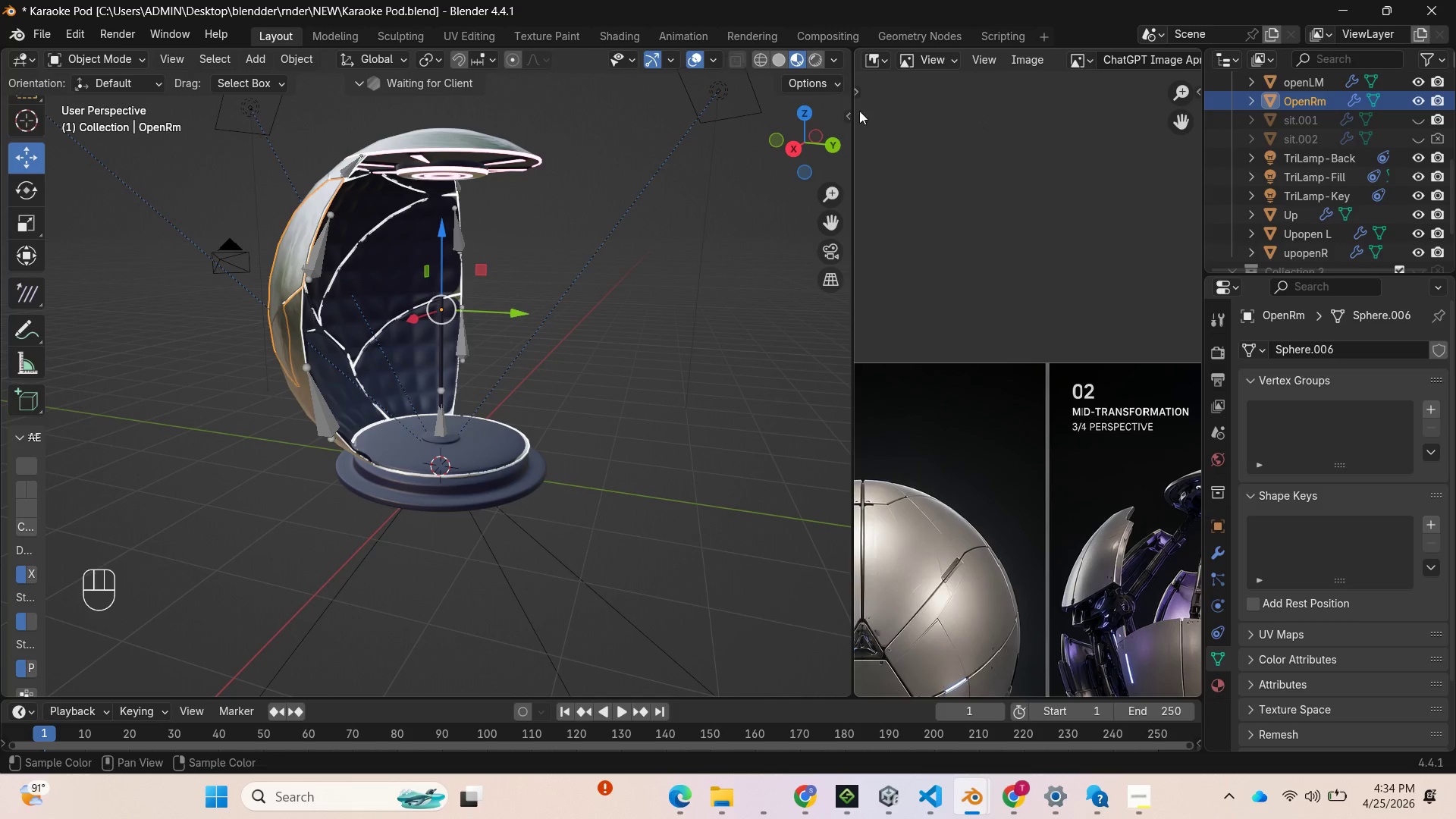 
left_click_drag(start_coordinate=[782, 131], to_coordinate=[790, 161])
 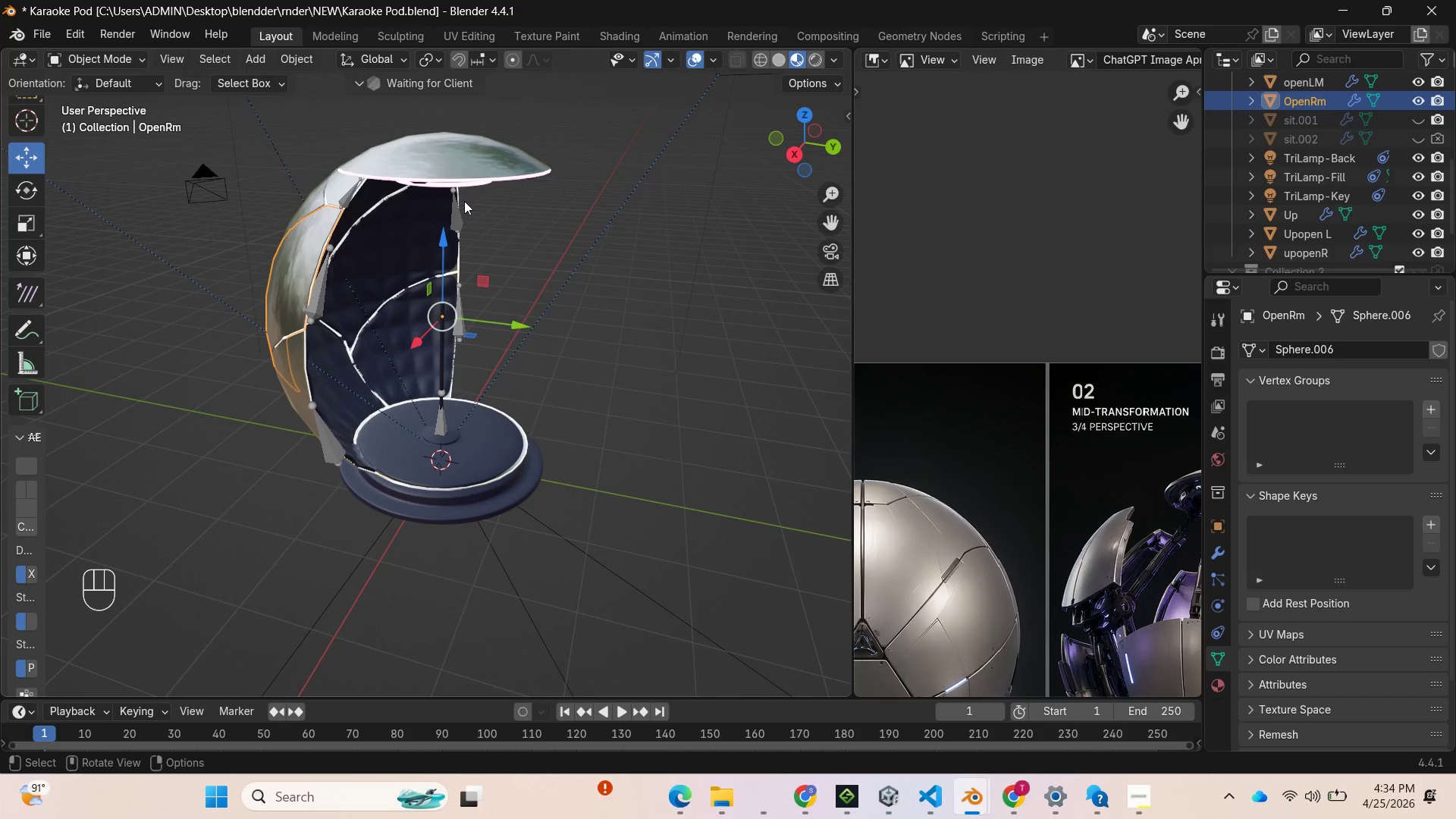 
left_click([465, 175])
 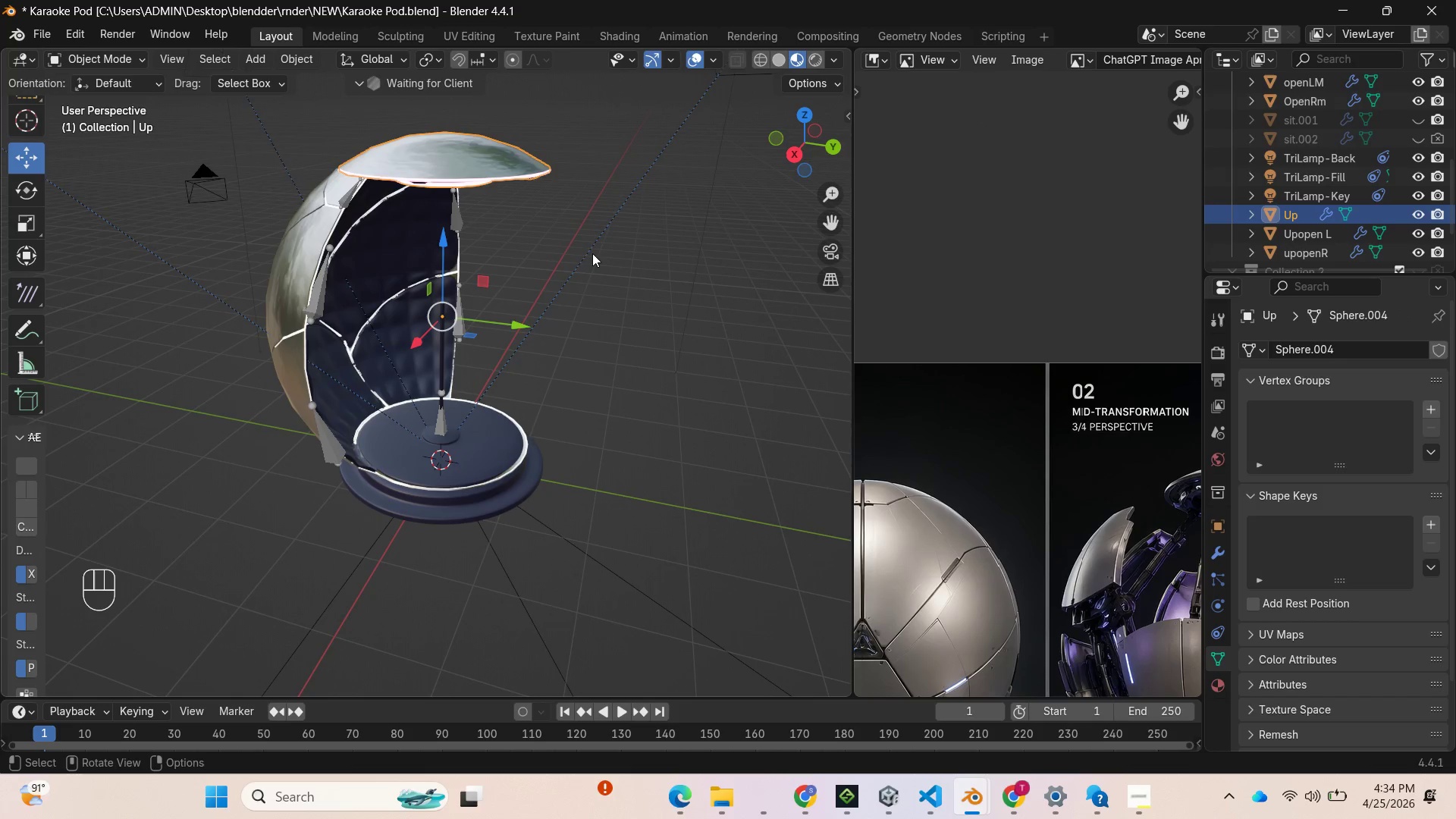 
key(H)
 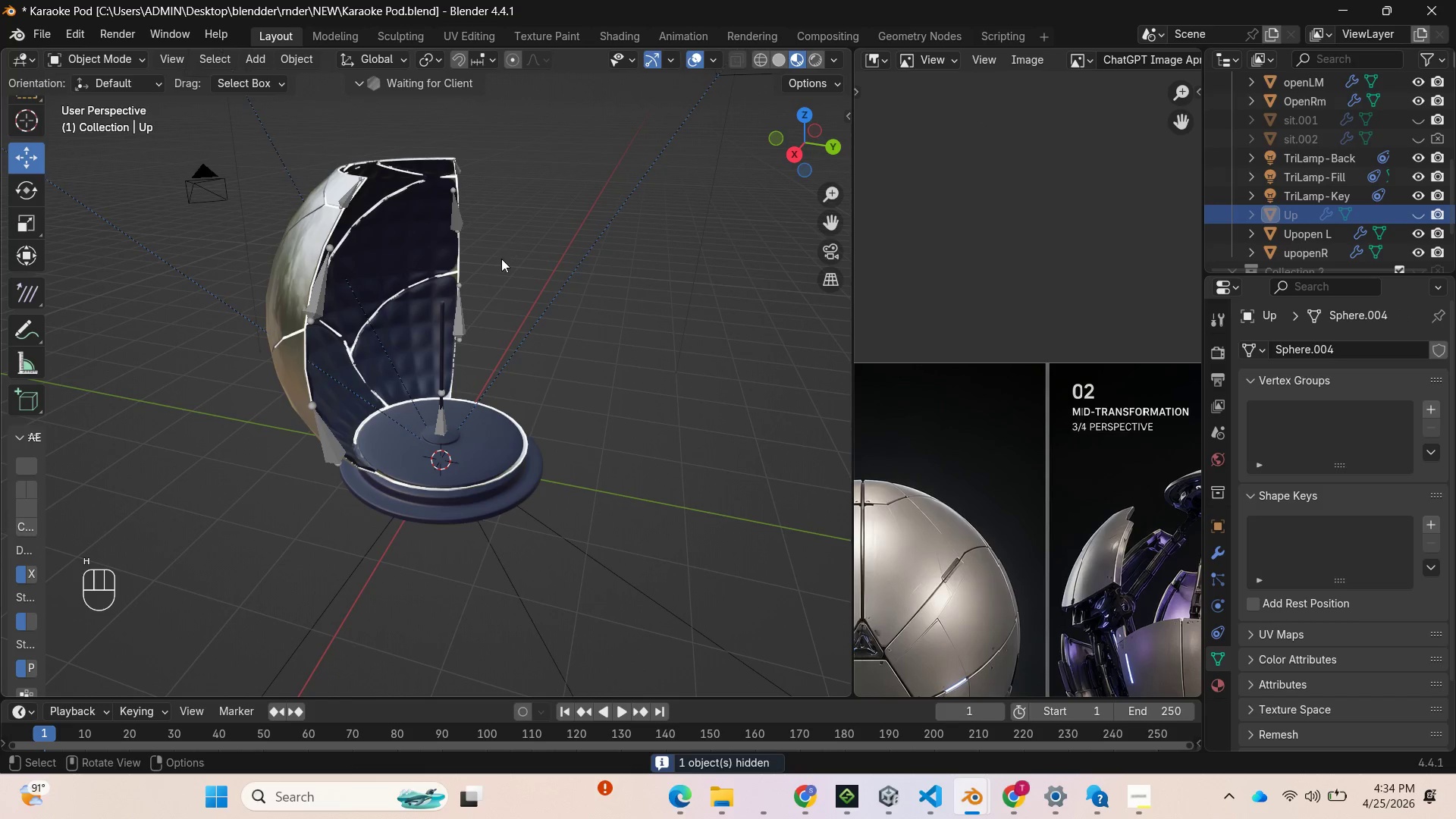 
scroll: coordinate [492, 274], scroll_direction: down, amount: 2.0
 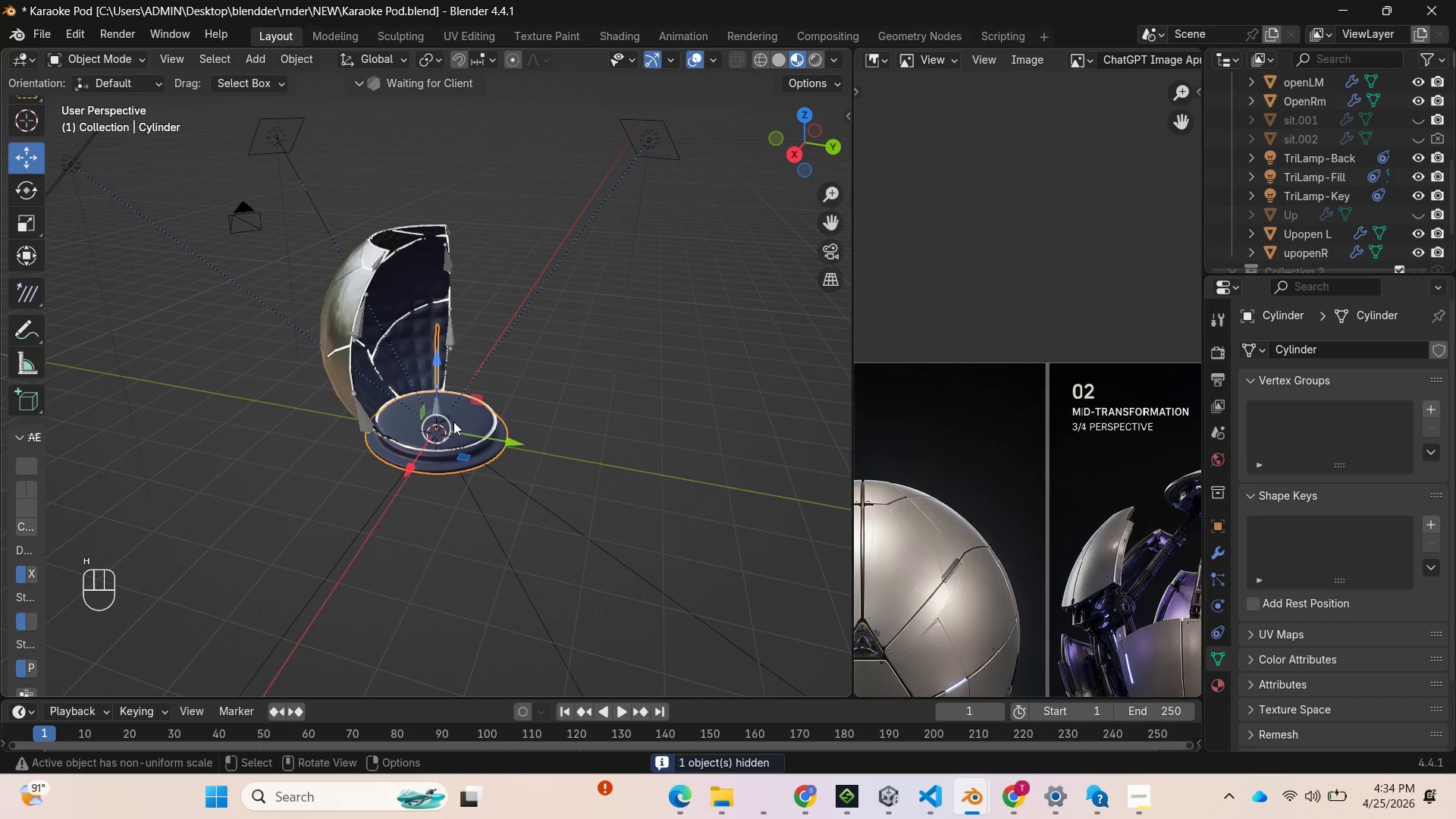 
key(H)
 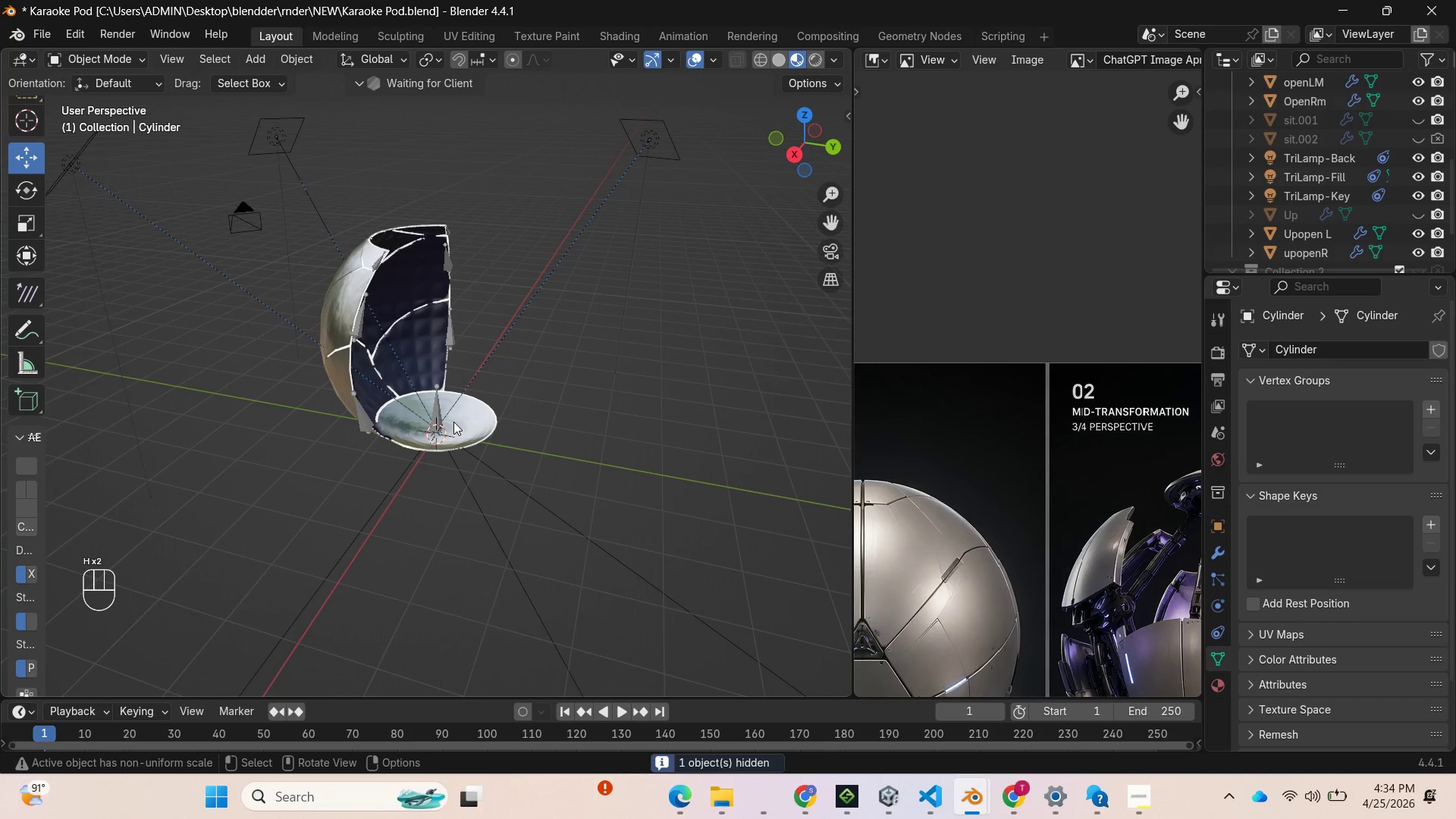 
scroll: coordinate [456, 422], scroll_direction: up, amount: 5.0
 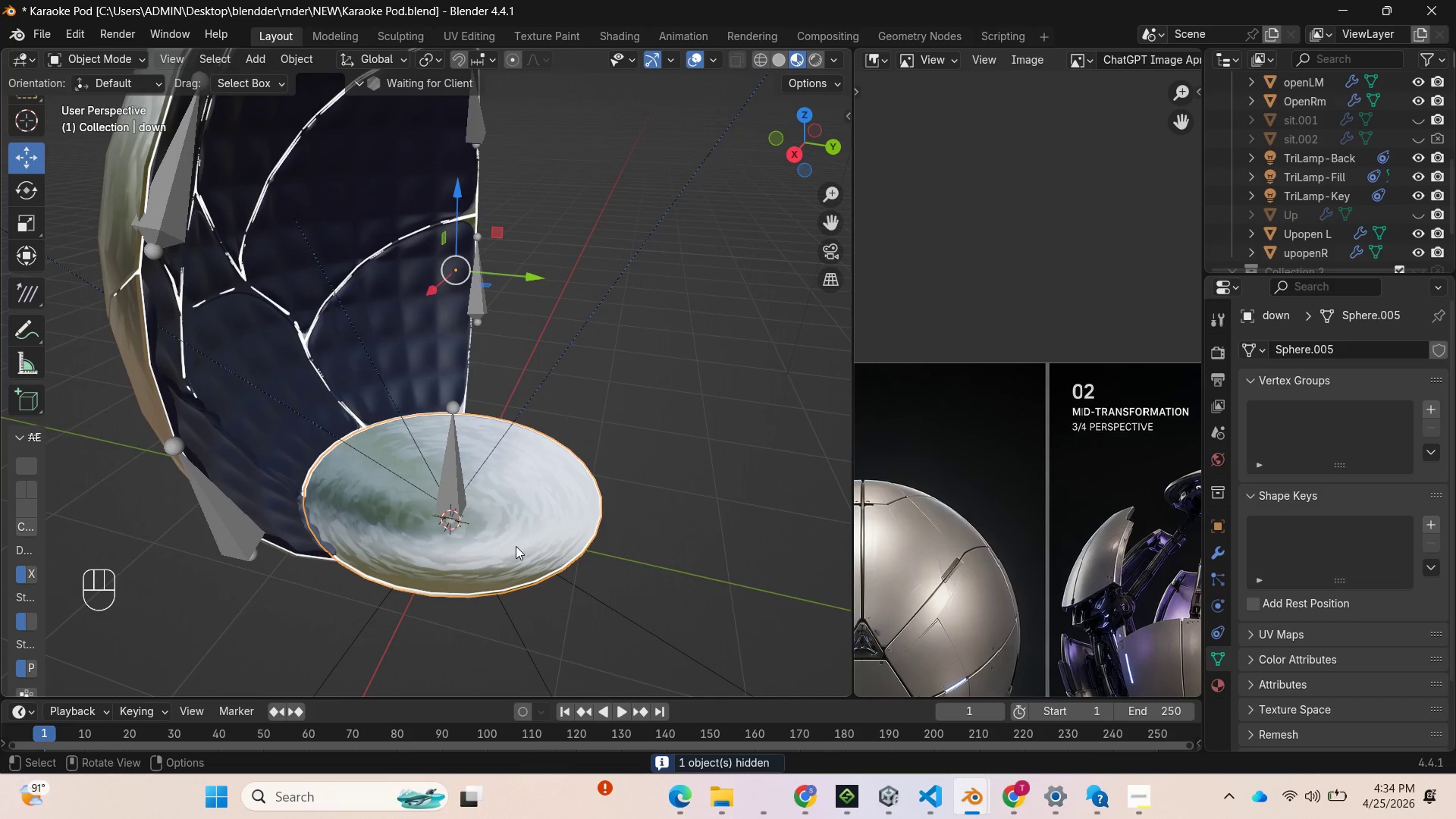 
key(H)
 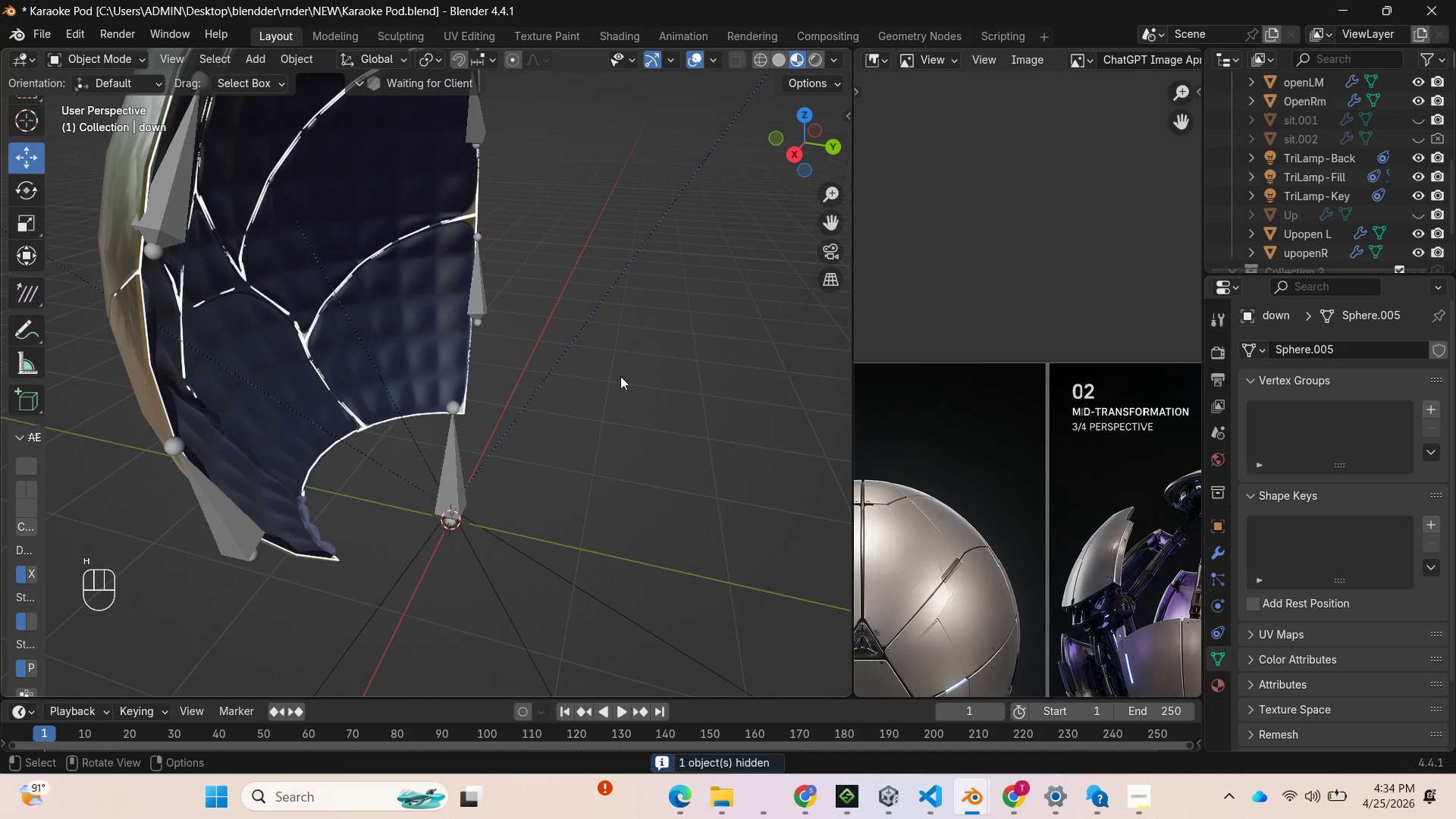 
scroll: coordinate [642, 312], scroll_direction: down, amount: 2.0
 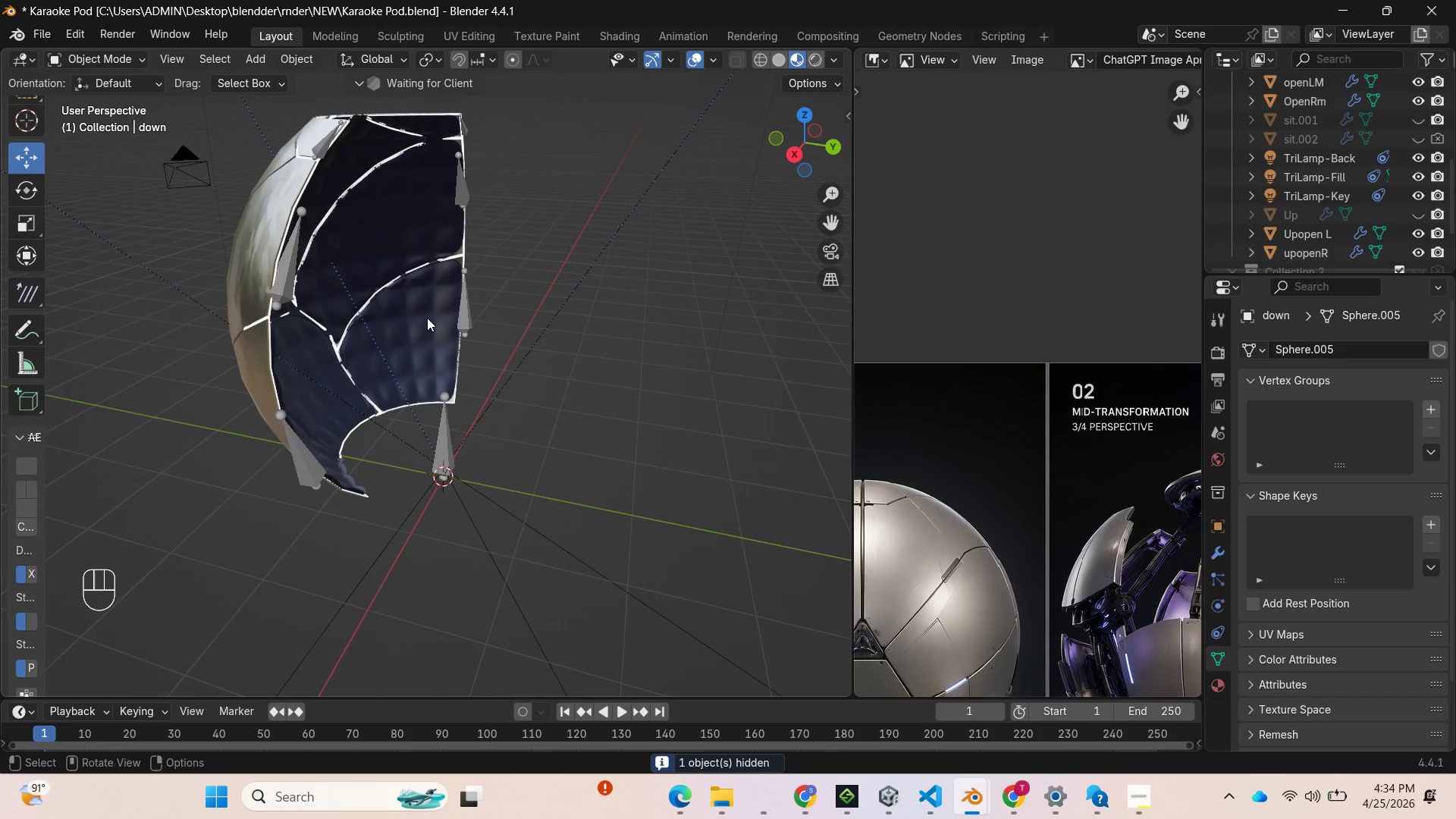 
type(AA)
 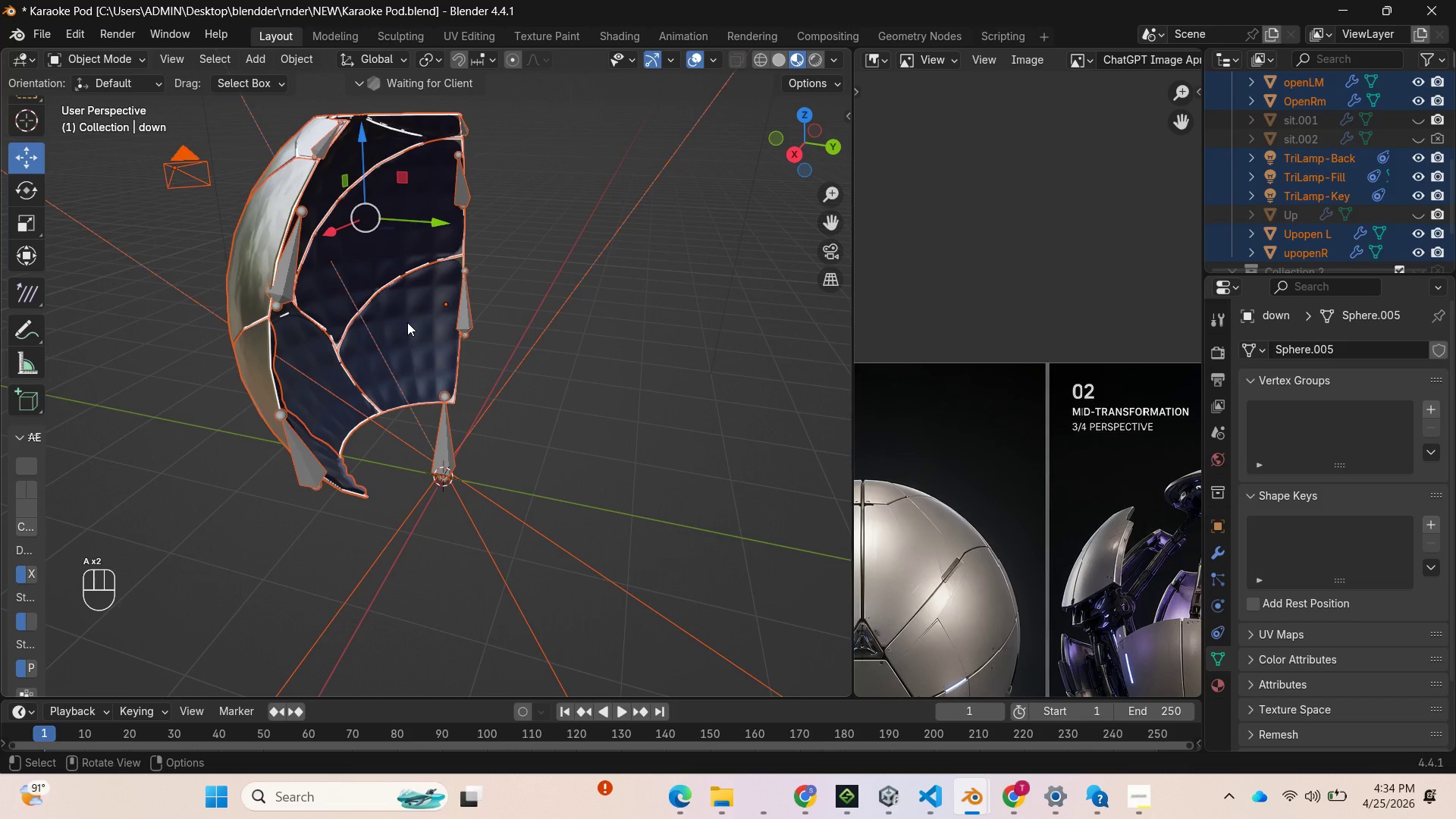 
left_click([407, 322])
 